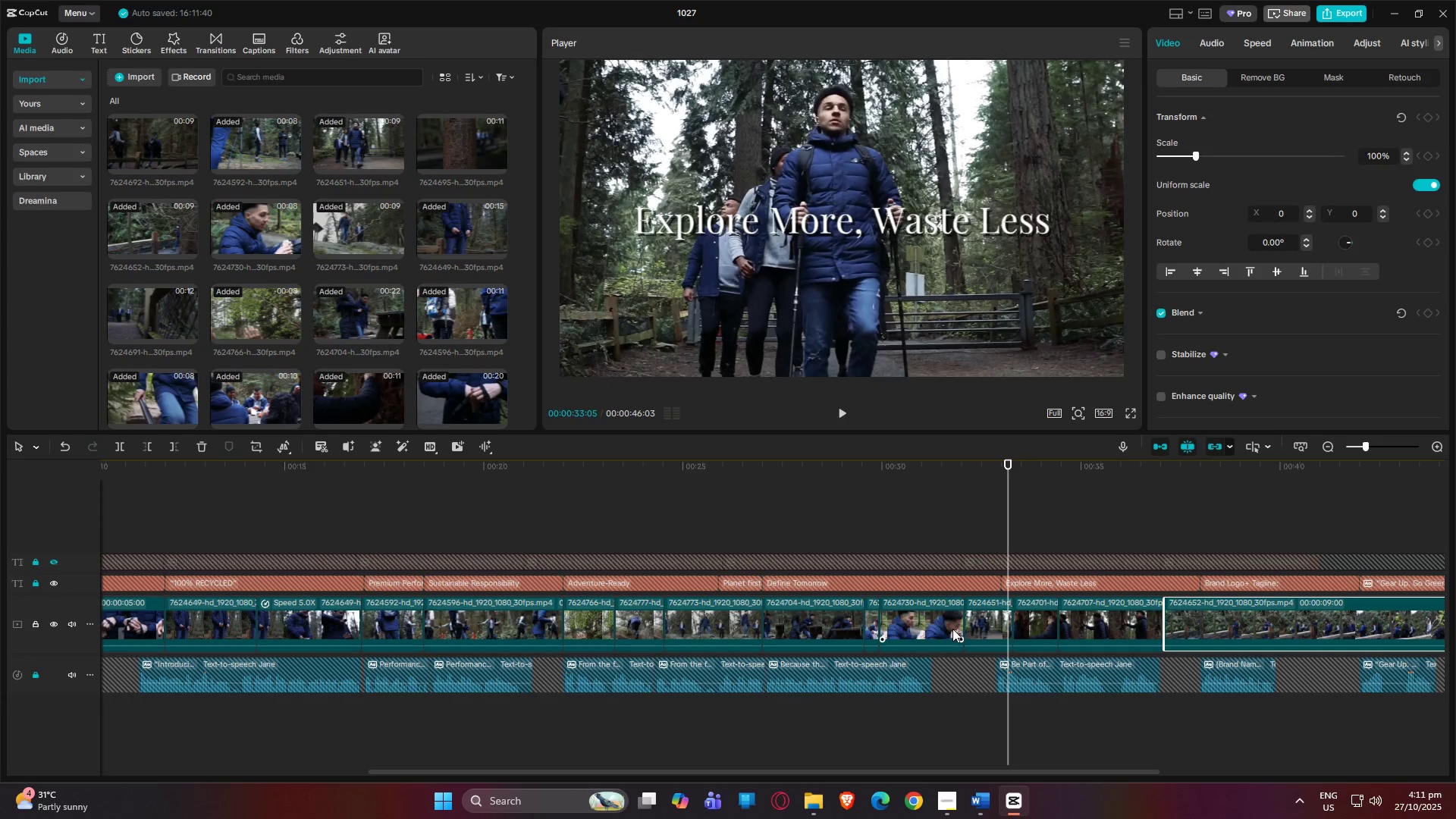 
left_click([952, 626])
 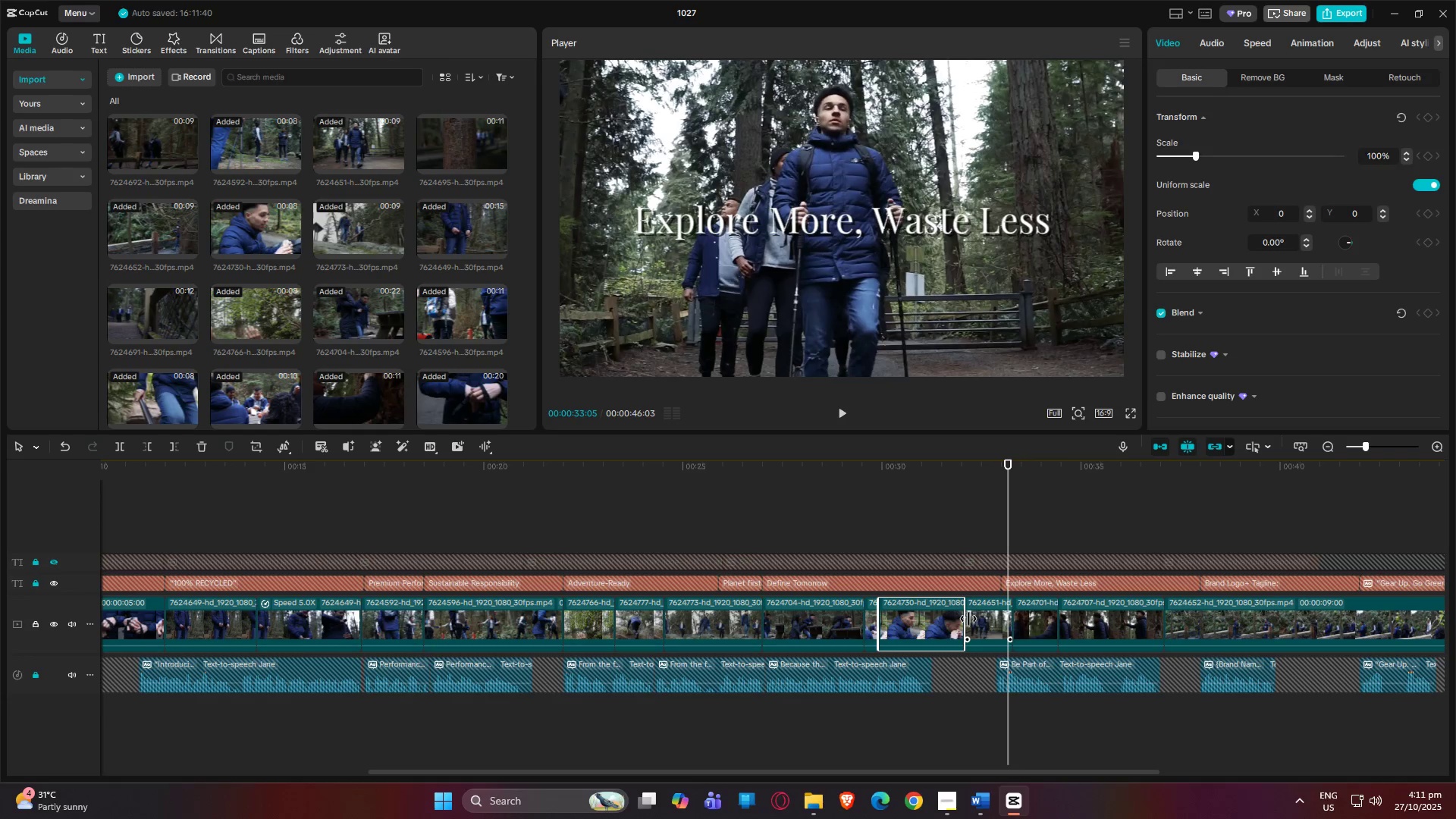 
left_click_drag(start_coordinate=[968, 619], to_coordinate=[1007, 623])
 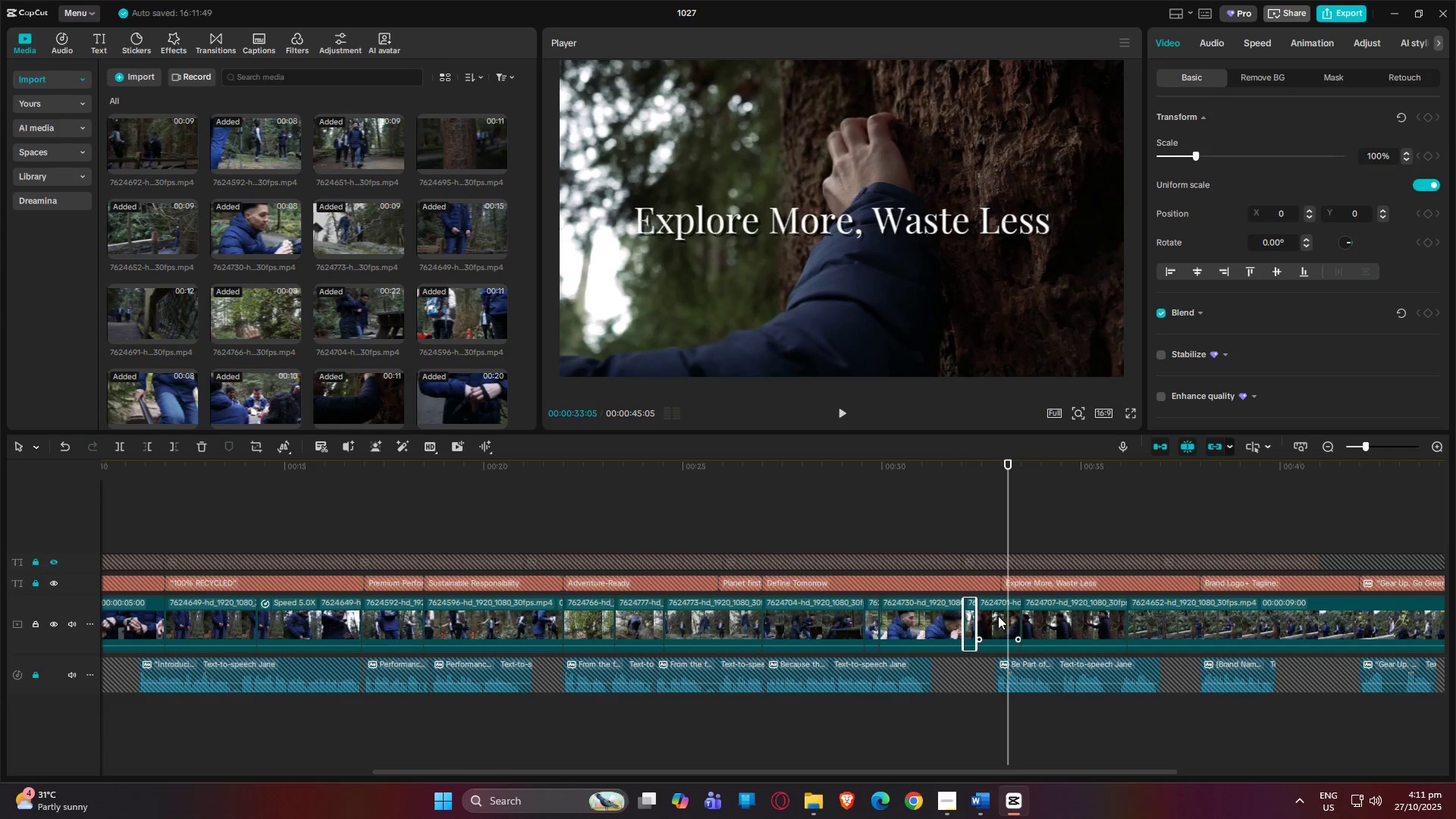 
key(Control+Z)
 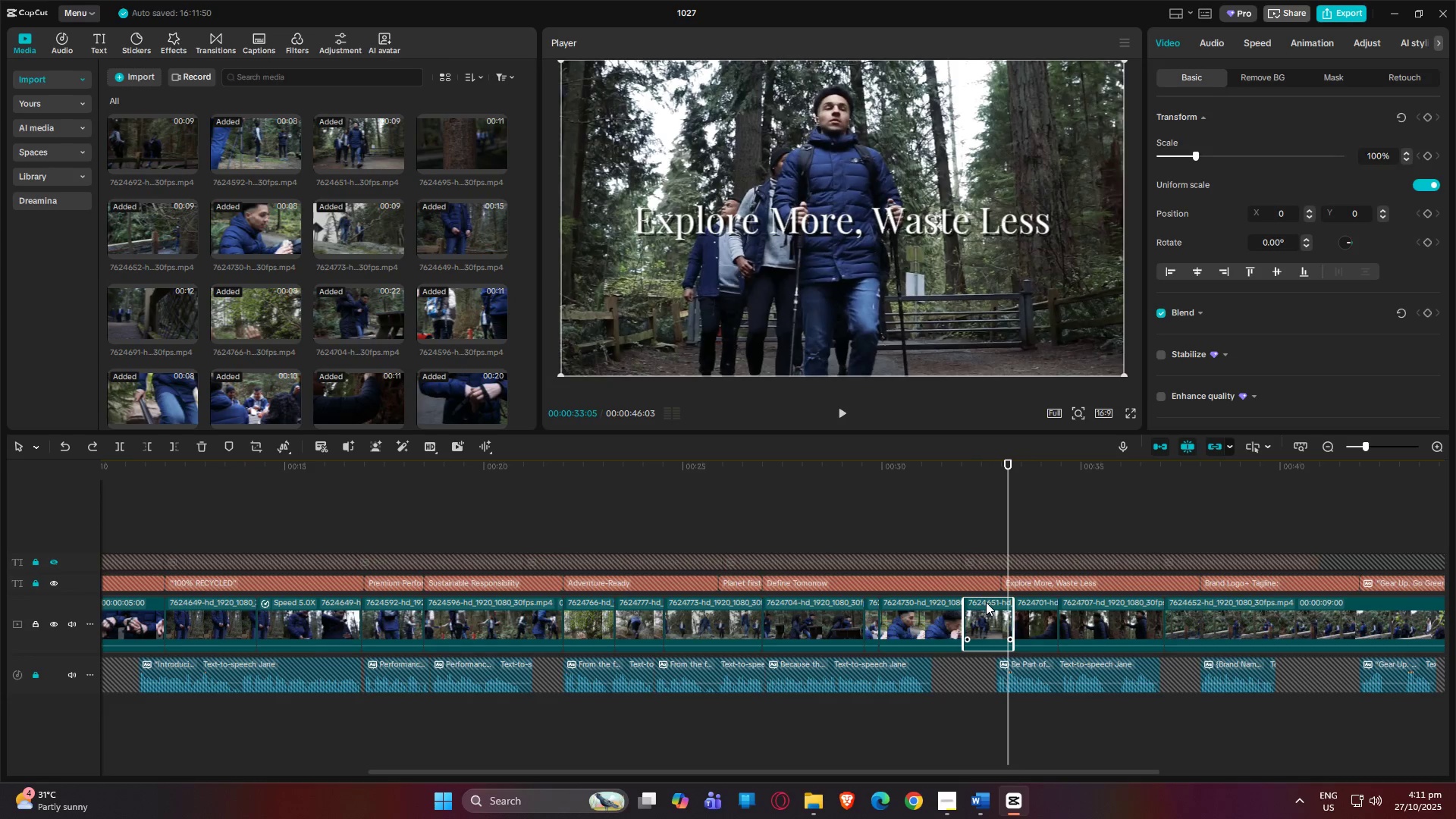 
left_click([942, 616])
 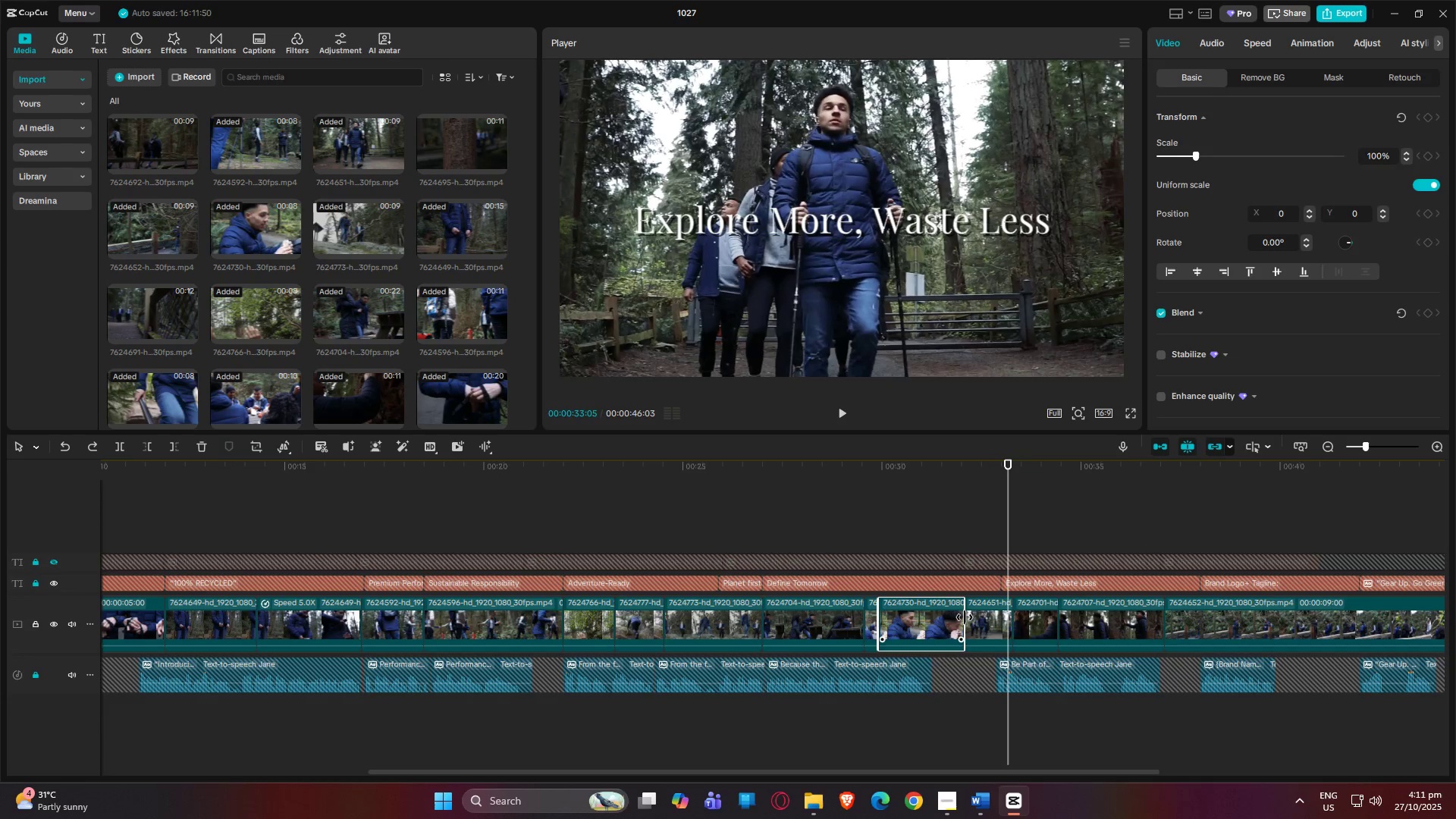 
left_click_drag(start_coordinate=[965, 617], to_coordinate=[999, 617])
 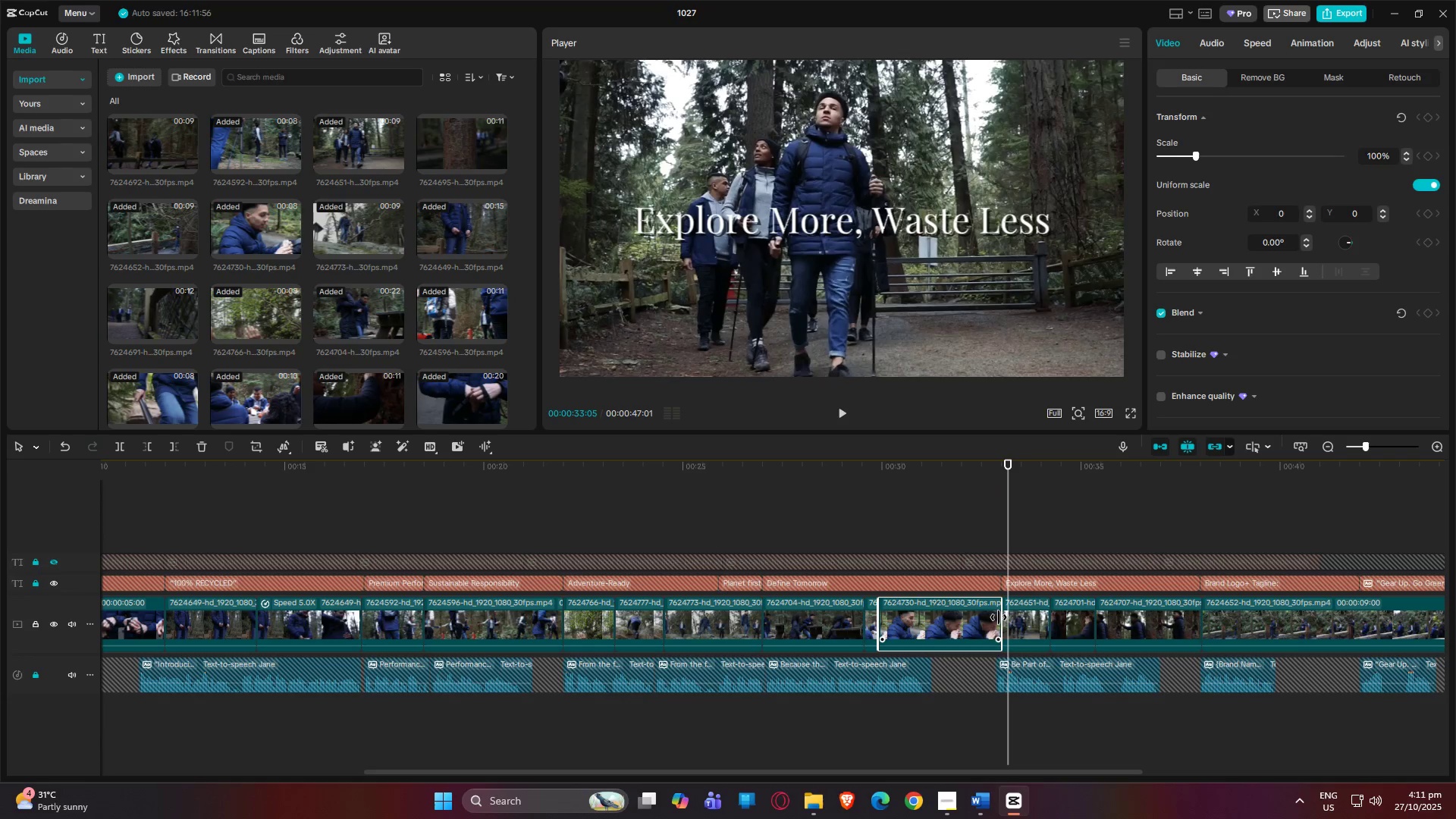 
key(Space)
 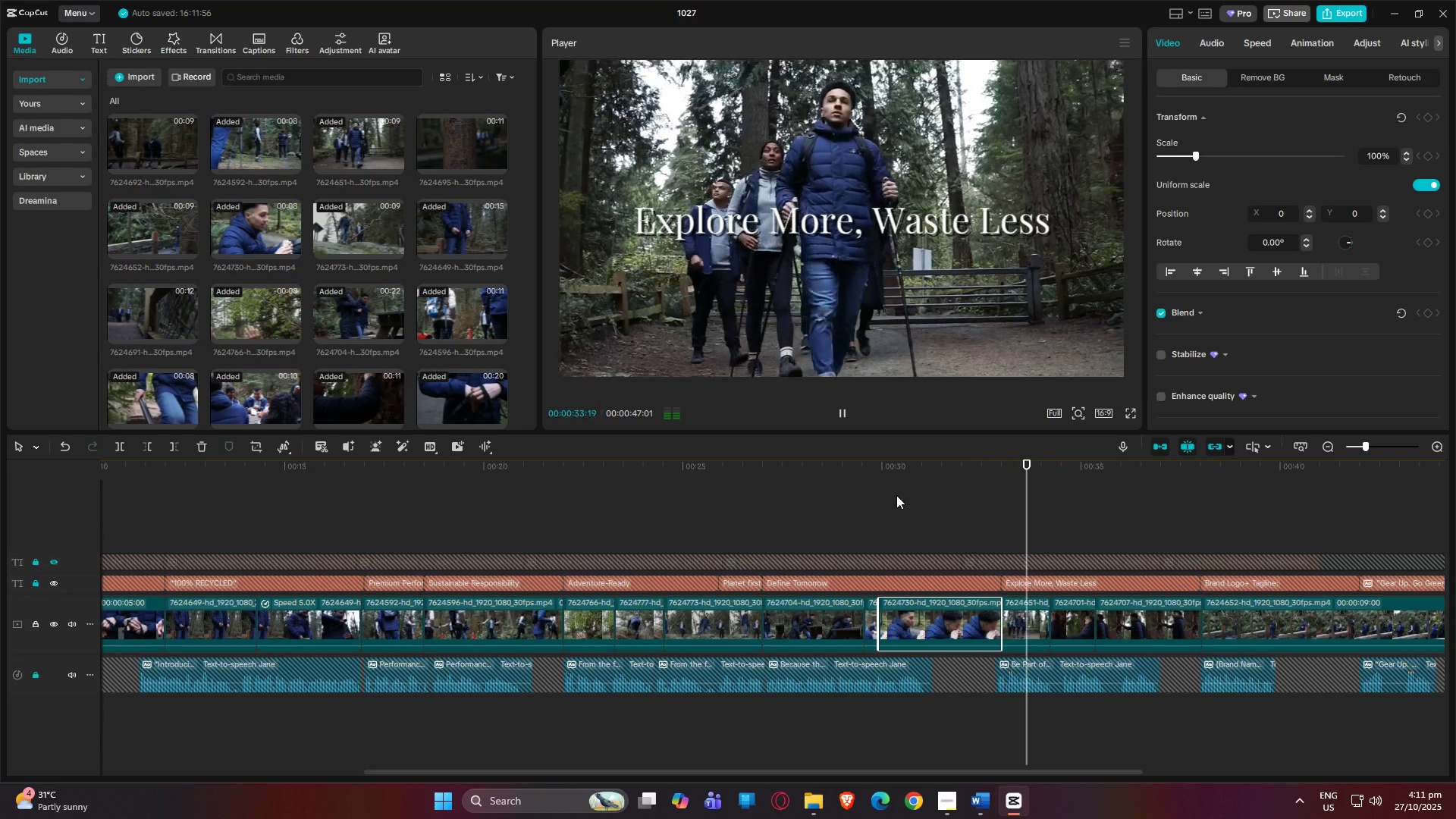 
left_click([896, 495])
 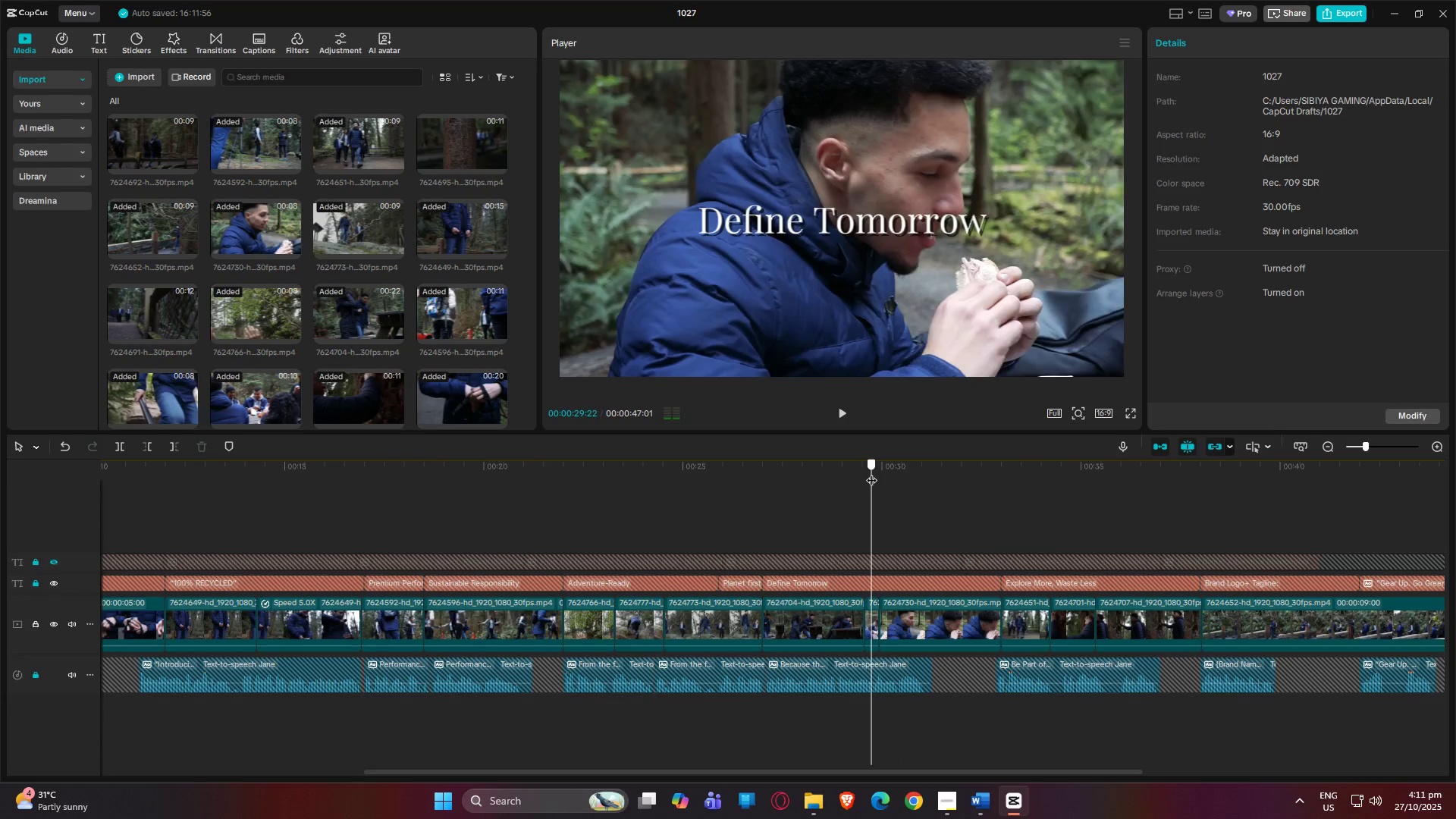 
key(Space)
 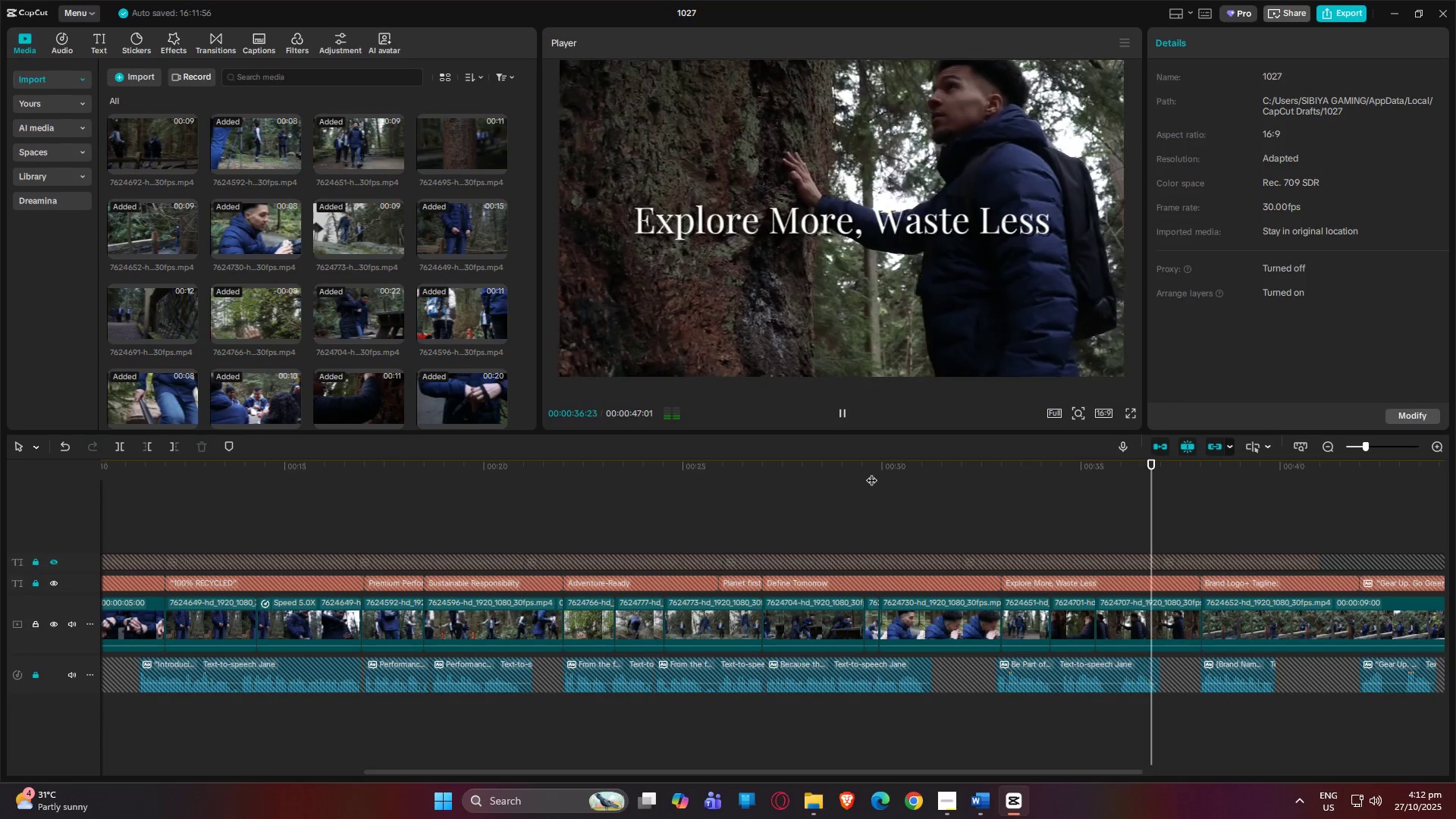 
wait(12.1)
 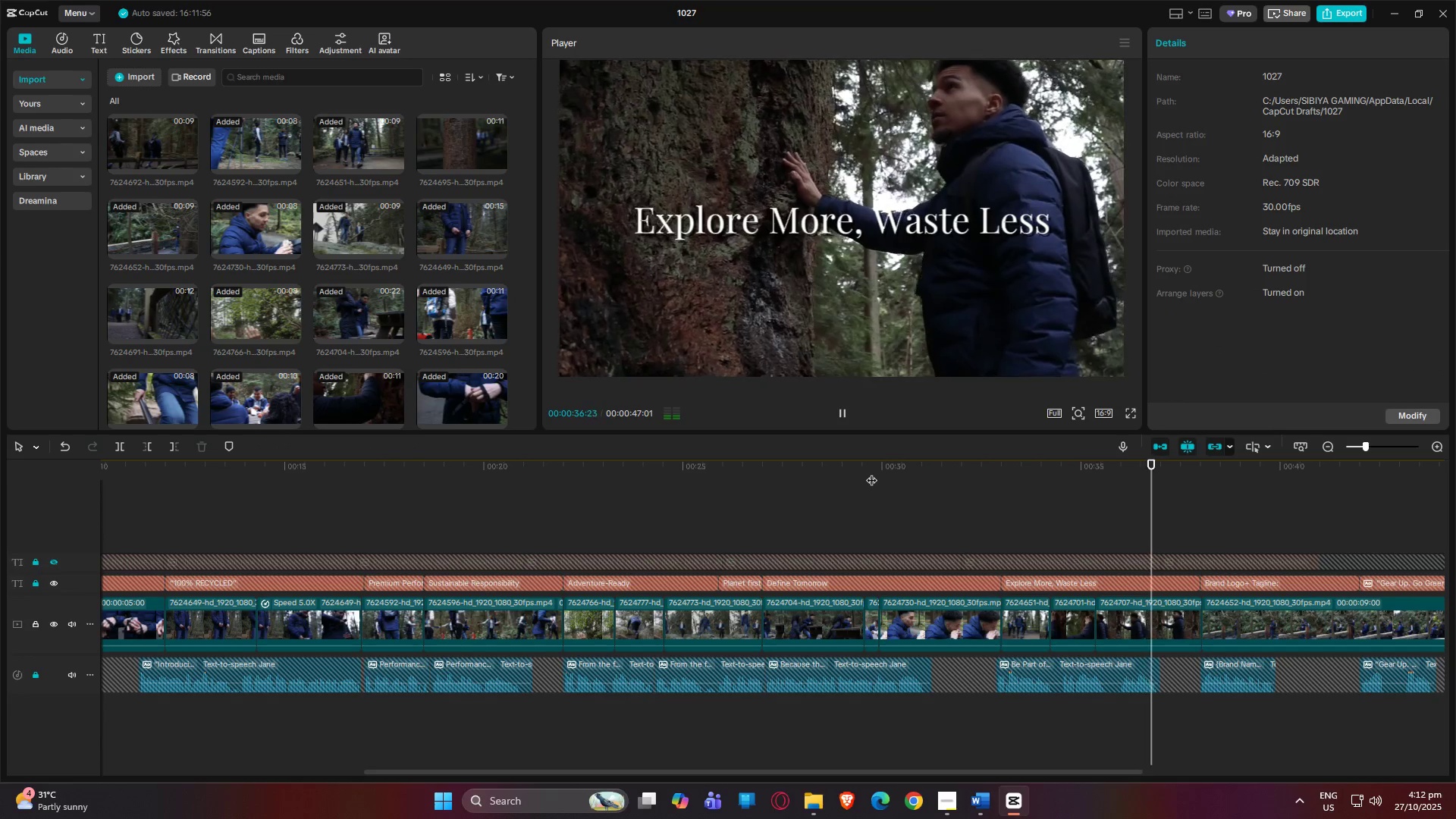 
left_click_drag(start_coordinate=[914, 776], to_coordinate=[940, 775])
 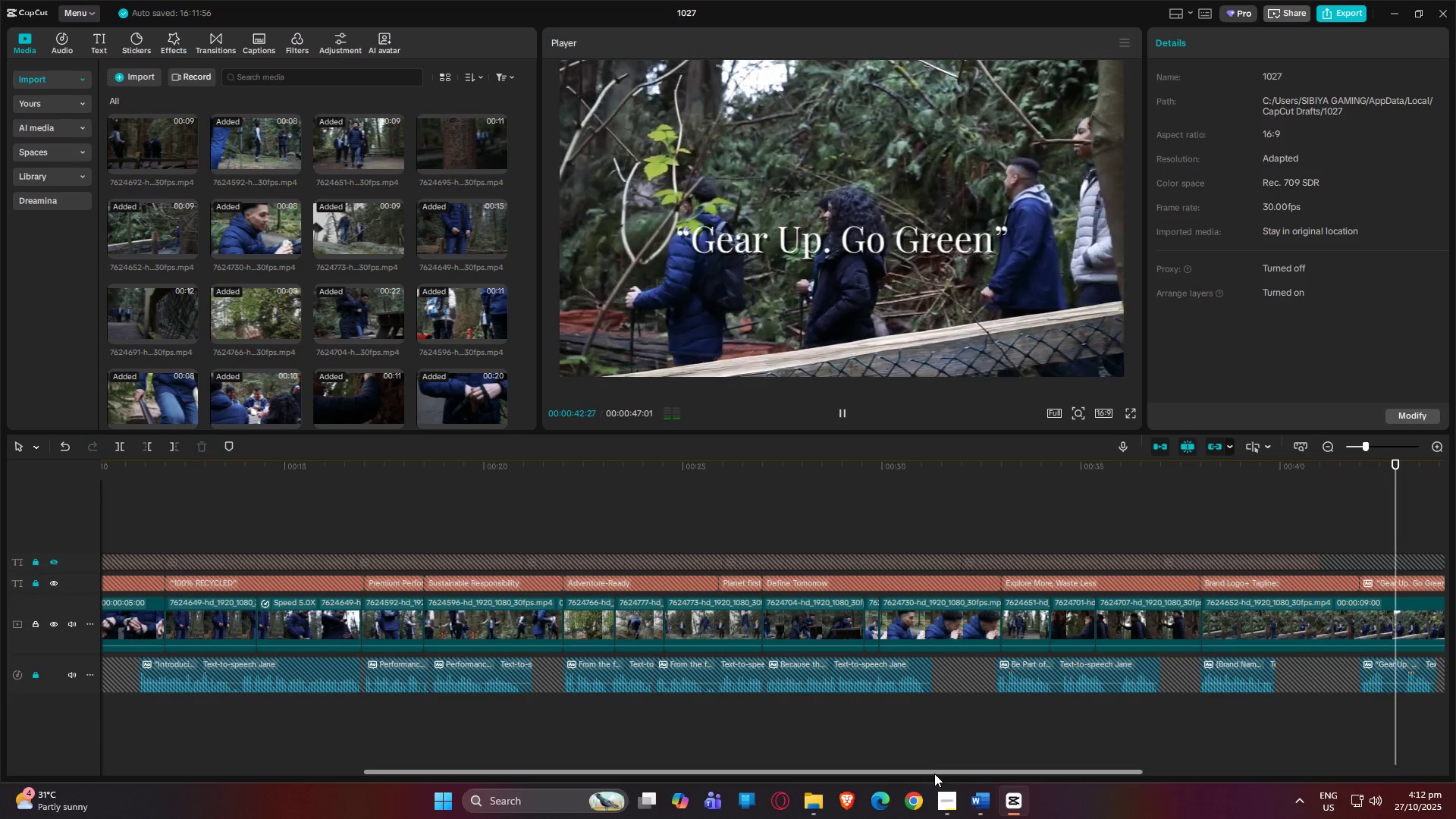 
left_click_drag(start_coordinate=[934, 774], to_coordinate=[1097, 758])
 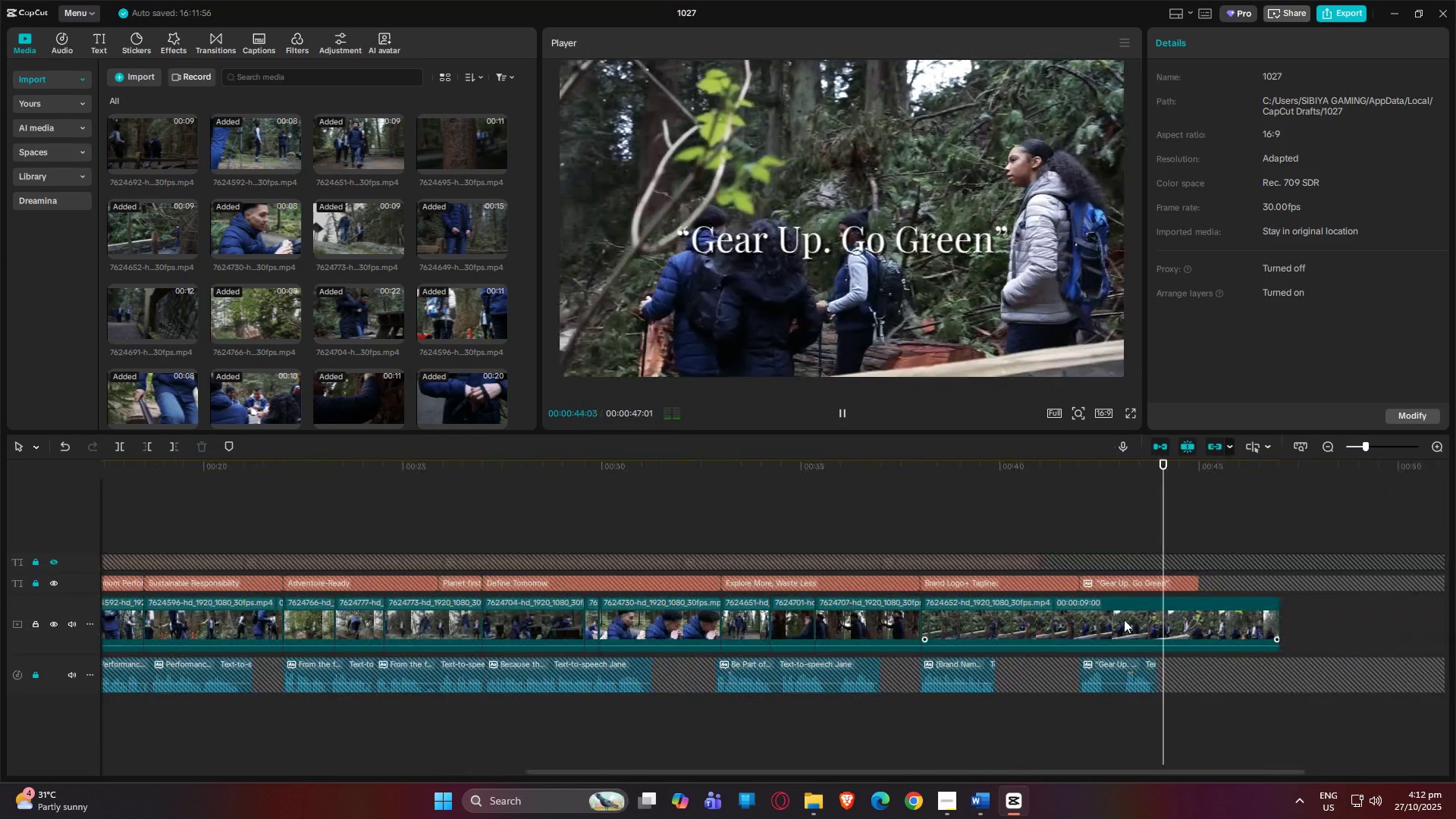 
left_click([1124, 620])
 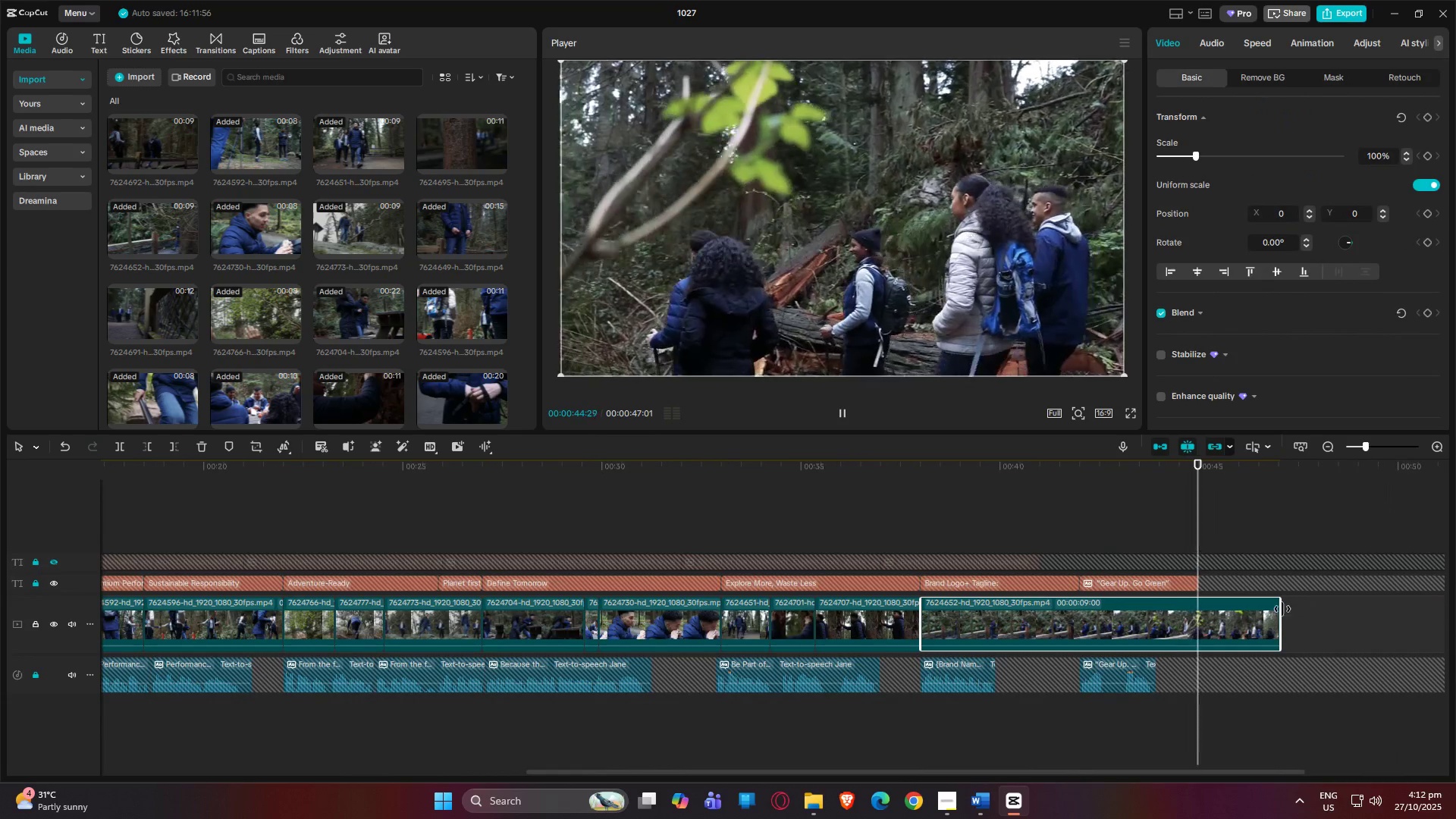 
left_click_drag(start_coordinate=[1280, 610], to_coordinate=[1075, 613])
 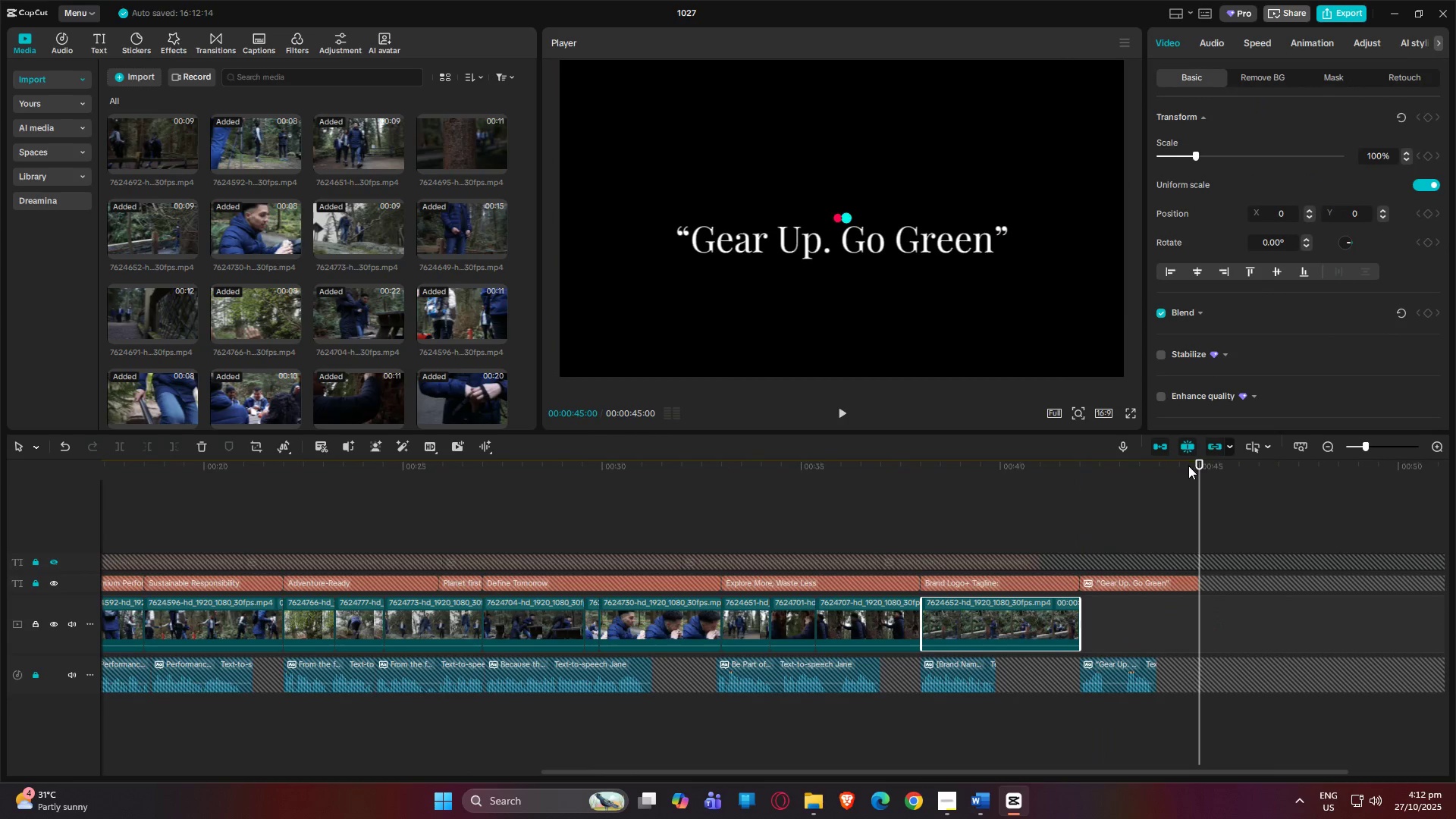 
left_click_drag(start_coordinate=[1203, 470], to_coordinate=[0, 482])
 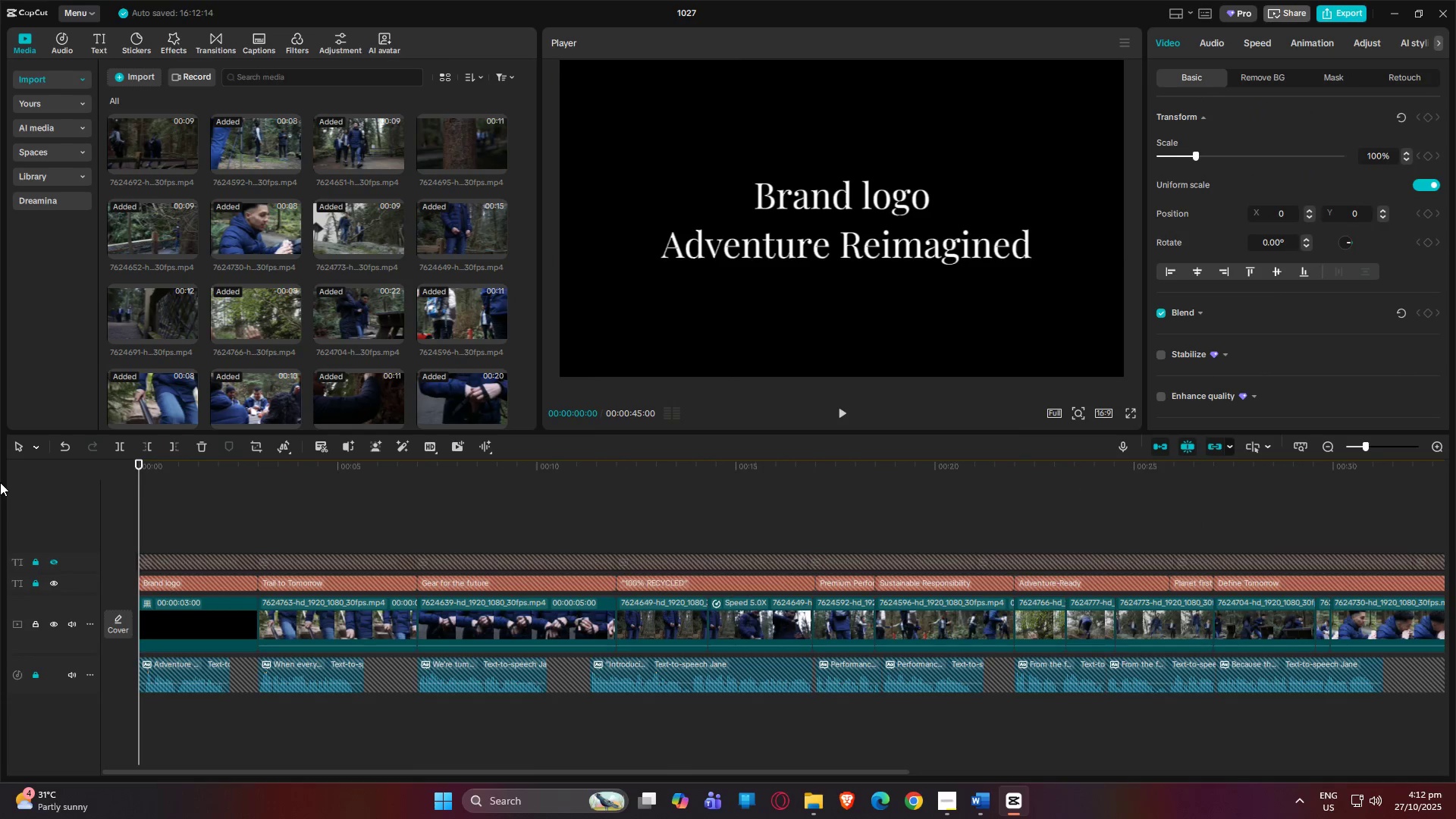 
key(Space)
 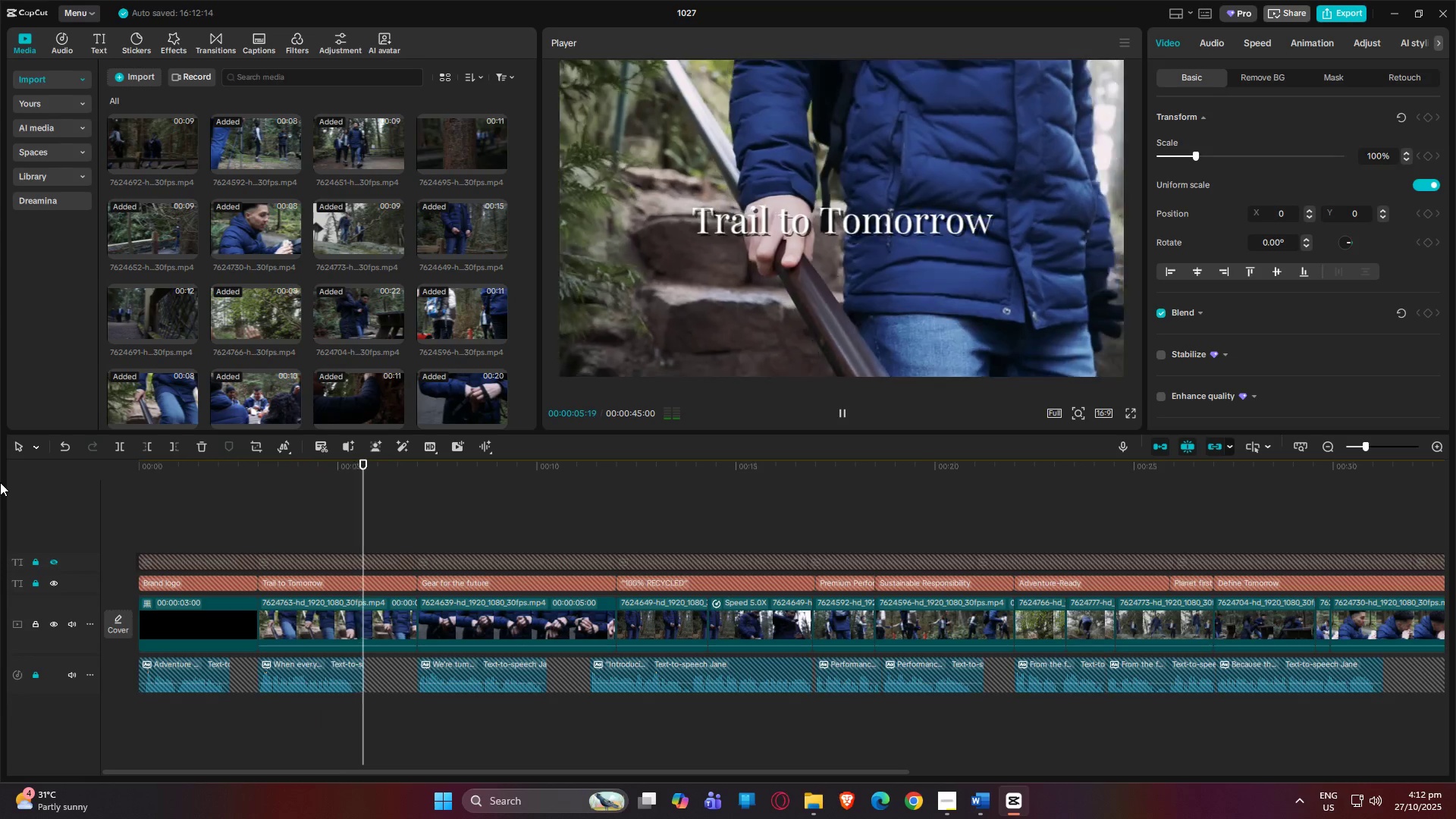 
wait(7.63)
 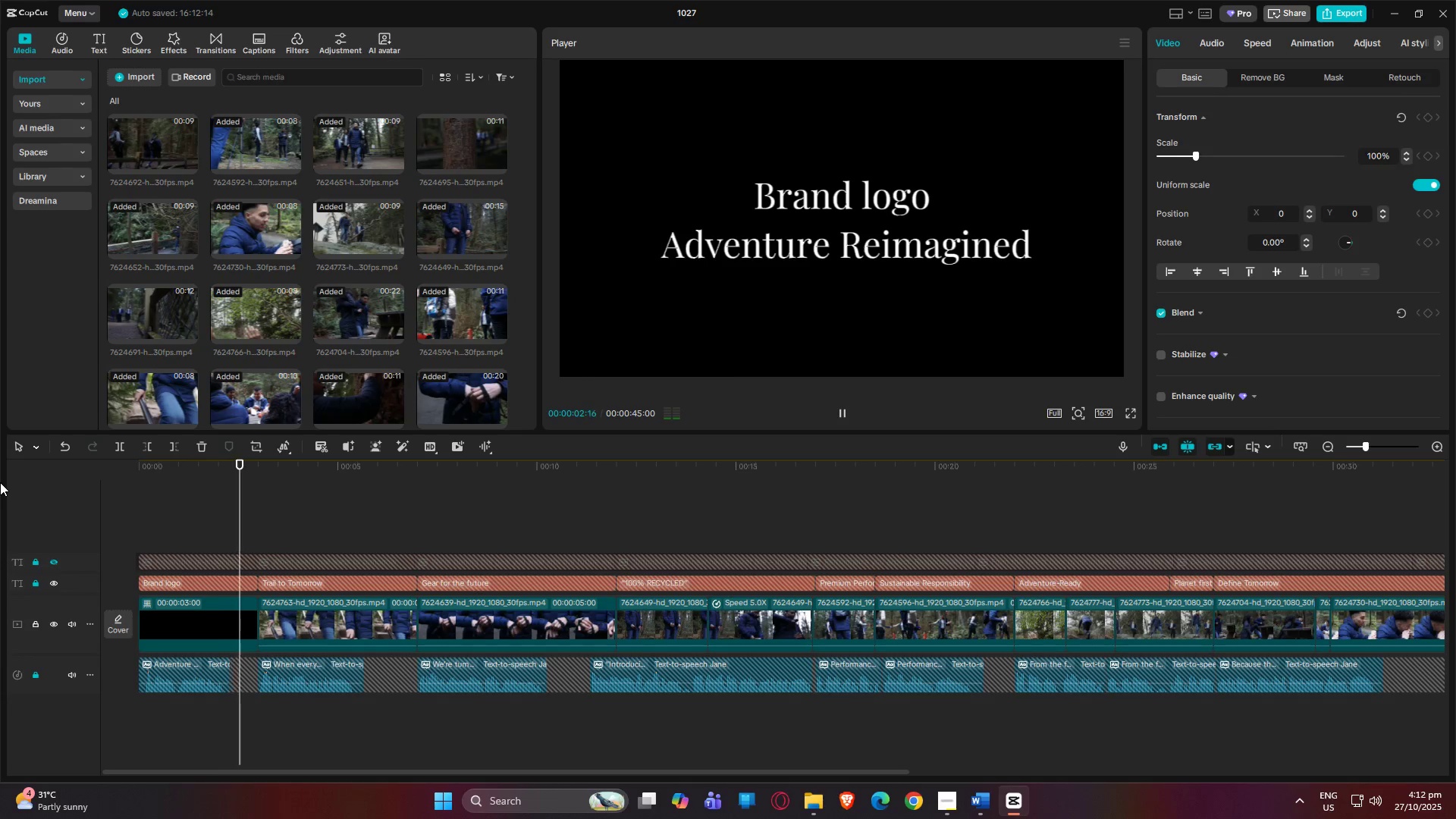 
left_click_drag(start_coordinate=[457, 151], to_coordinate=[137, 510])
 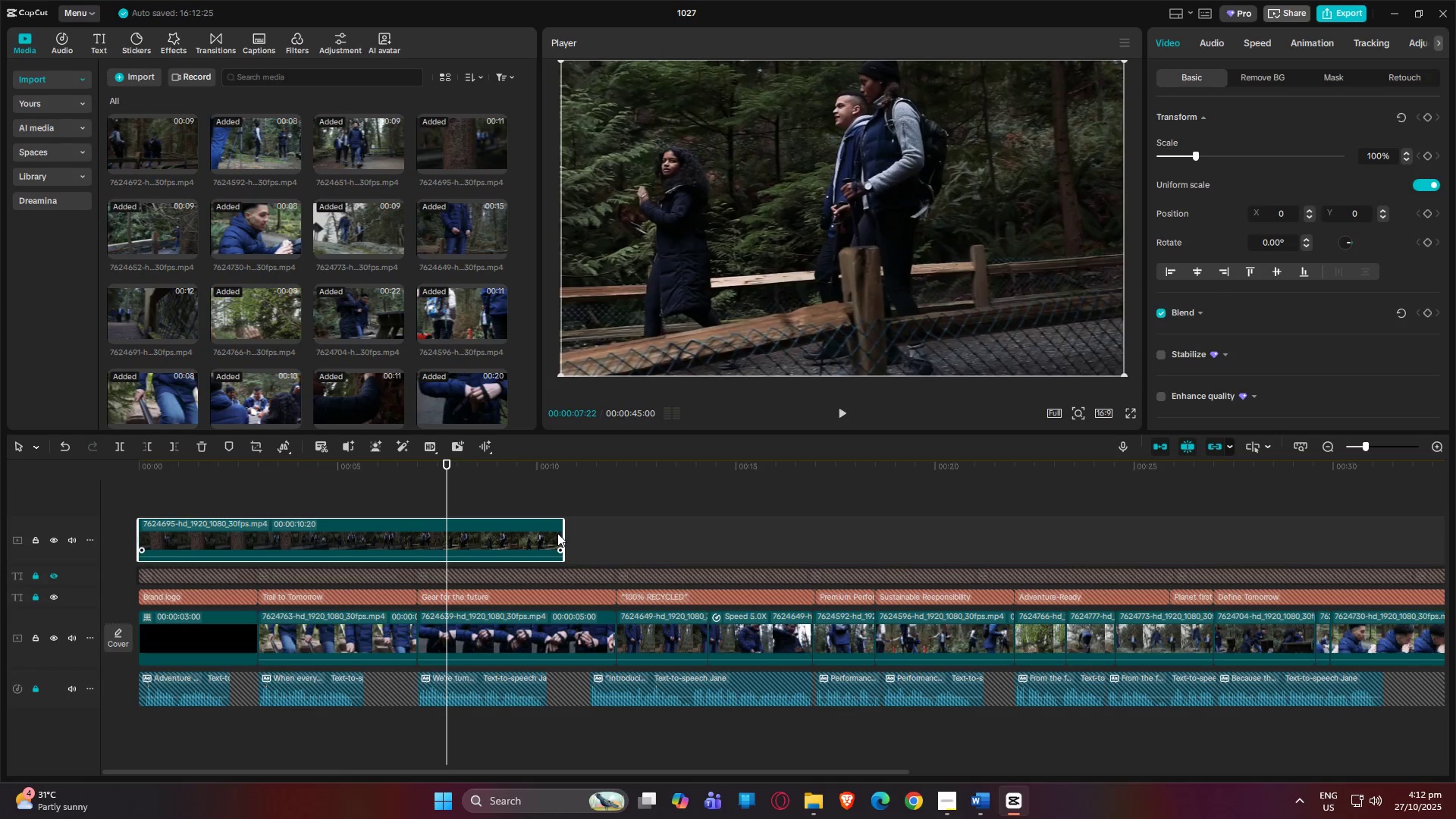 
left_click_drag(start_coordinate=[563, 535], to_coordinate=[256, 532])
 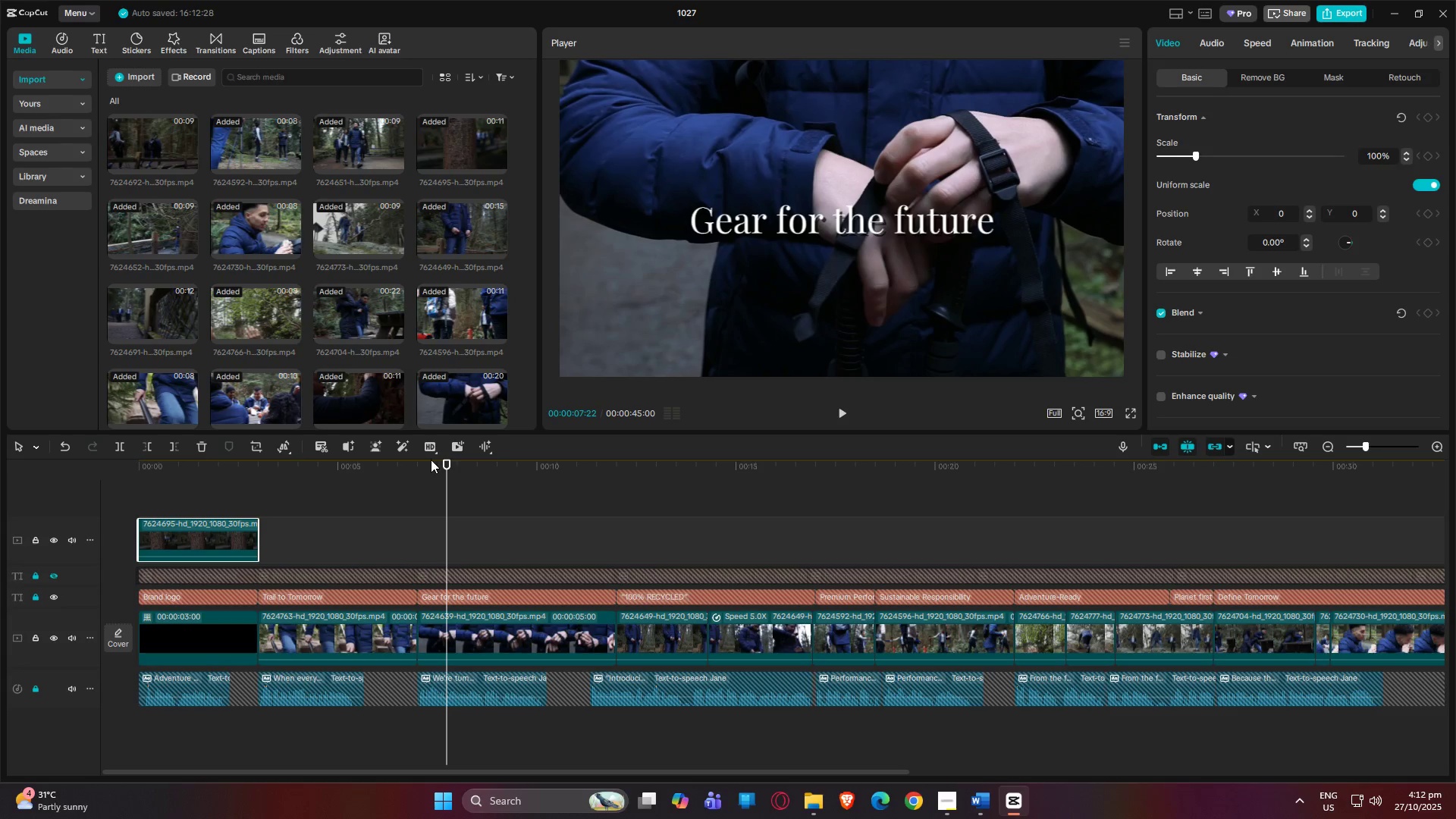 
left_click_drag(start_coordinate=[441, 464], to_coordinate=[80, 479])
 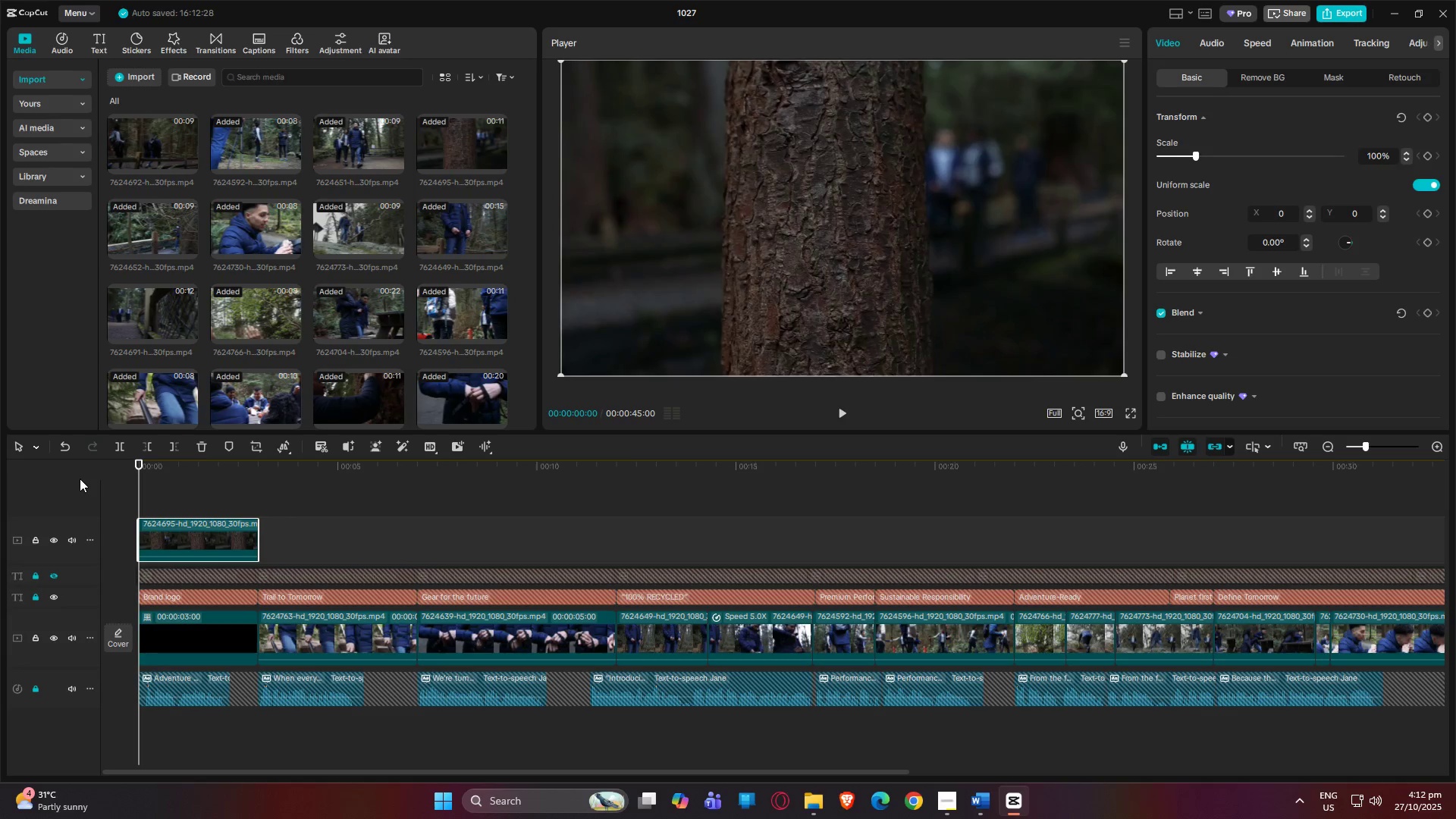 
key(Space)
 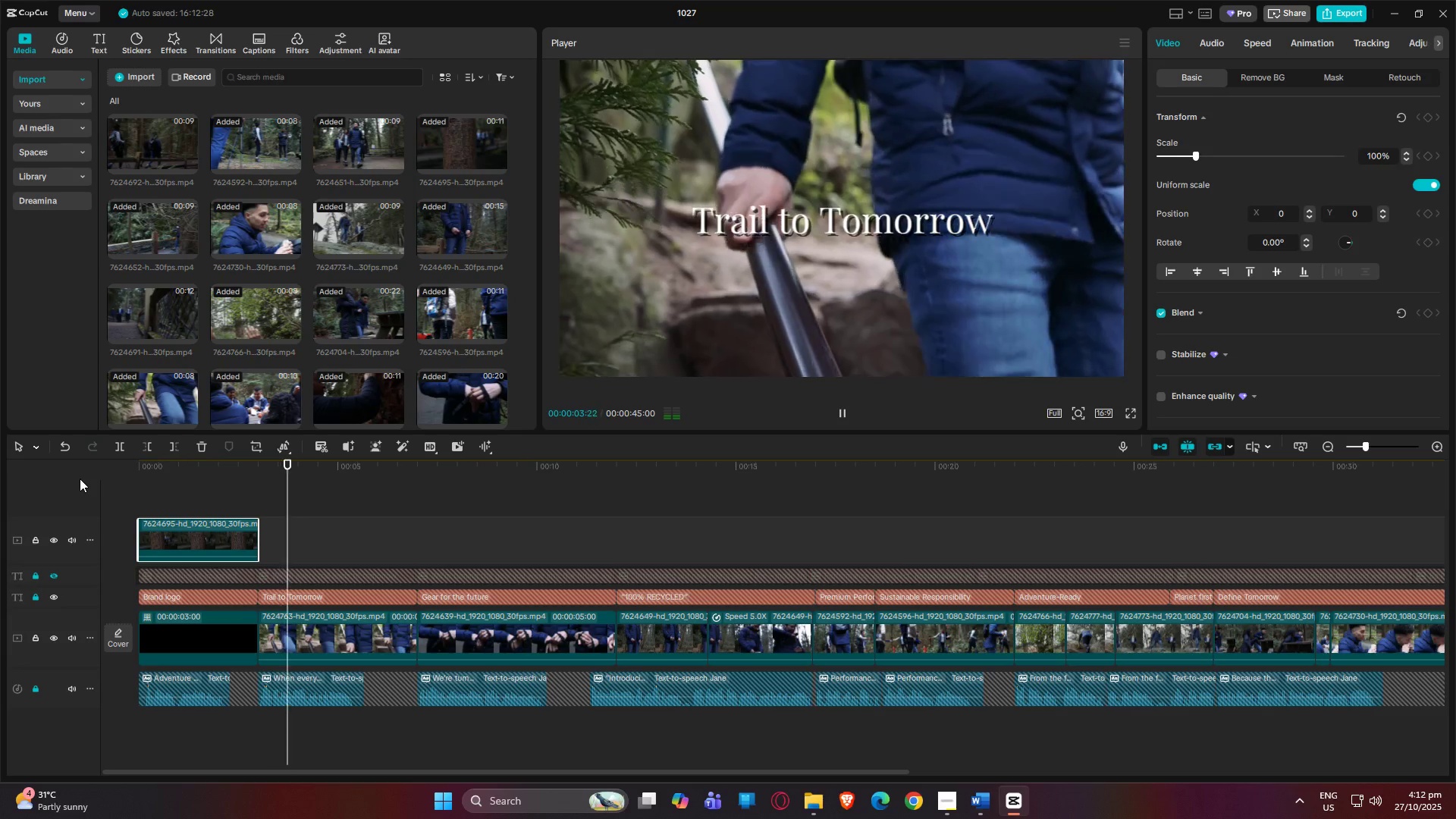 
wait(5.15)
 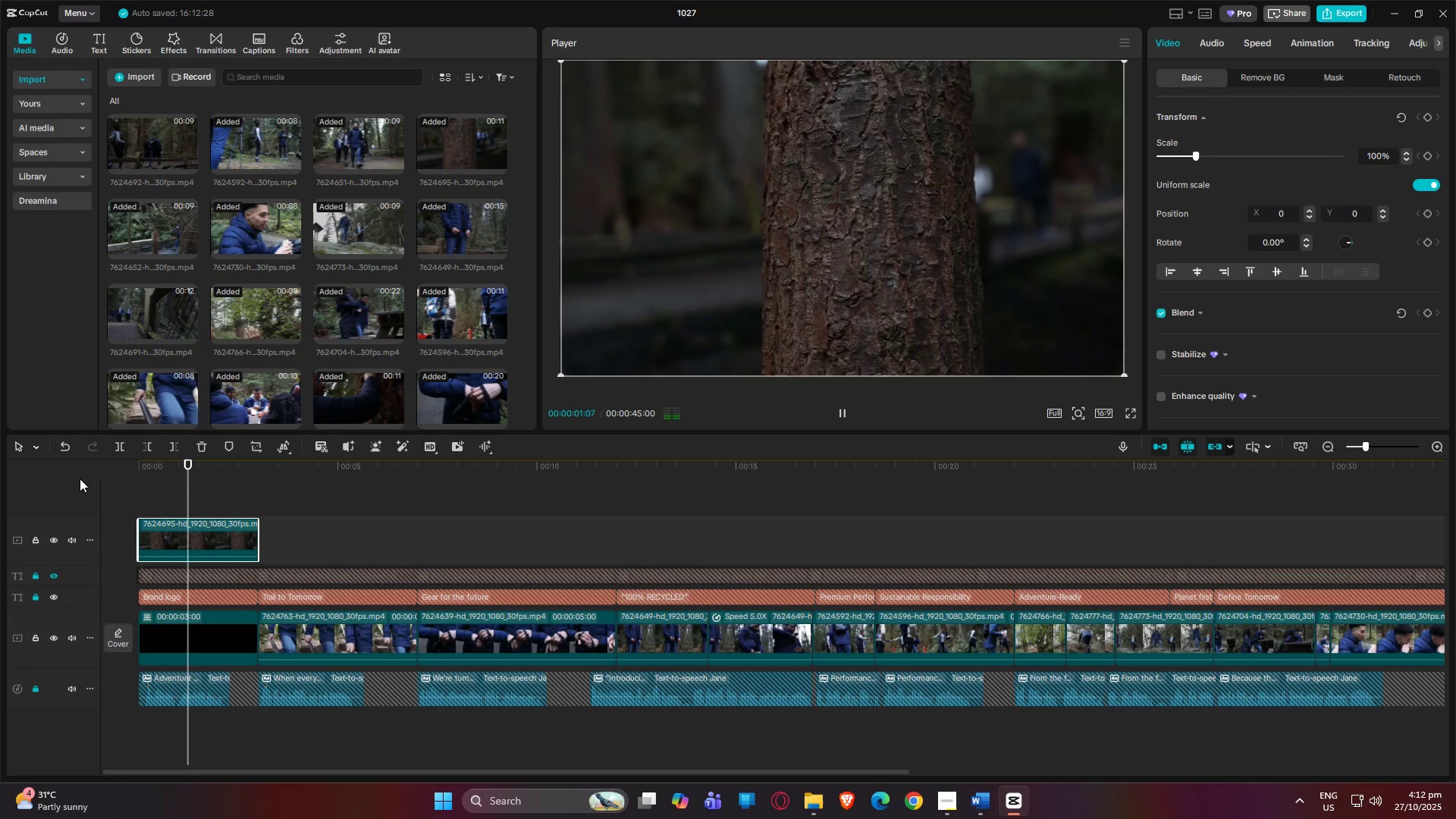 
left_click([187, 529])
 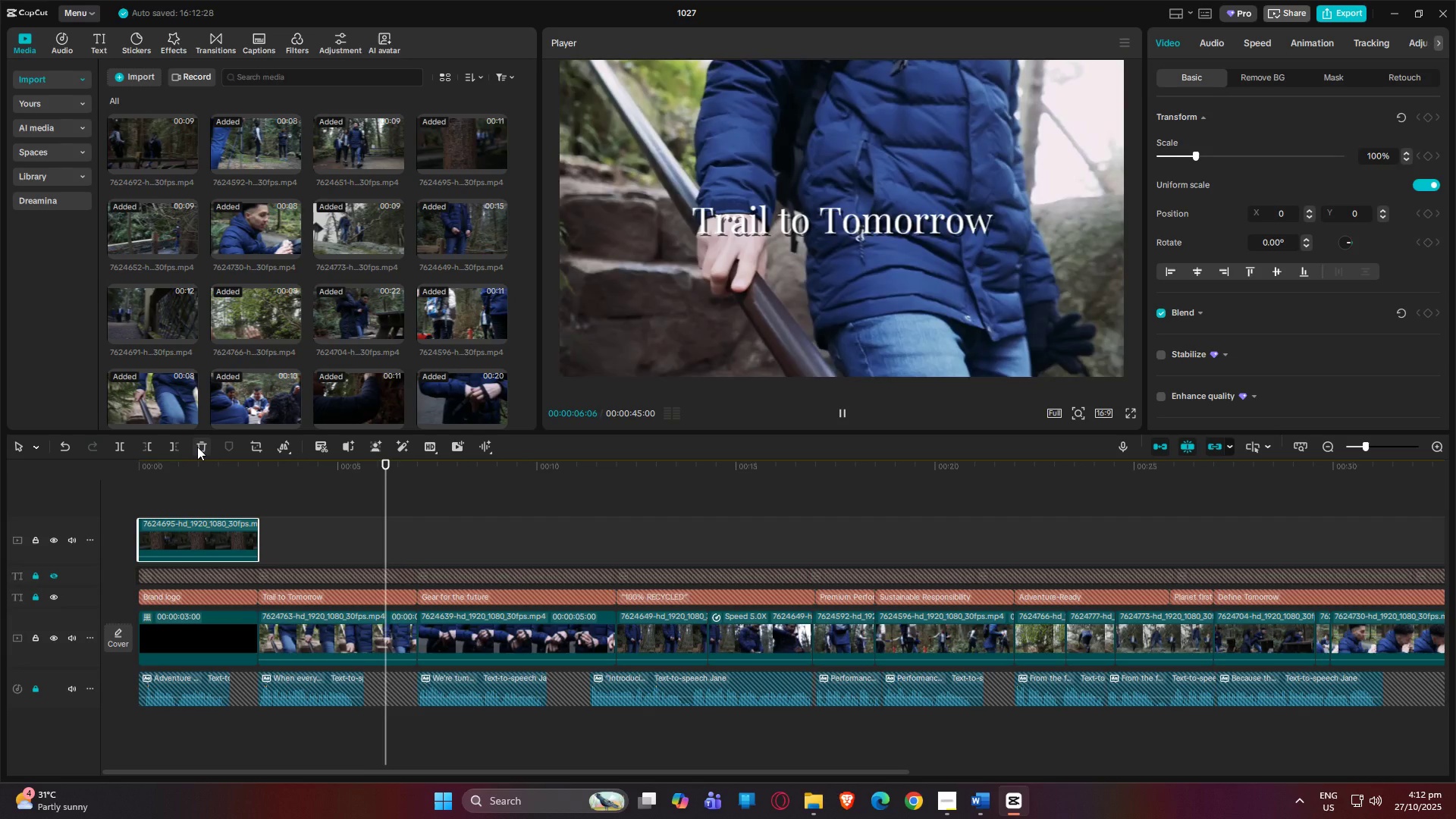 
left_click([202, 447])
 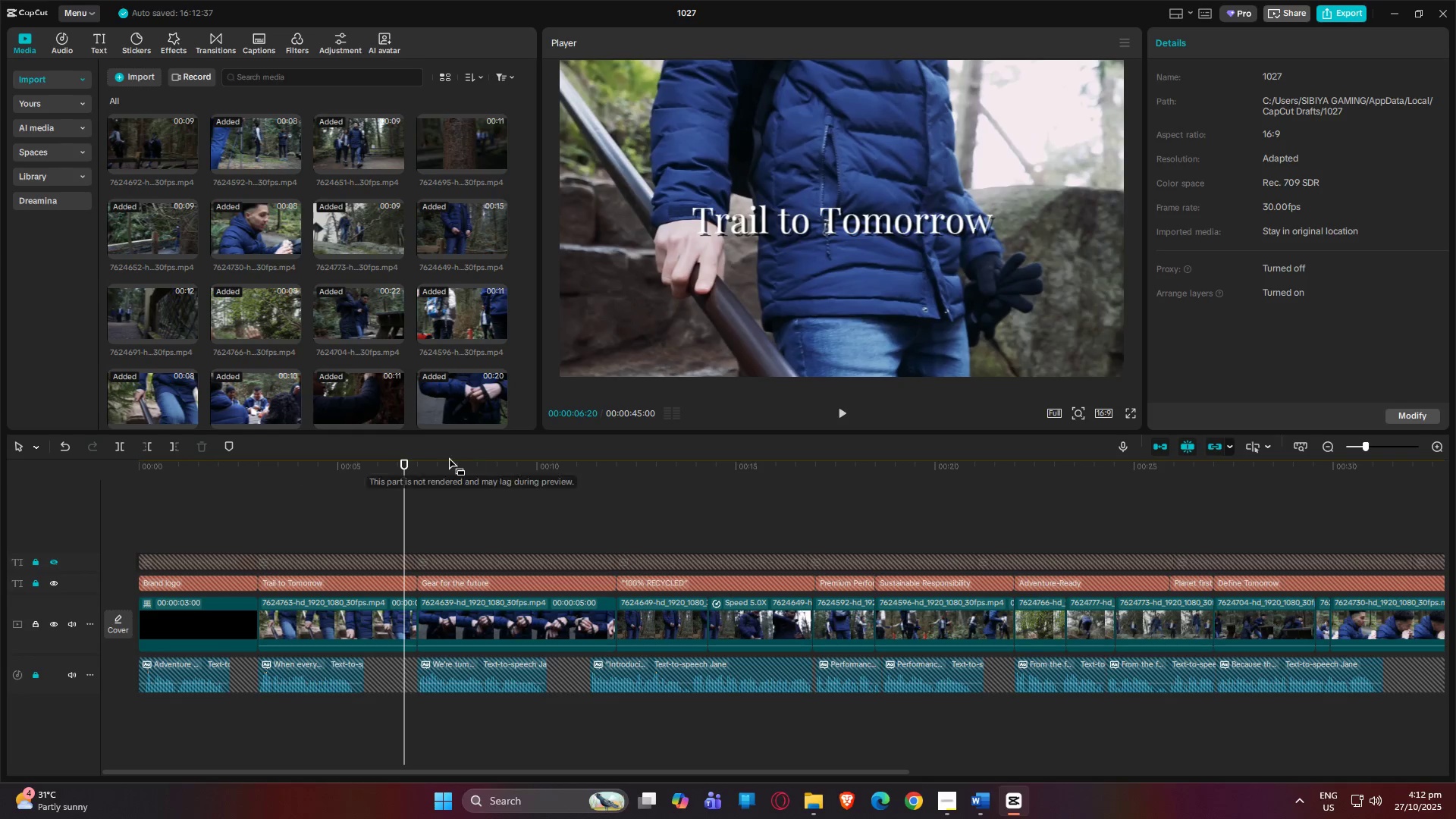 
key(Space)
 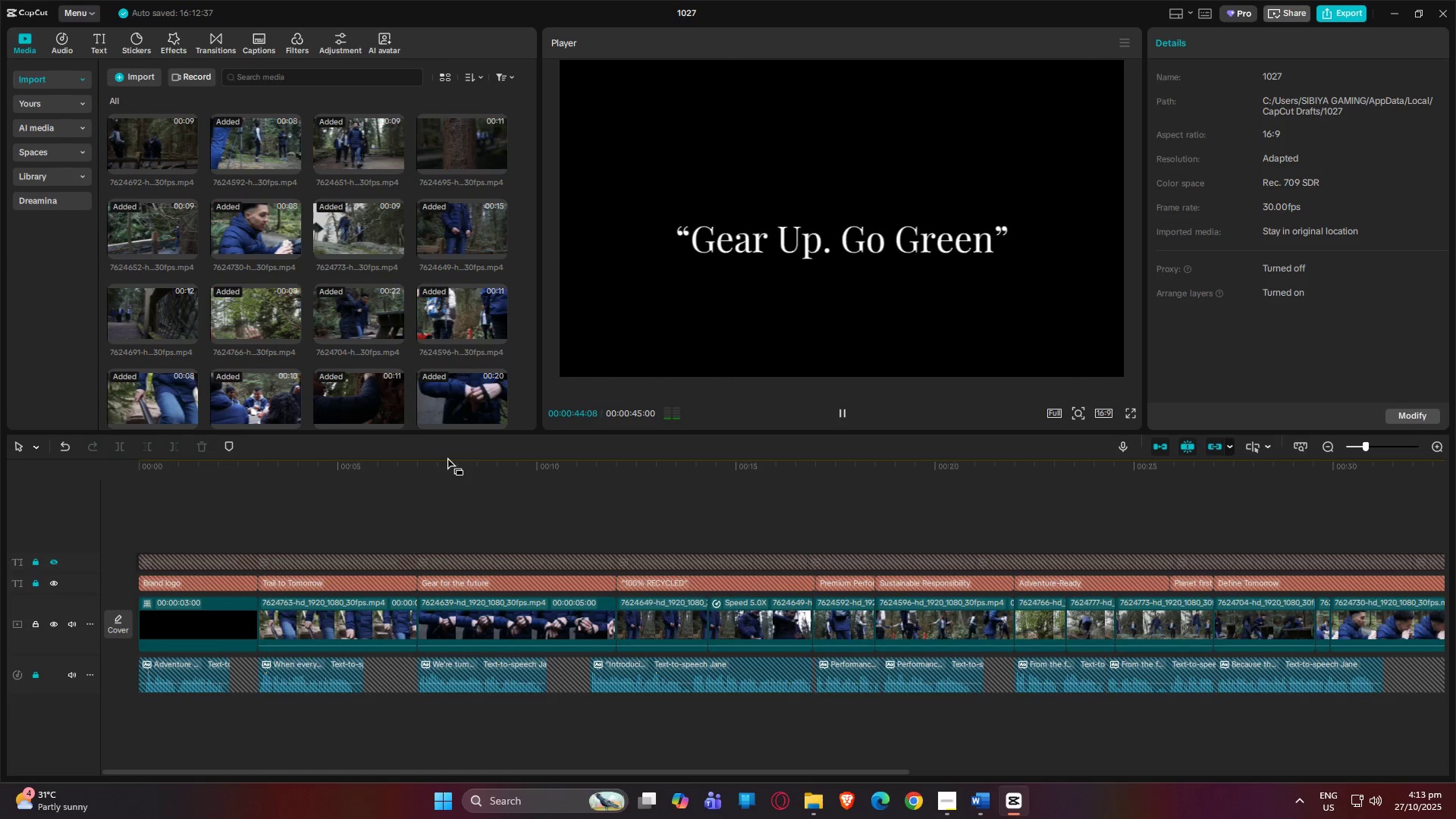 
wait(42.63)
 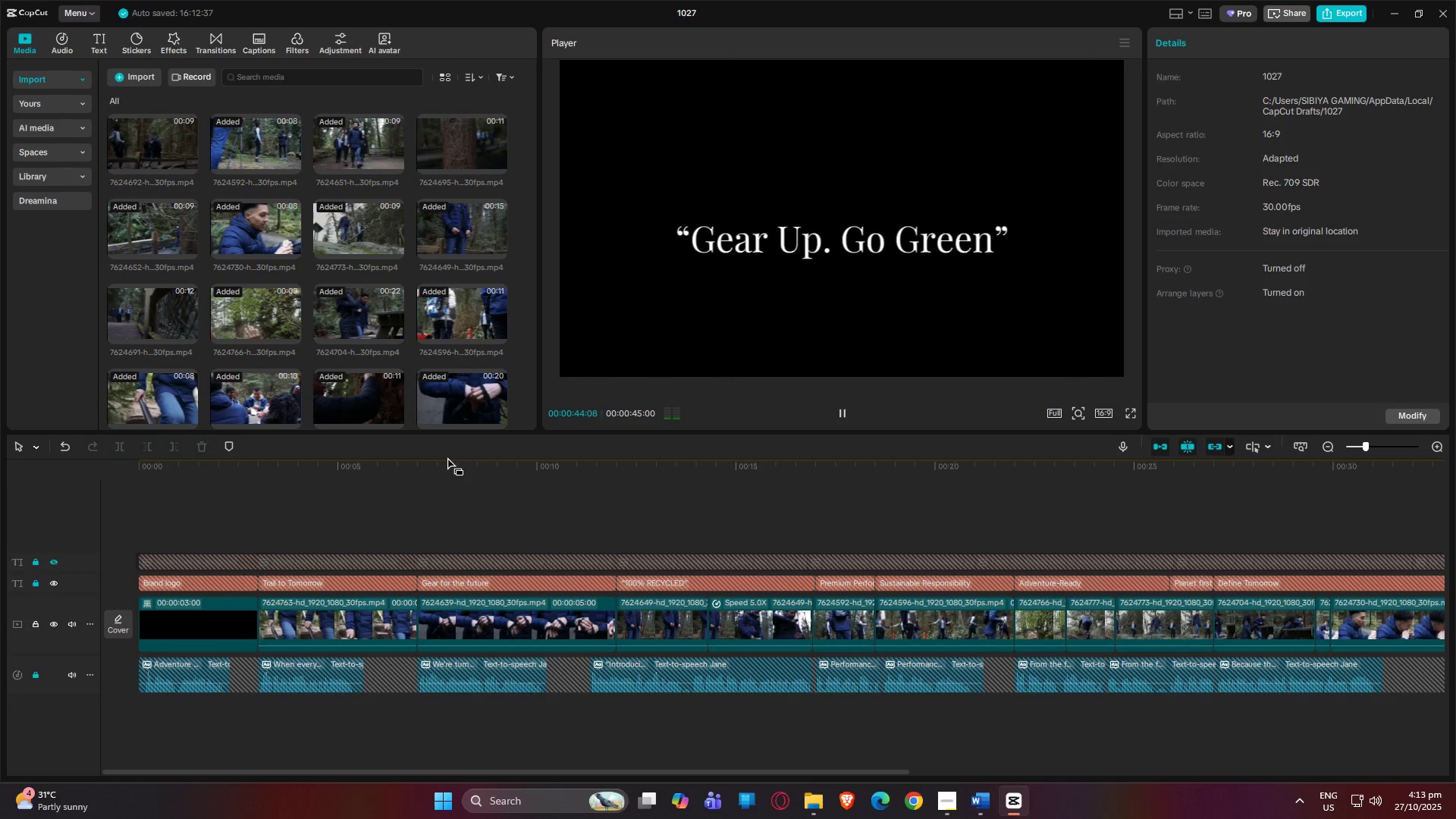 
left_click_drag(start_coordinate=[335, 474], to_coordinate=[0, 485])
 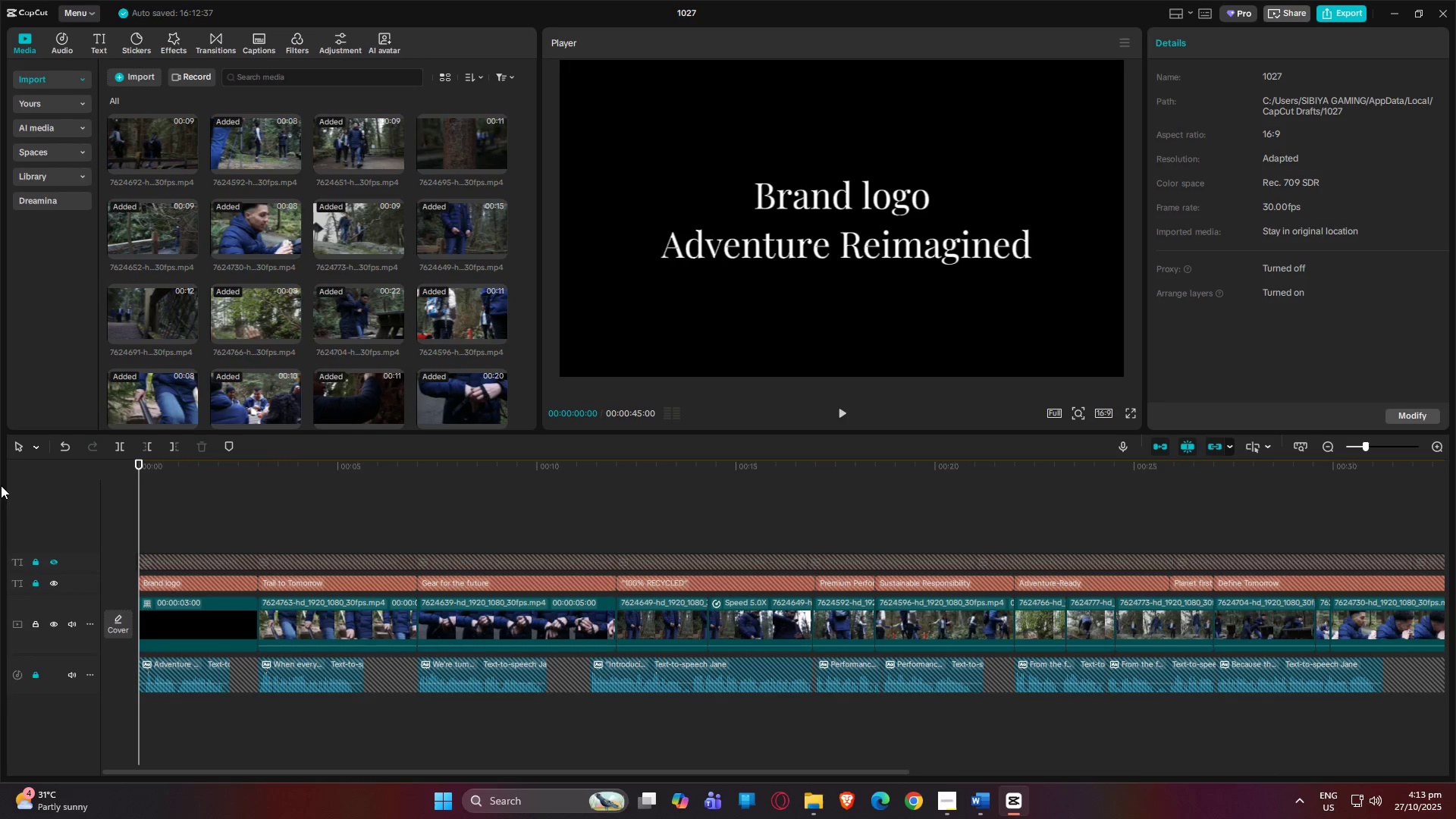 
key(Space)
 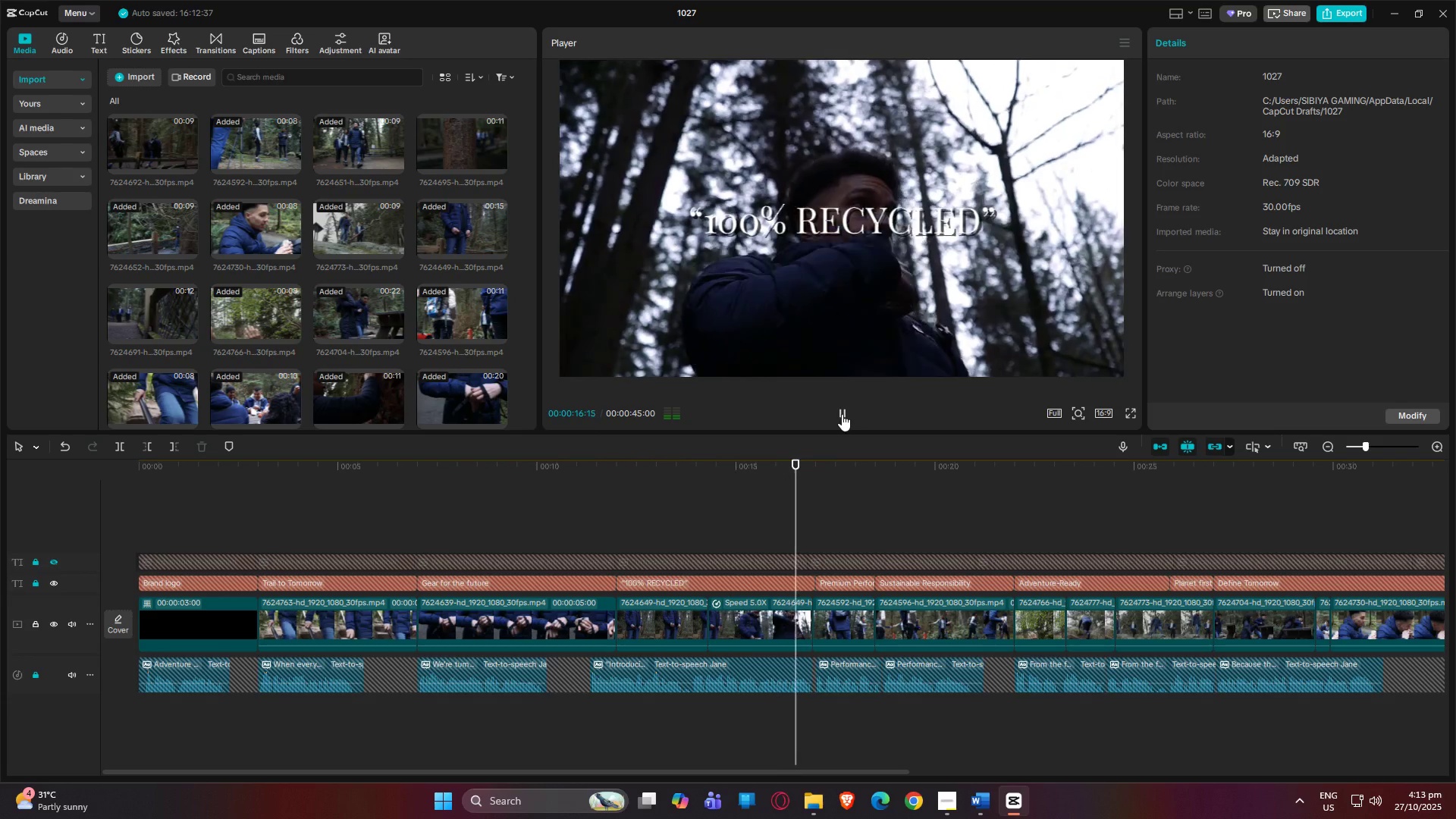 
wait(21.55)
 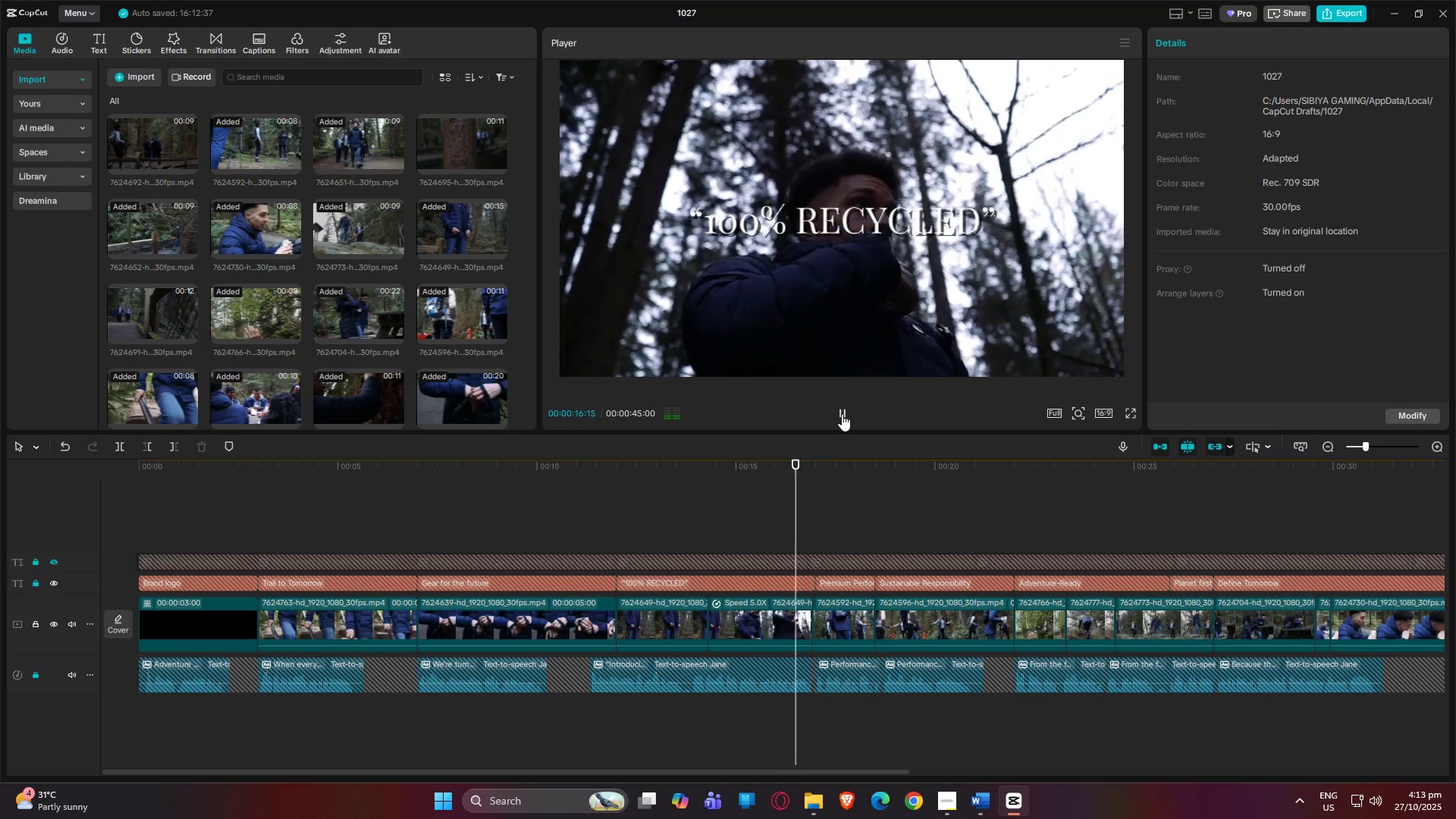 
scroll: coordinate [338, 180], scroll_direction: up, amount: 2.0
 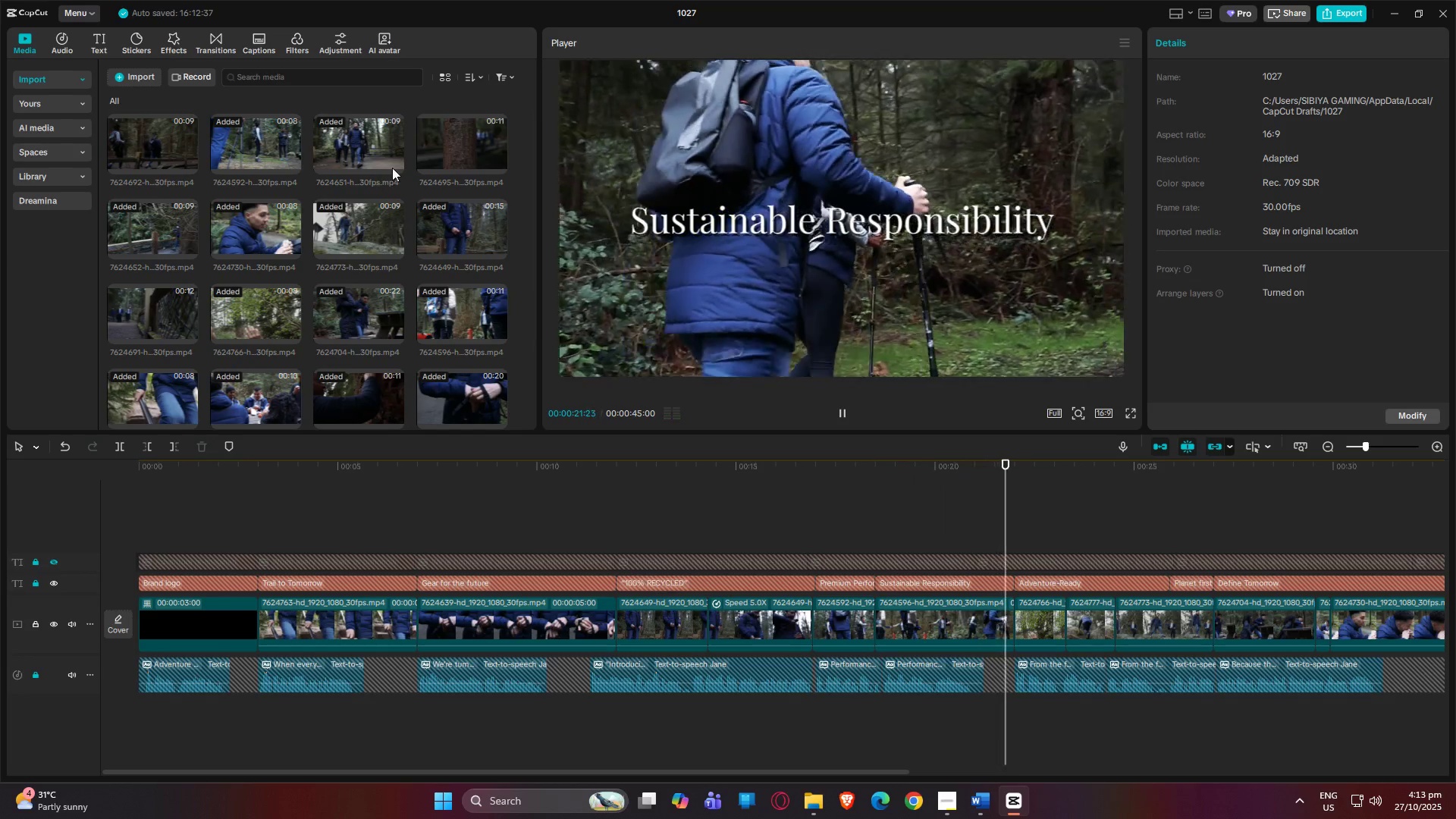 
mouse_move([449, 150])
 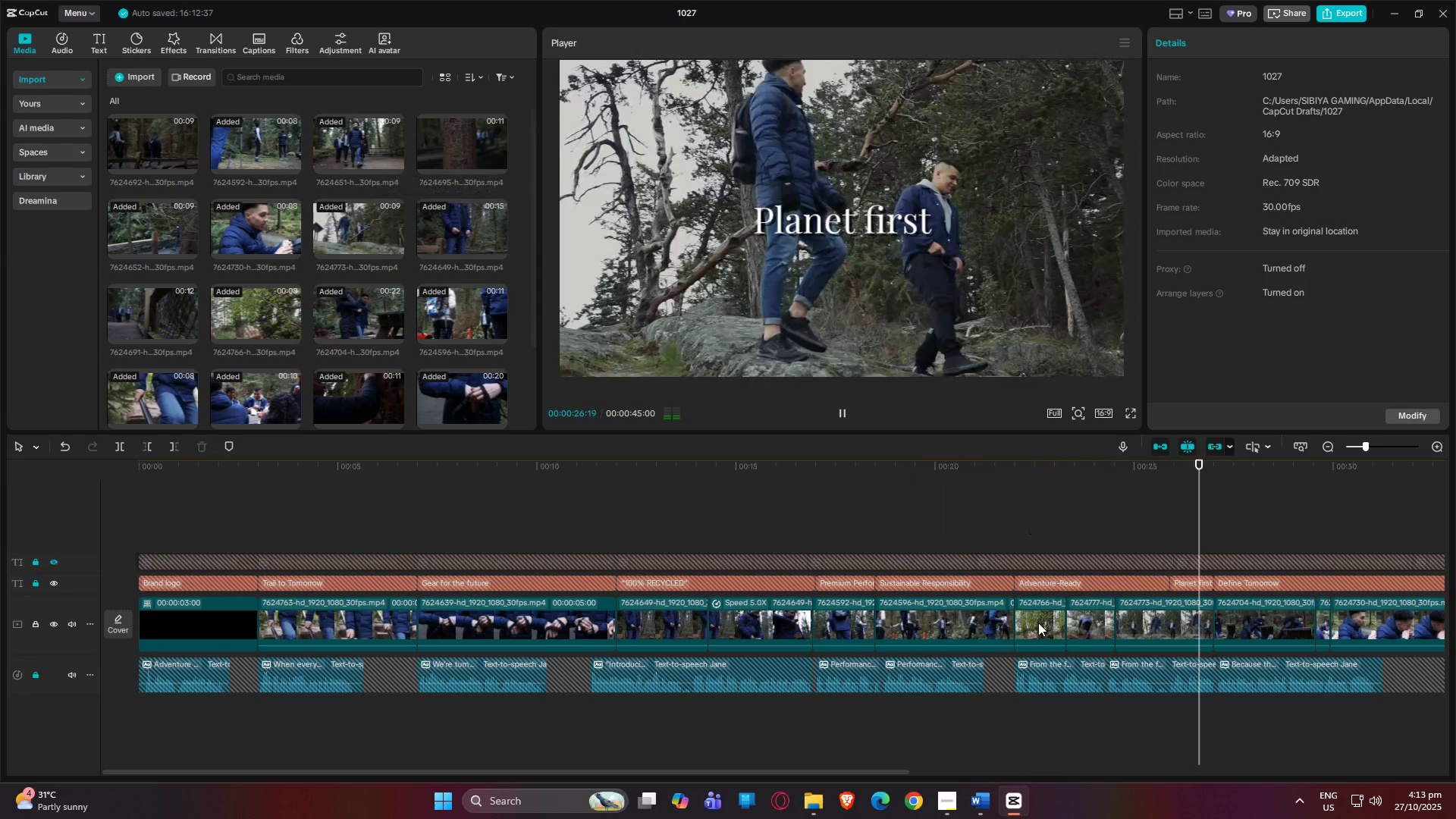 
left_click([1038, 628])
 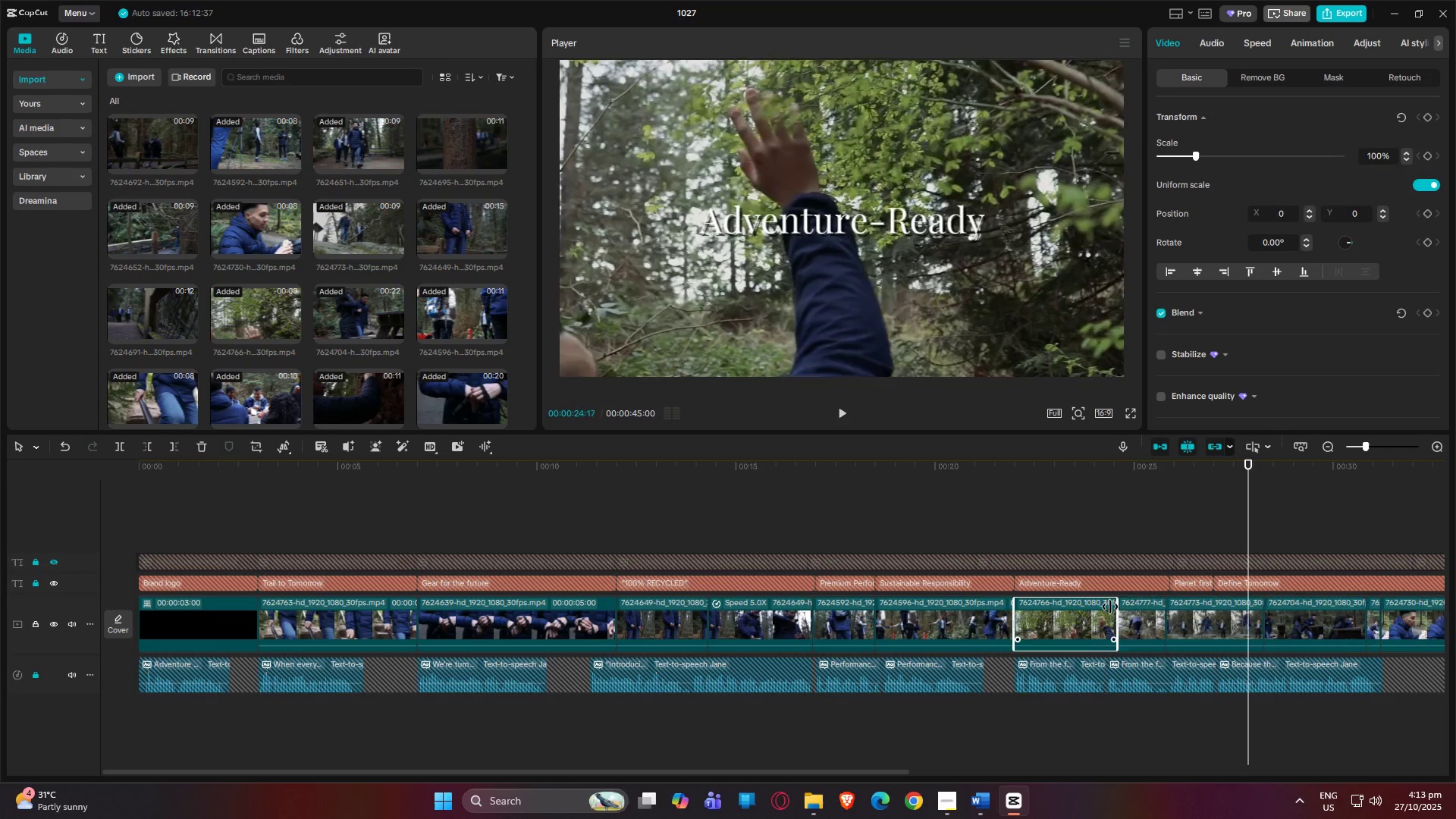 
wait(14.36)
 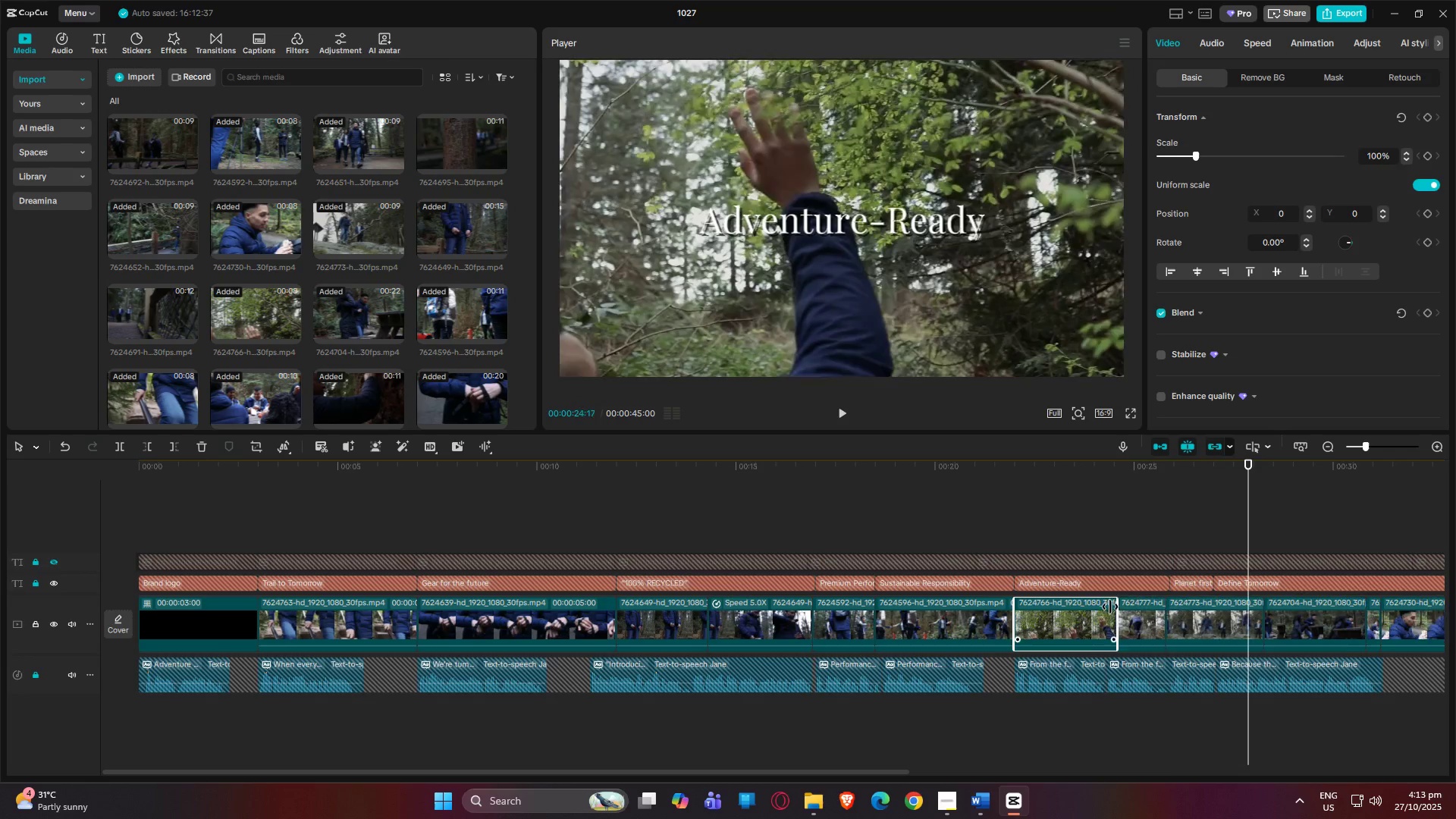 
left_click([1065, 615])
 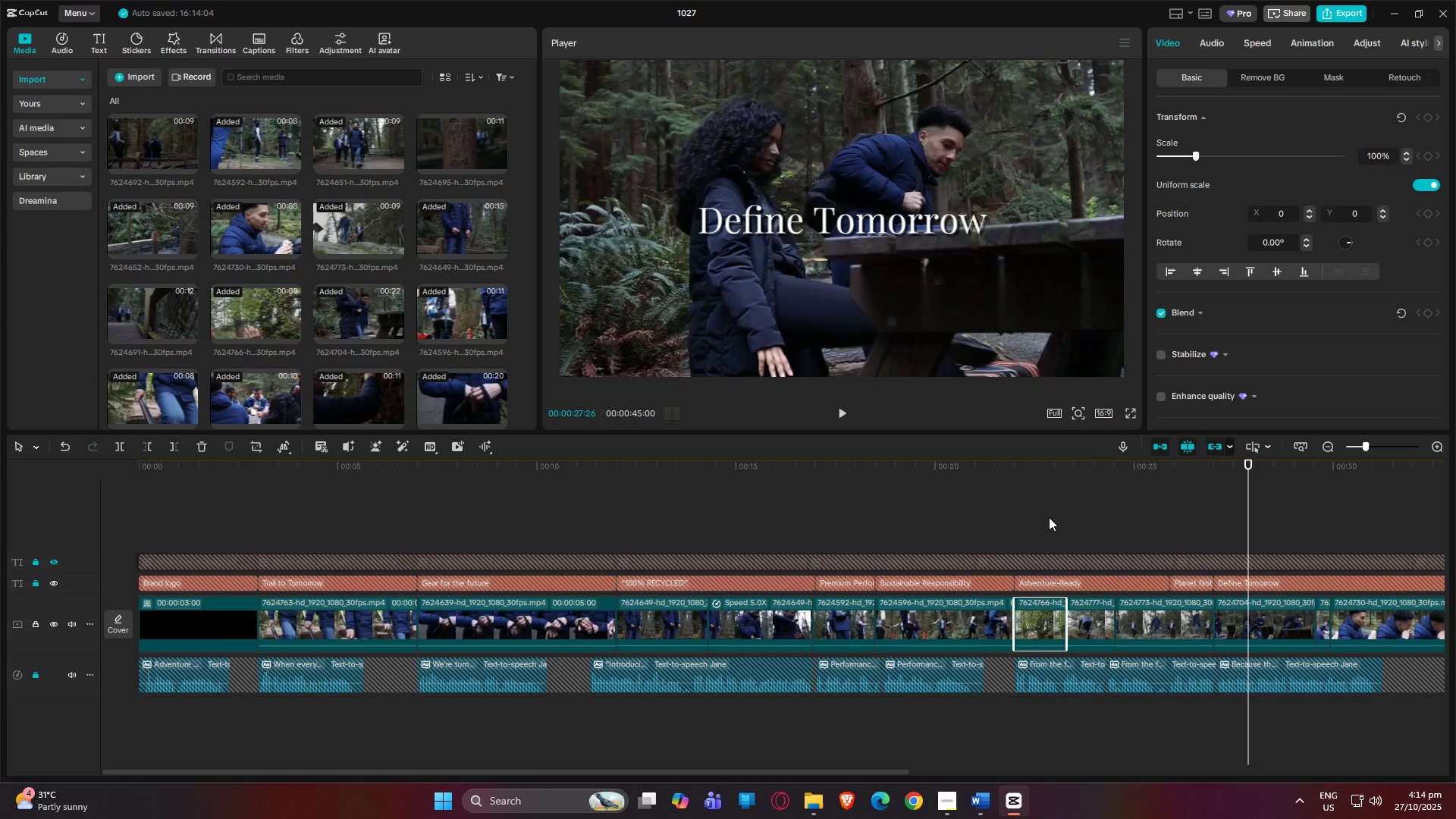 
left_click_drag(start_coordinate=[1059, 494], to_coordinate=[1009, 479])
 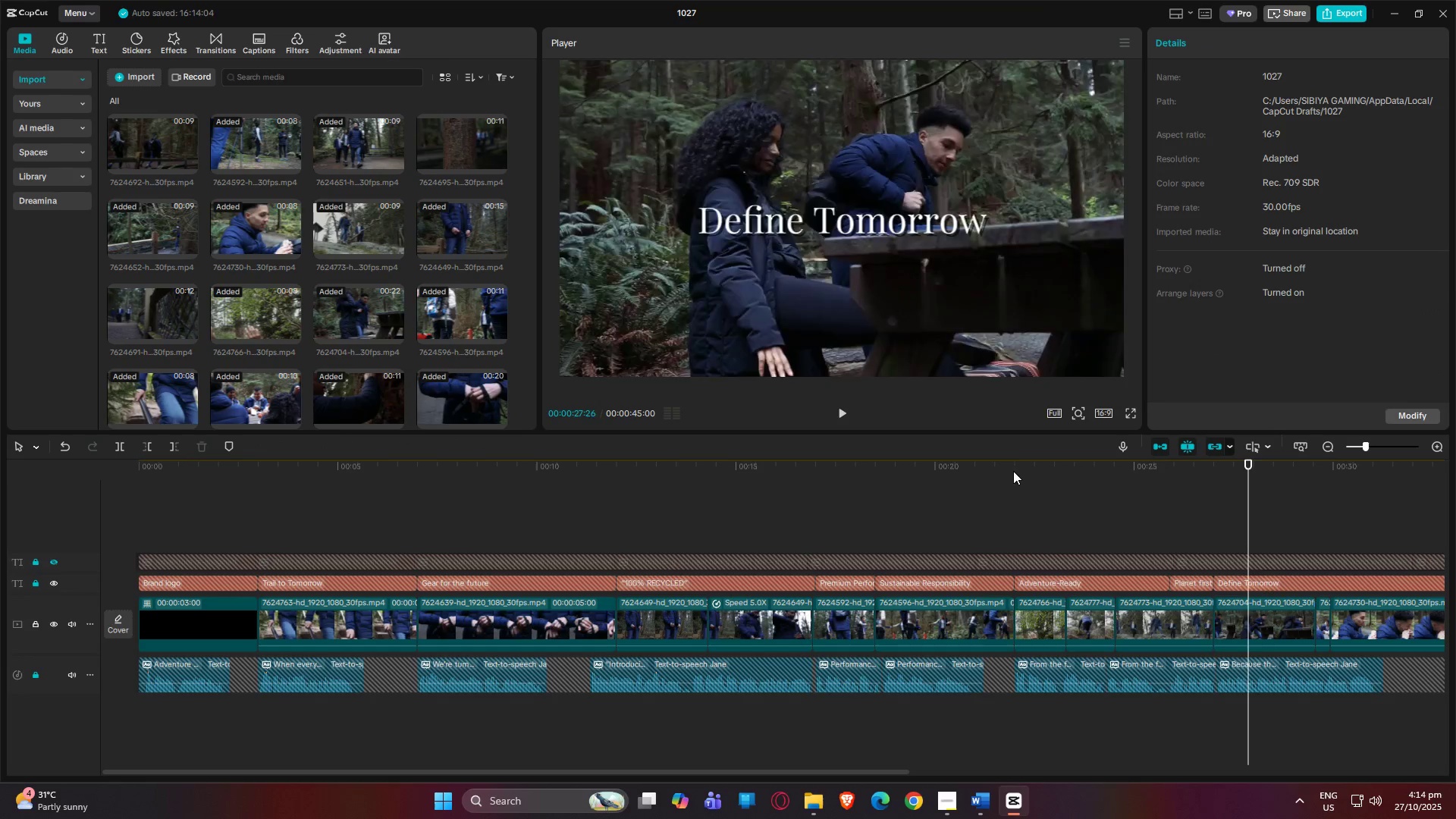 
left_click([1013, 471])
 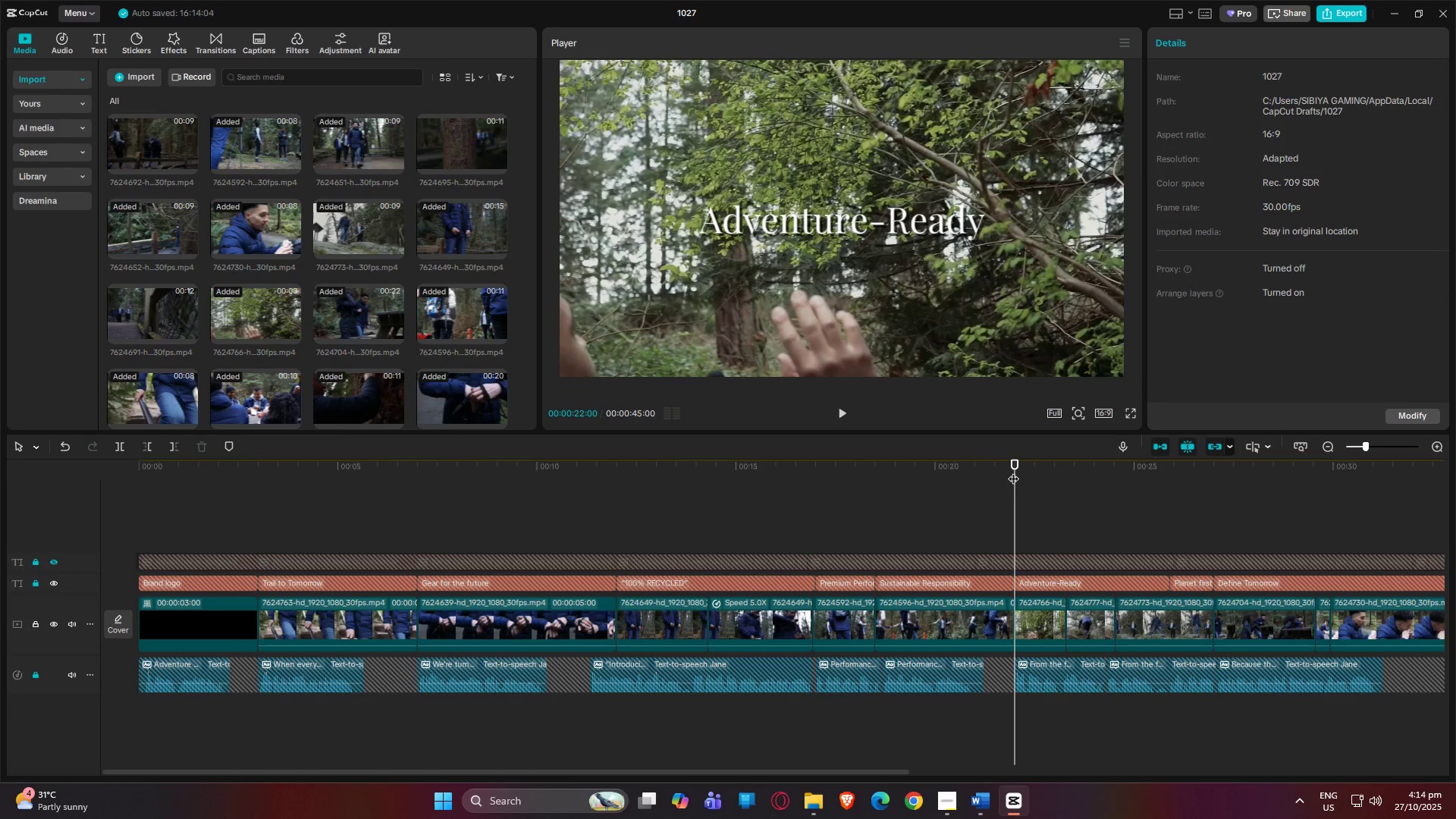 
key(Space)
 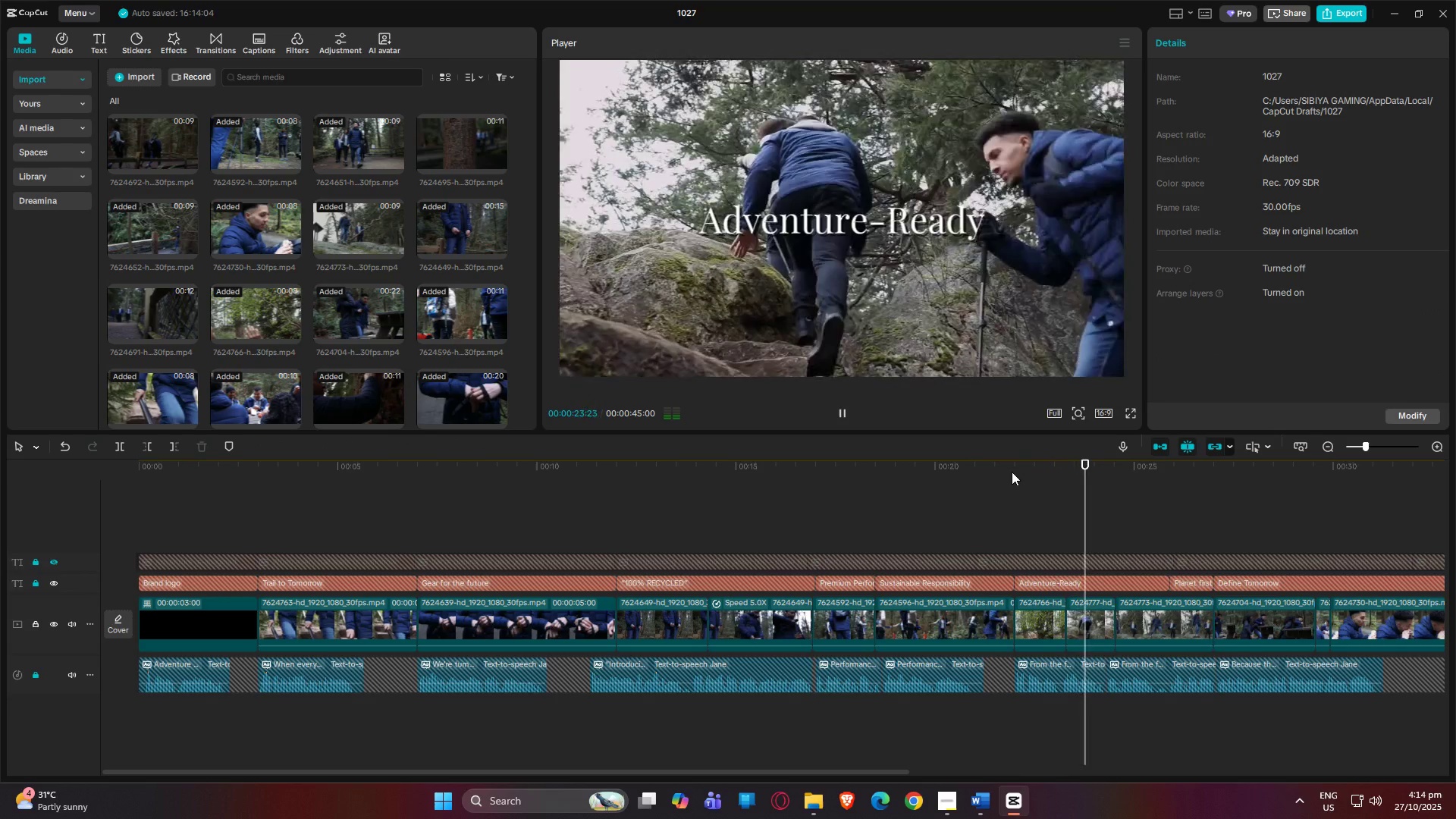 
key(Space)
 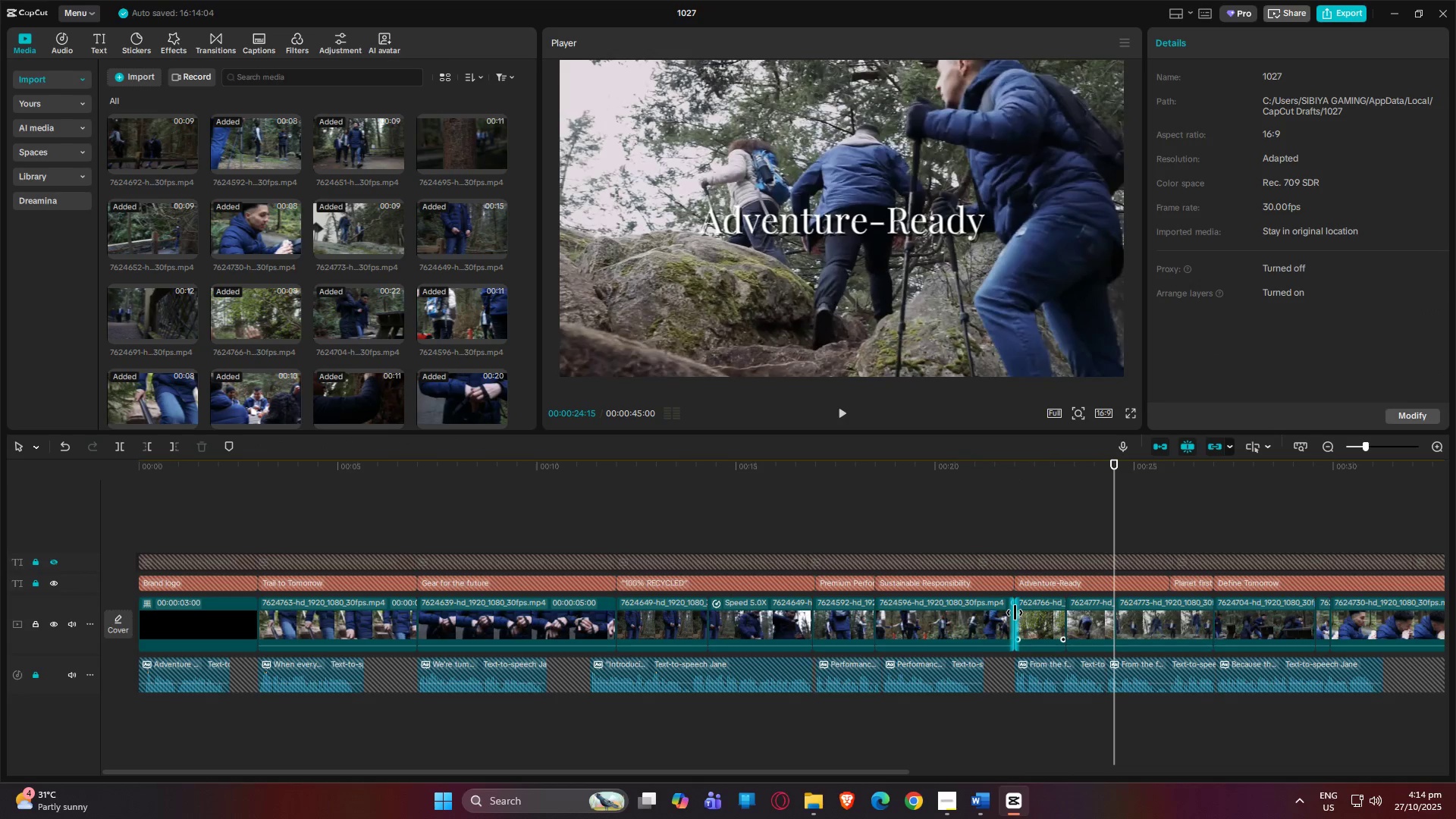 
left_click_drag(start_coordinate=[1015, 613], to_coordinate=[1023, 613])
 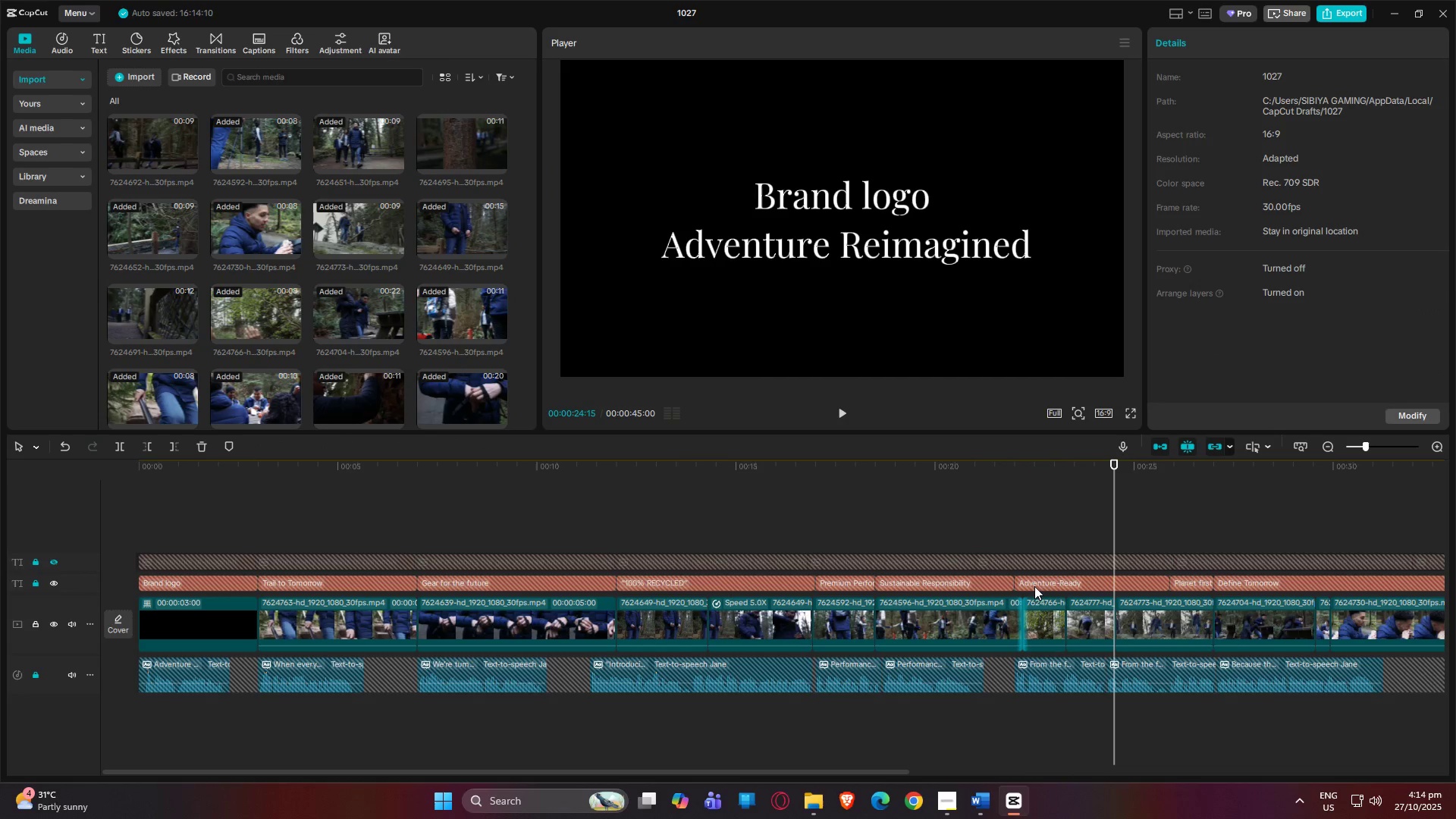 
key(Control+Z)
 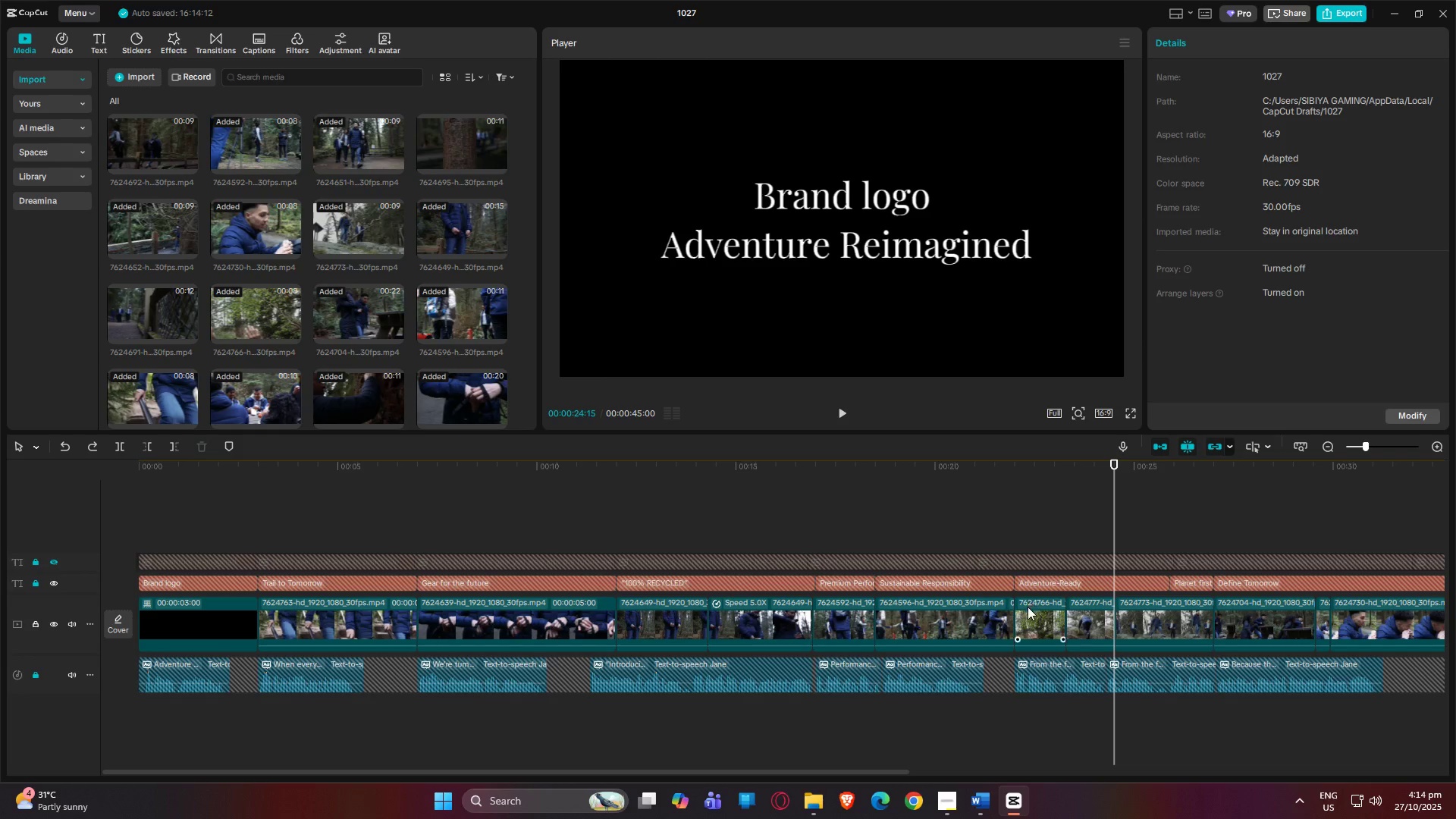 
left_click([1028, 607])
 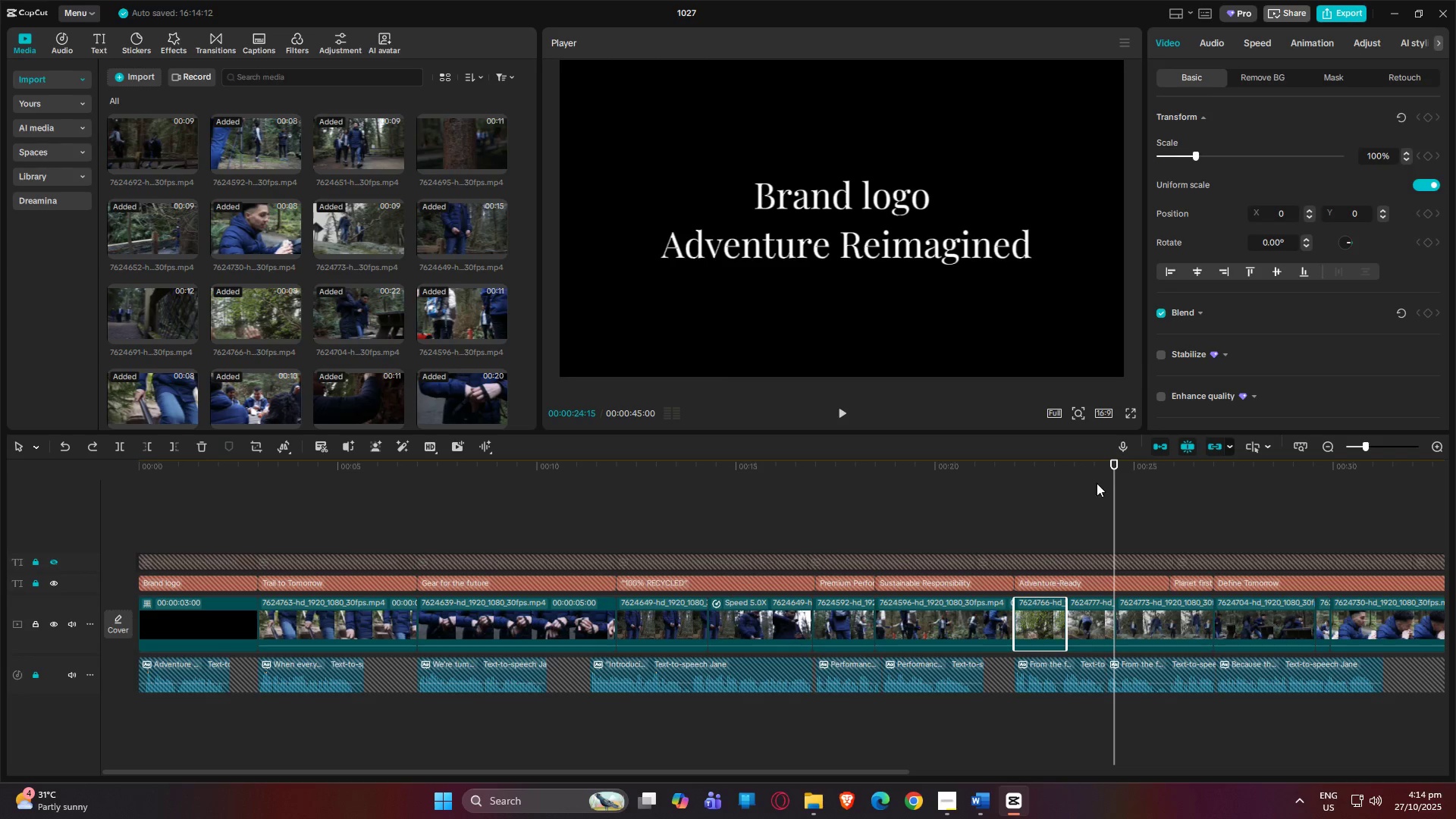 
left_click_drag(start_coordinate=[1114, 461], to_coordinate=[1019, 489])
 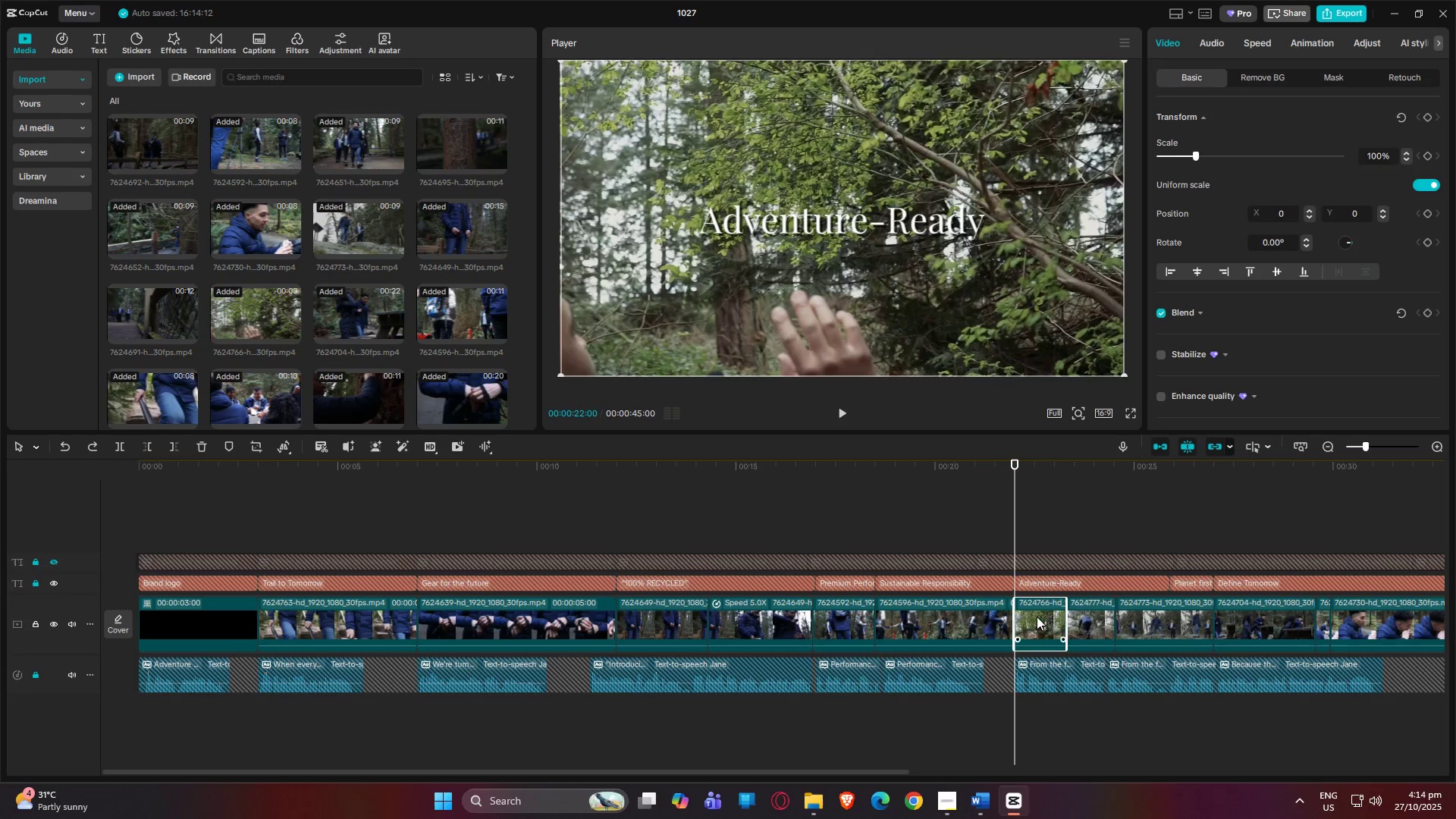 
left_click([1036, 617])
 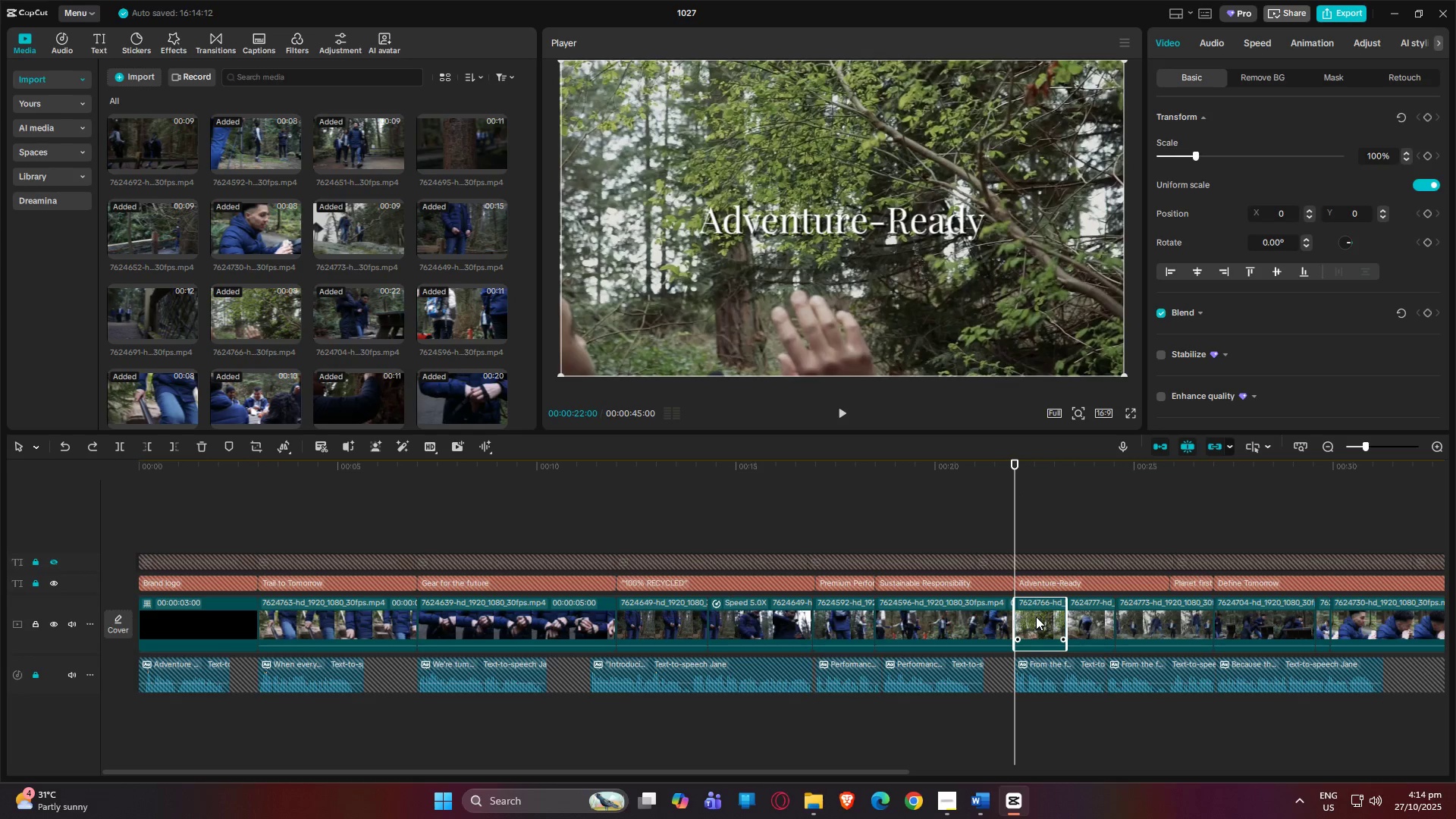 
key(Control+C)
 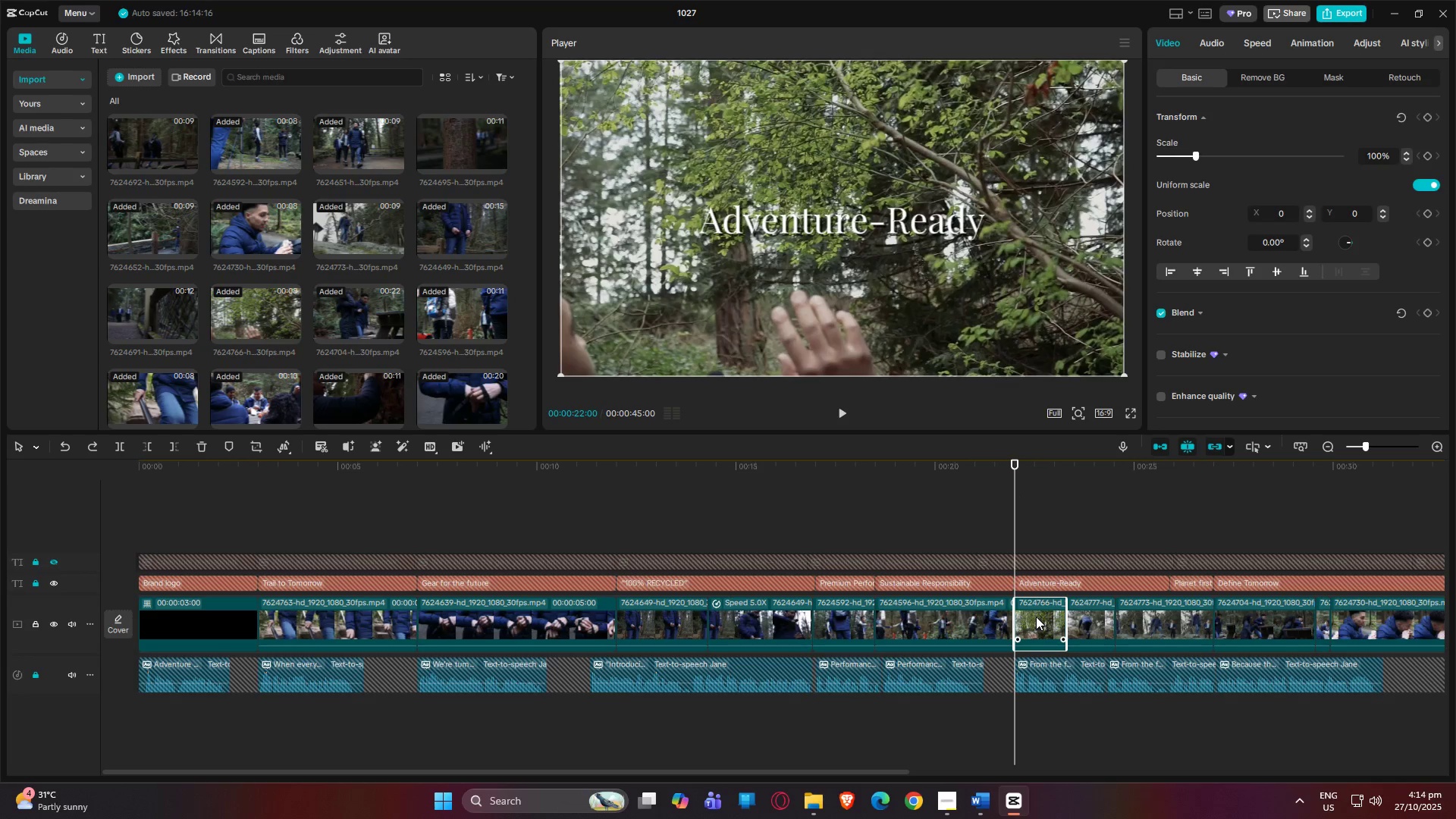 
key(Control+V)
 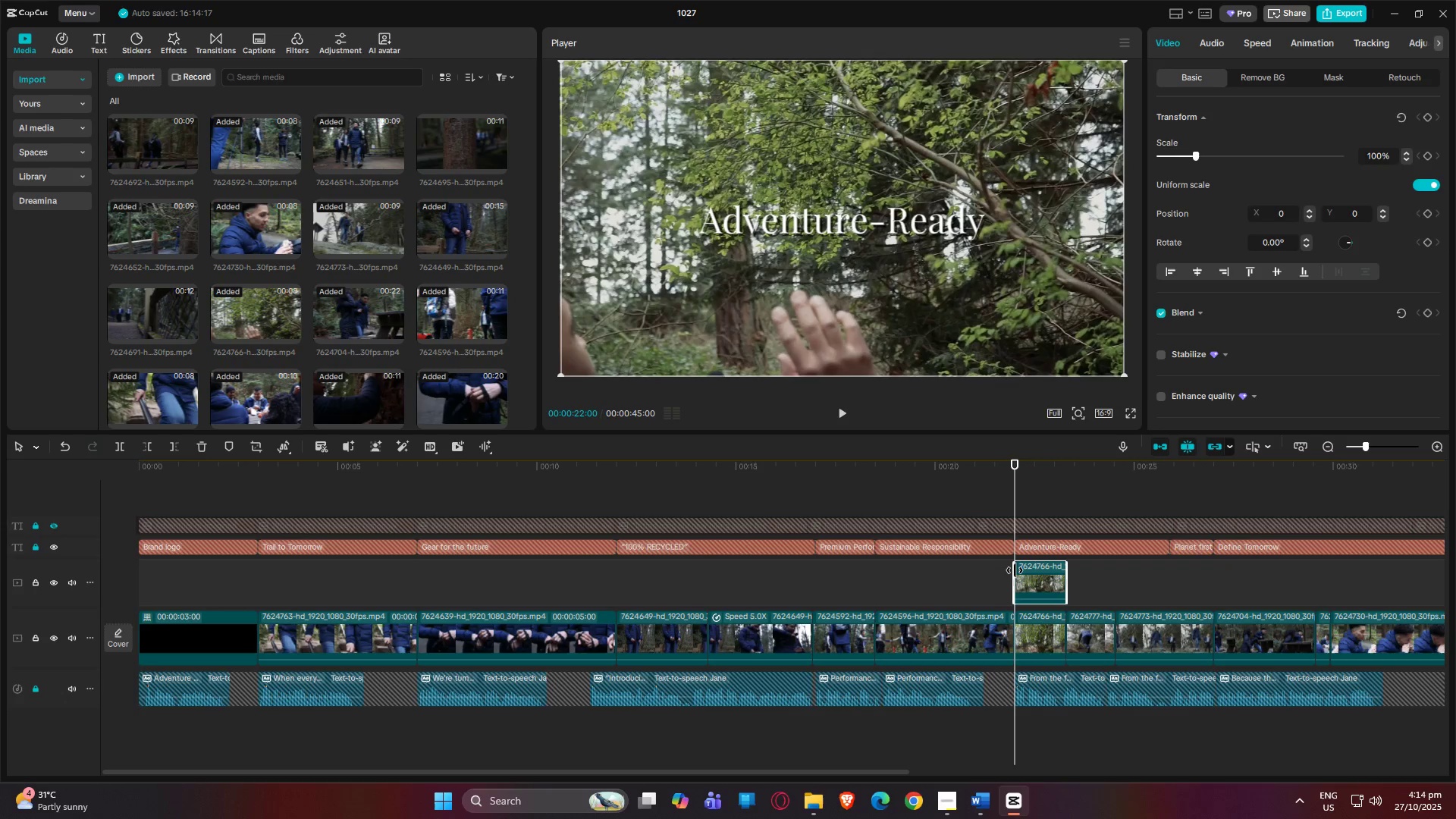 
left_click_drag(start_coordinate=[1015, 570], to_coordinate=[1028, 572])
 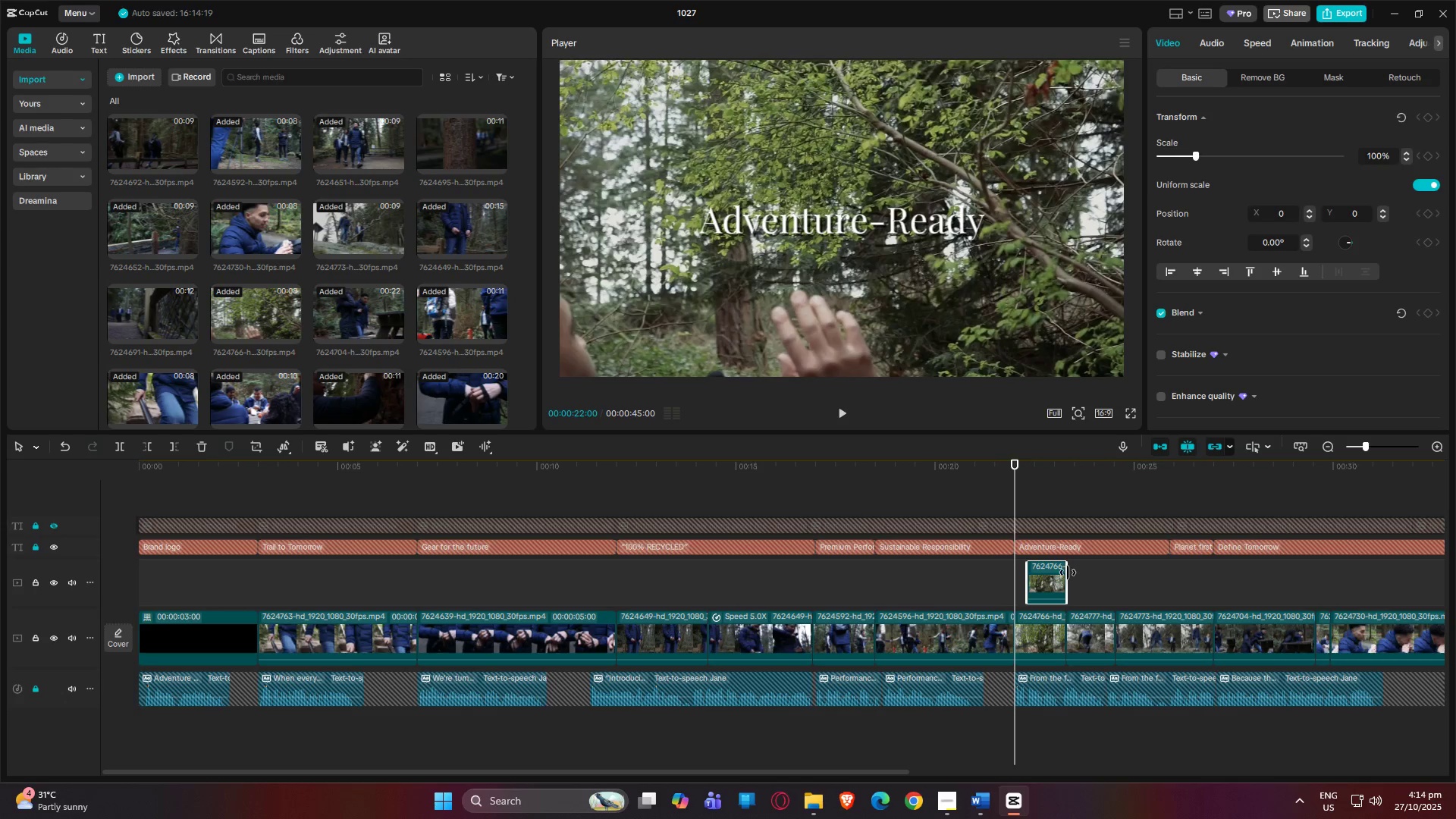 
left_click_drag(start_coordinate=[1068, 573], to_coordinate=[1079, 573])
 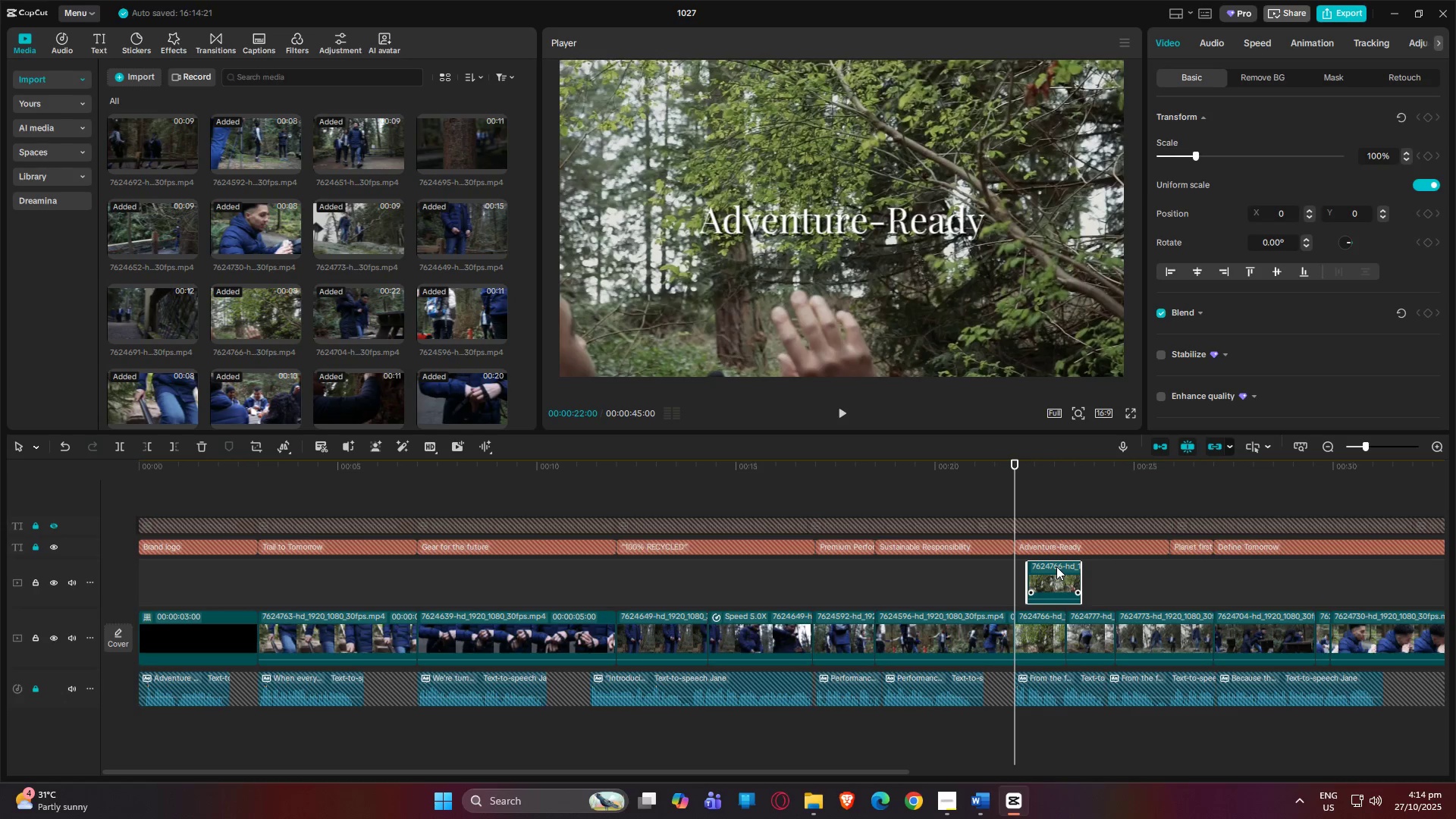 
left_click_drag(start_coordinate=[1056, 566], to_coordinate=[1046, 570])
 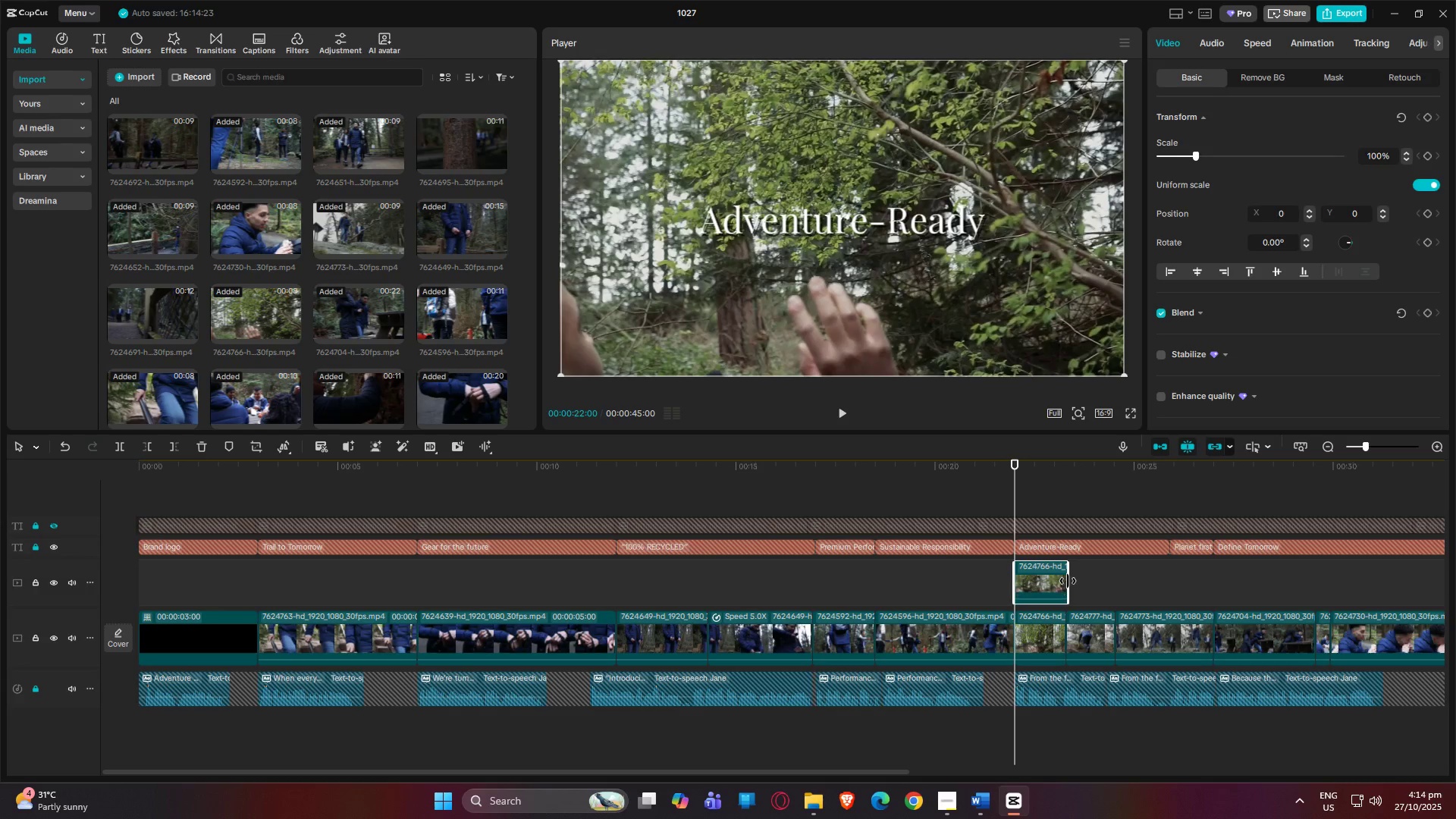 
left_click_drag(start_coordinate=[1068, 581], to_coordinate=[1061, 581])
 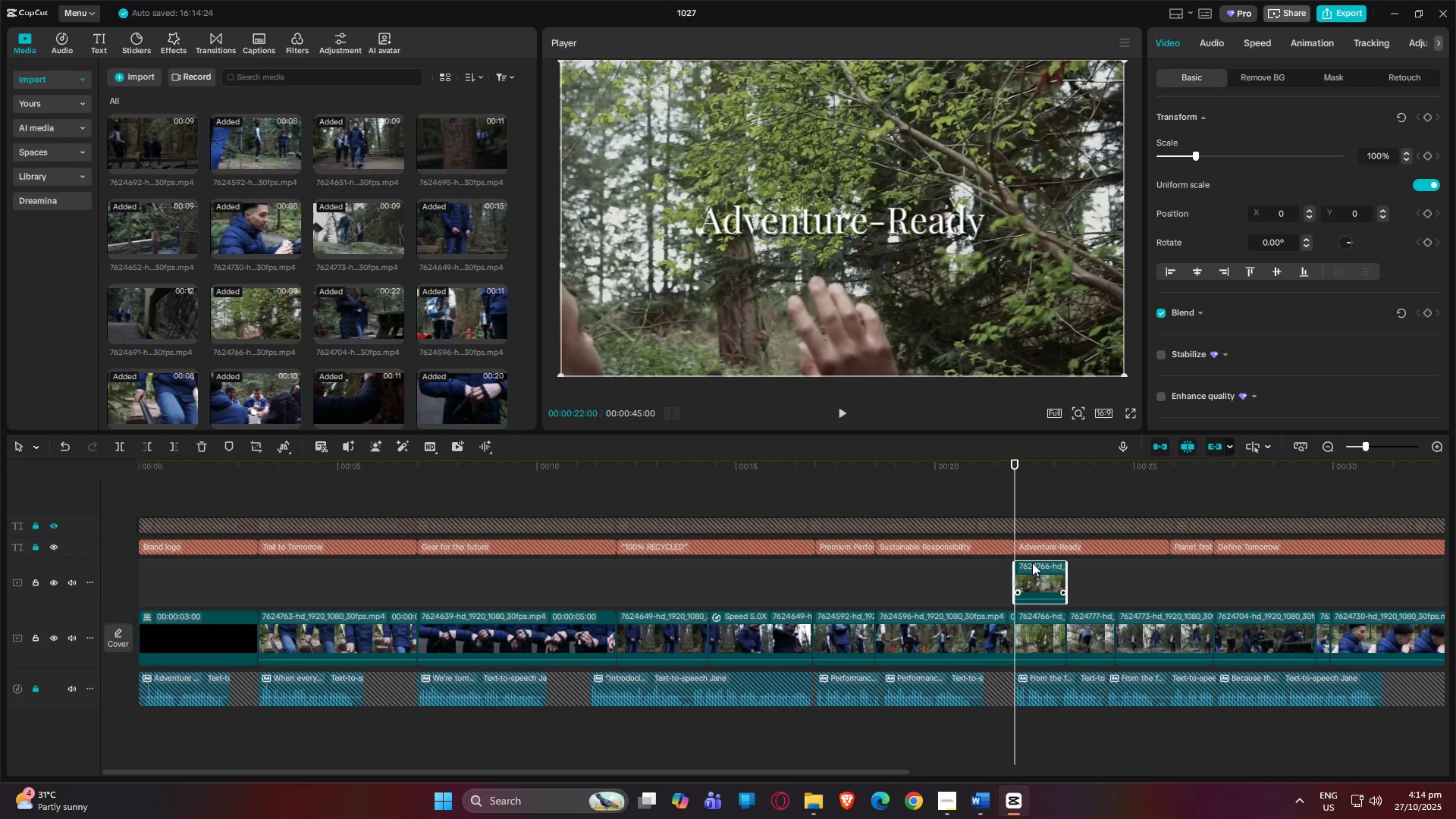 
left_click_drag(start_coordinate=[1032, 563], to_coordinate=[1031, 616])
 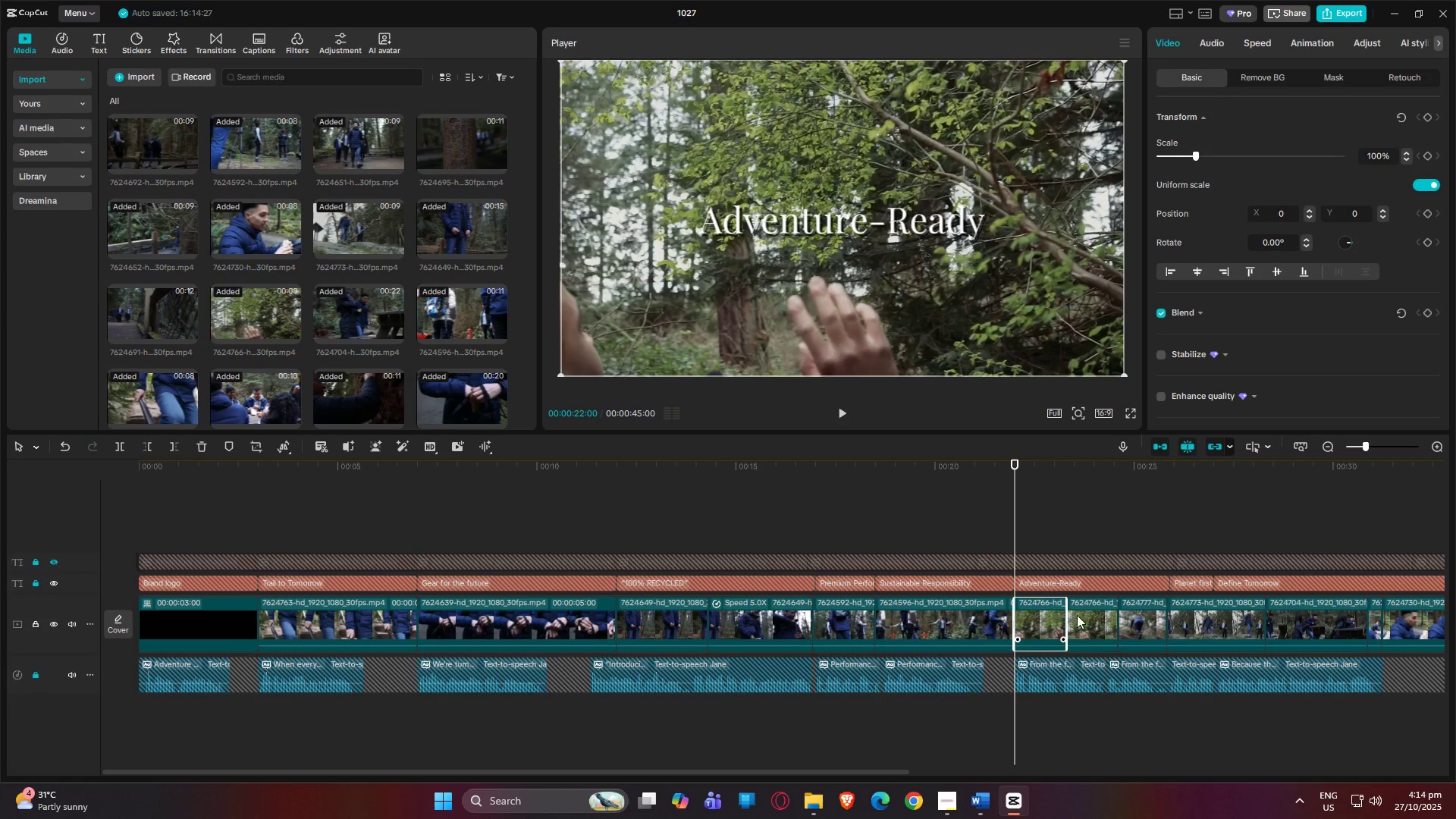 
left_click([1086, 612])
 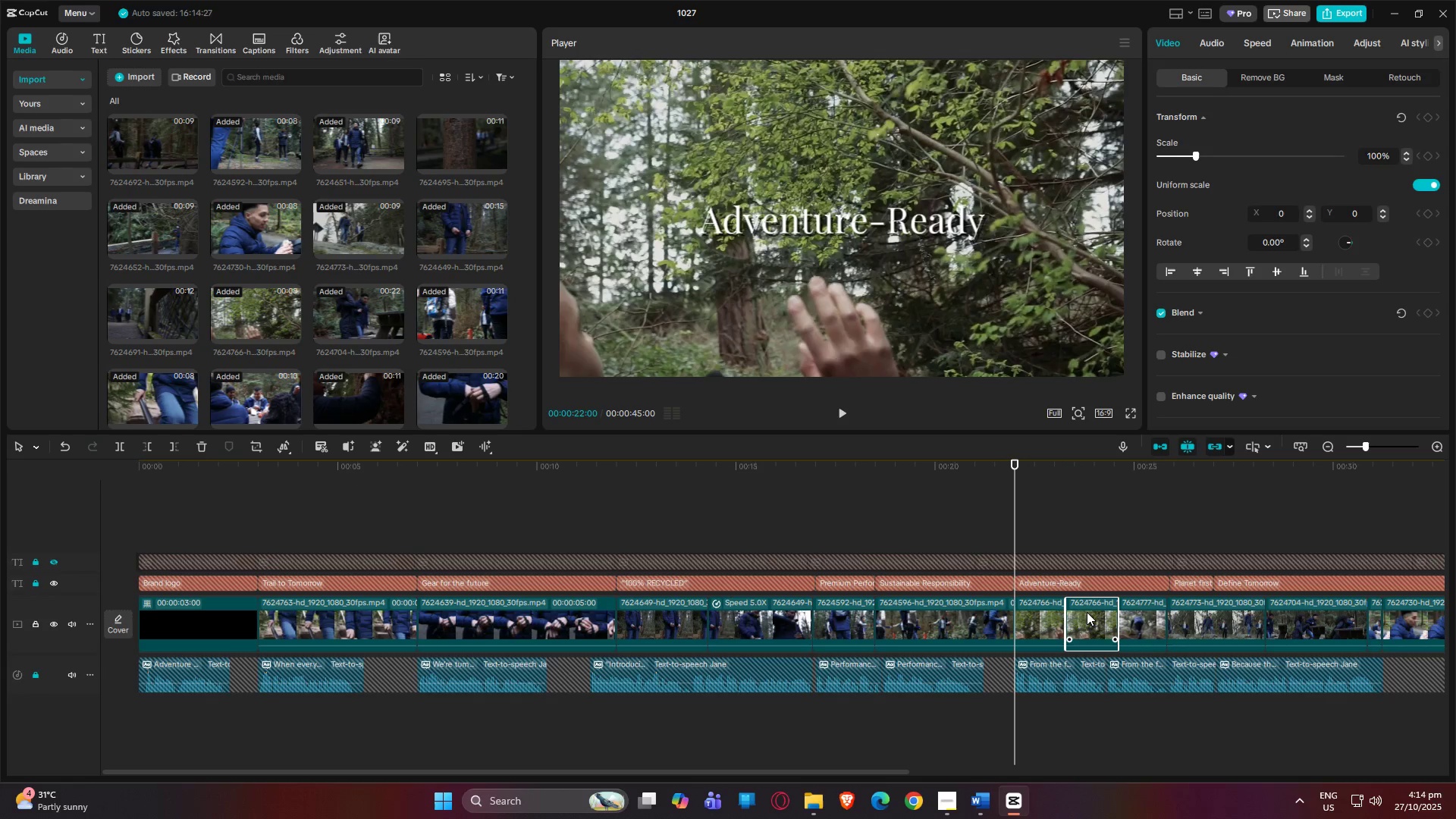 
key(Delete)
 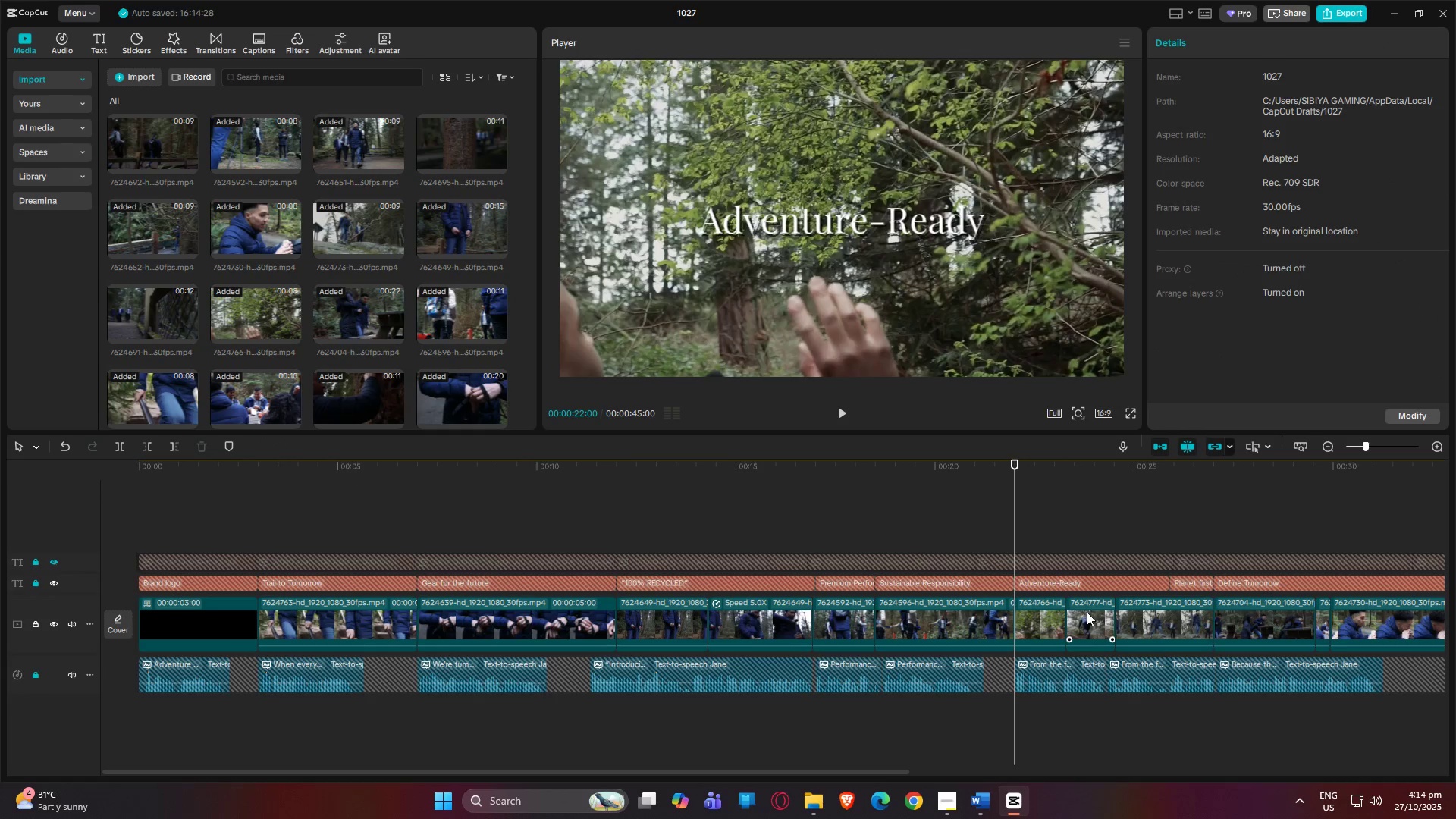 
key(Space)
 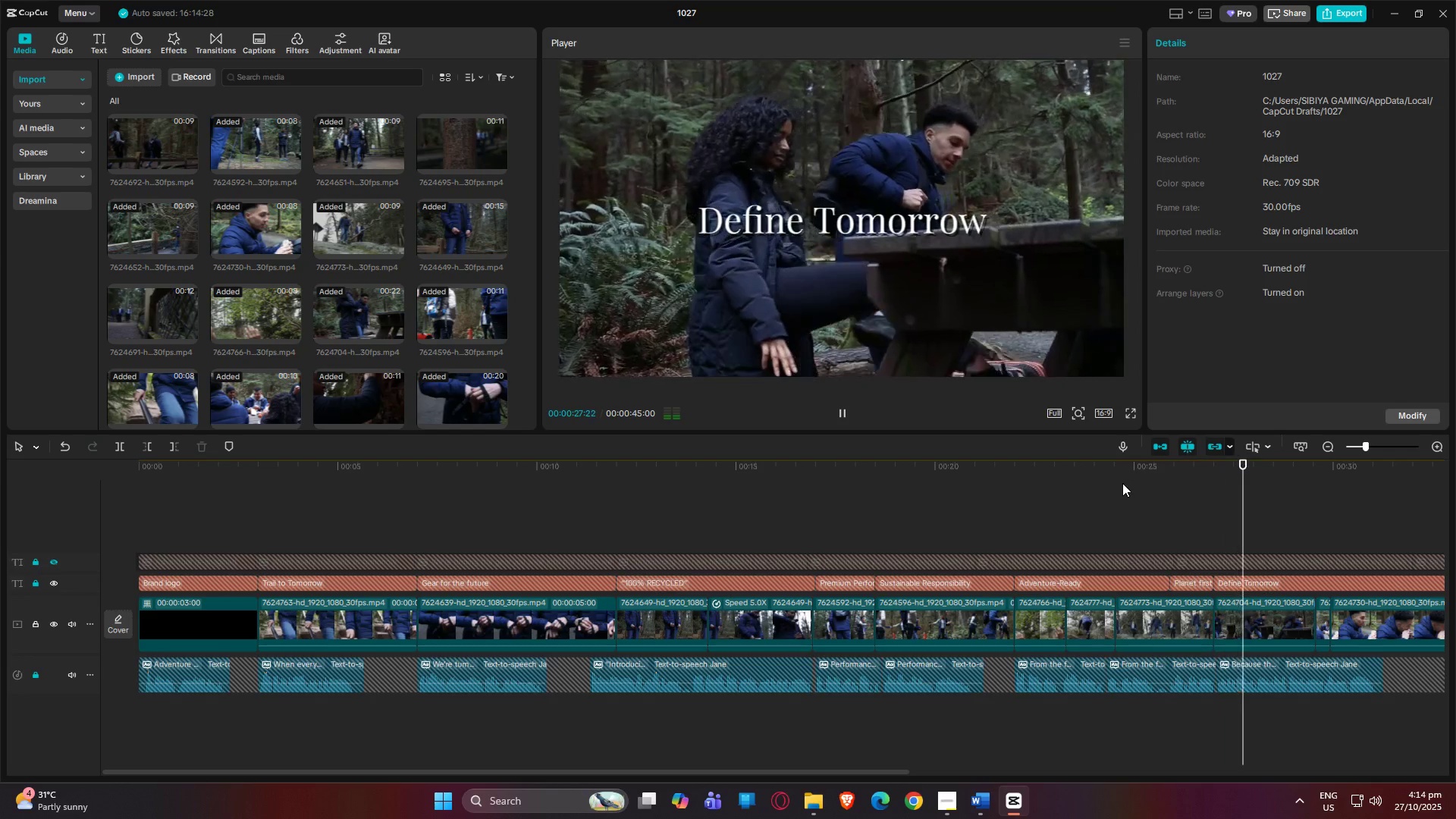 
wait(10.81)
 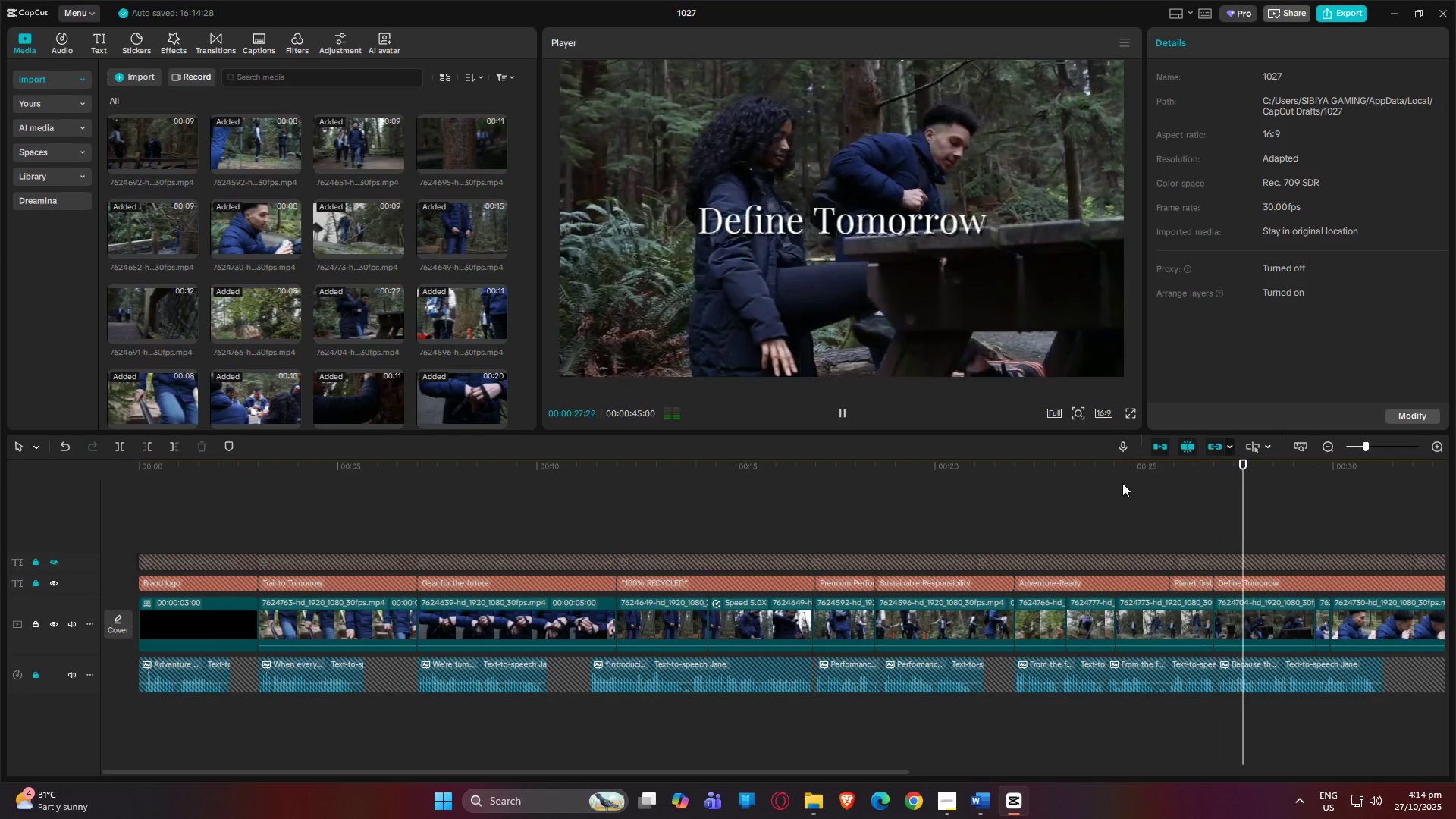 
key(Space)
 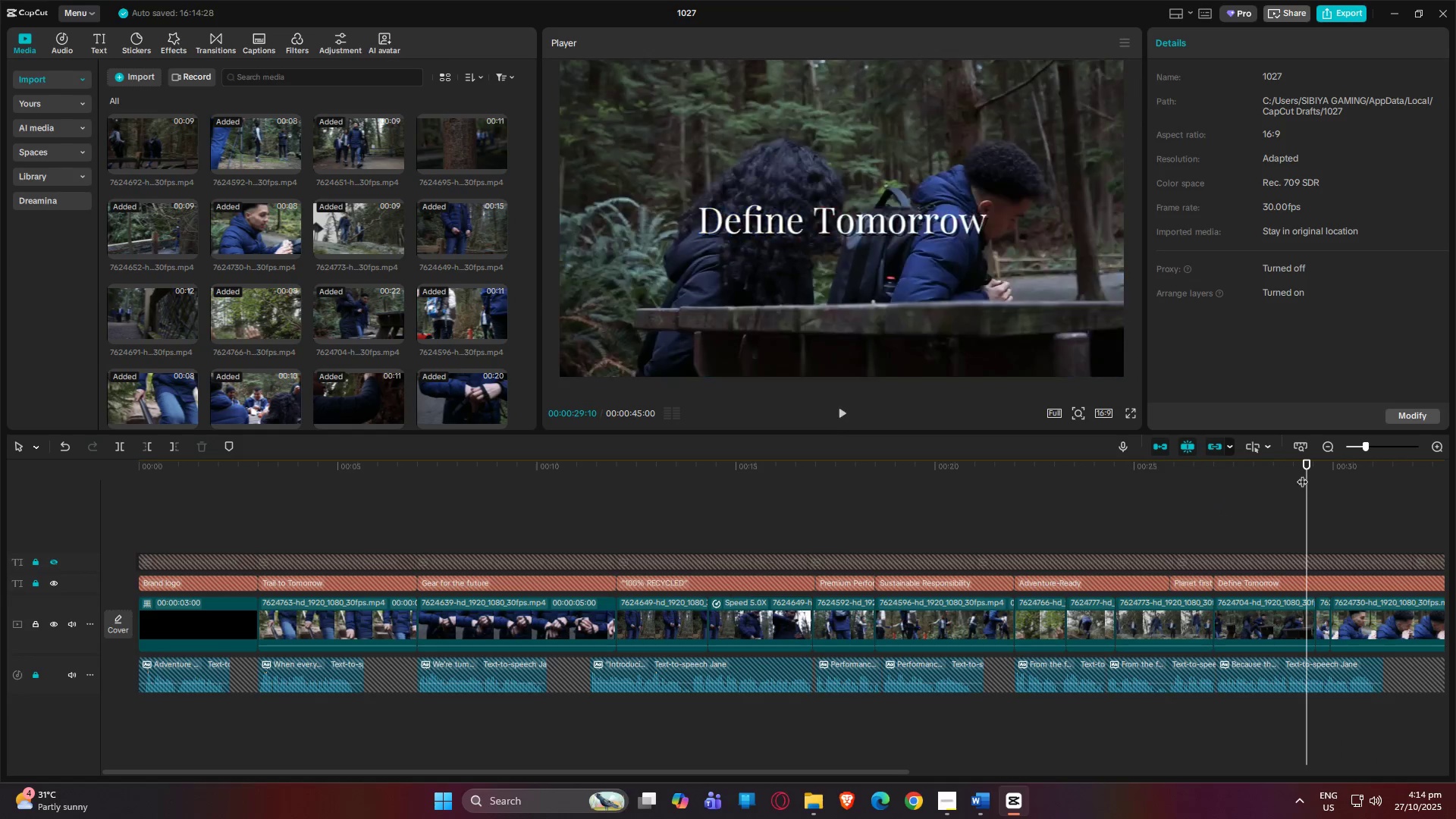 
key(Space)
 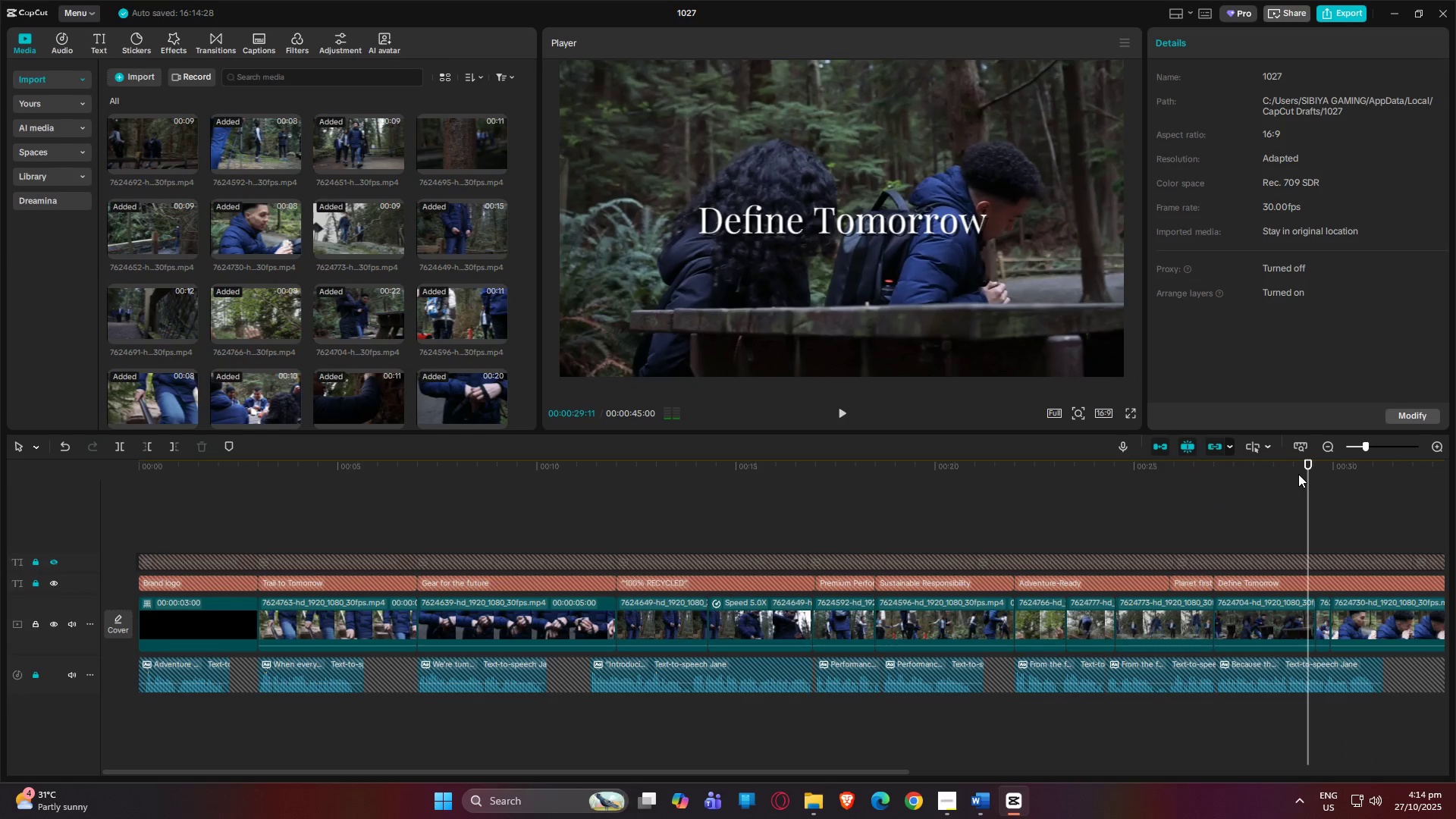 
key(Space)
 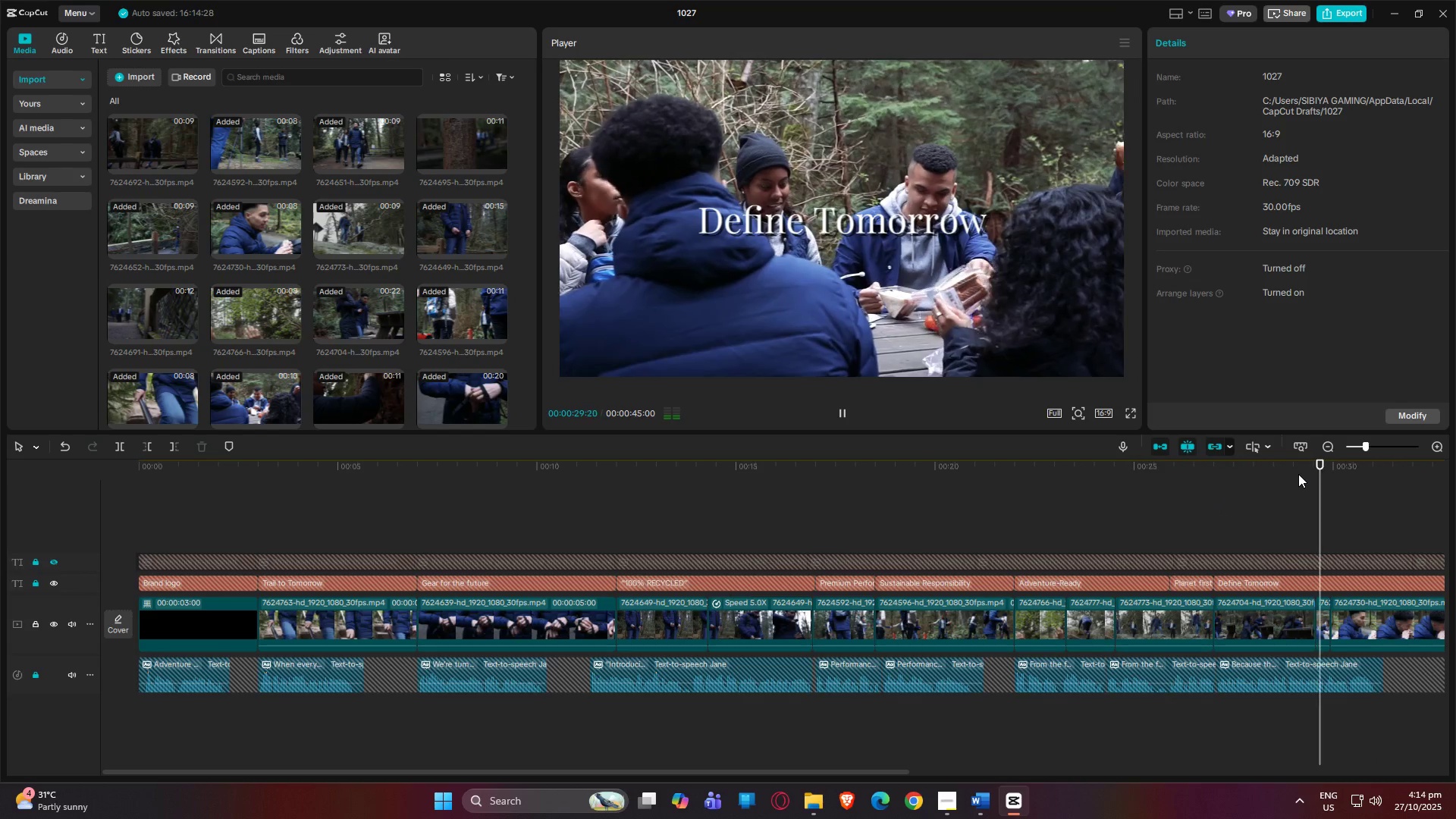 
key(Space)
 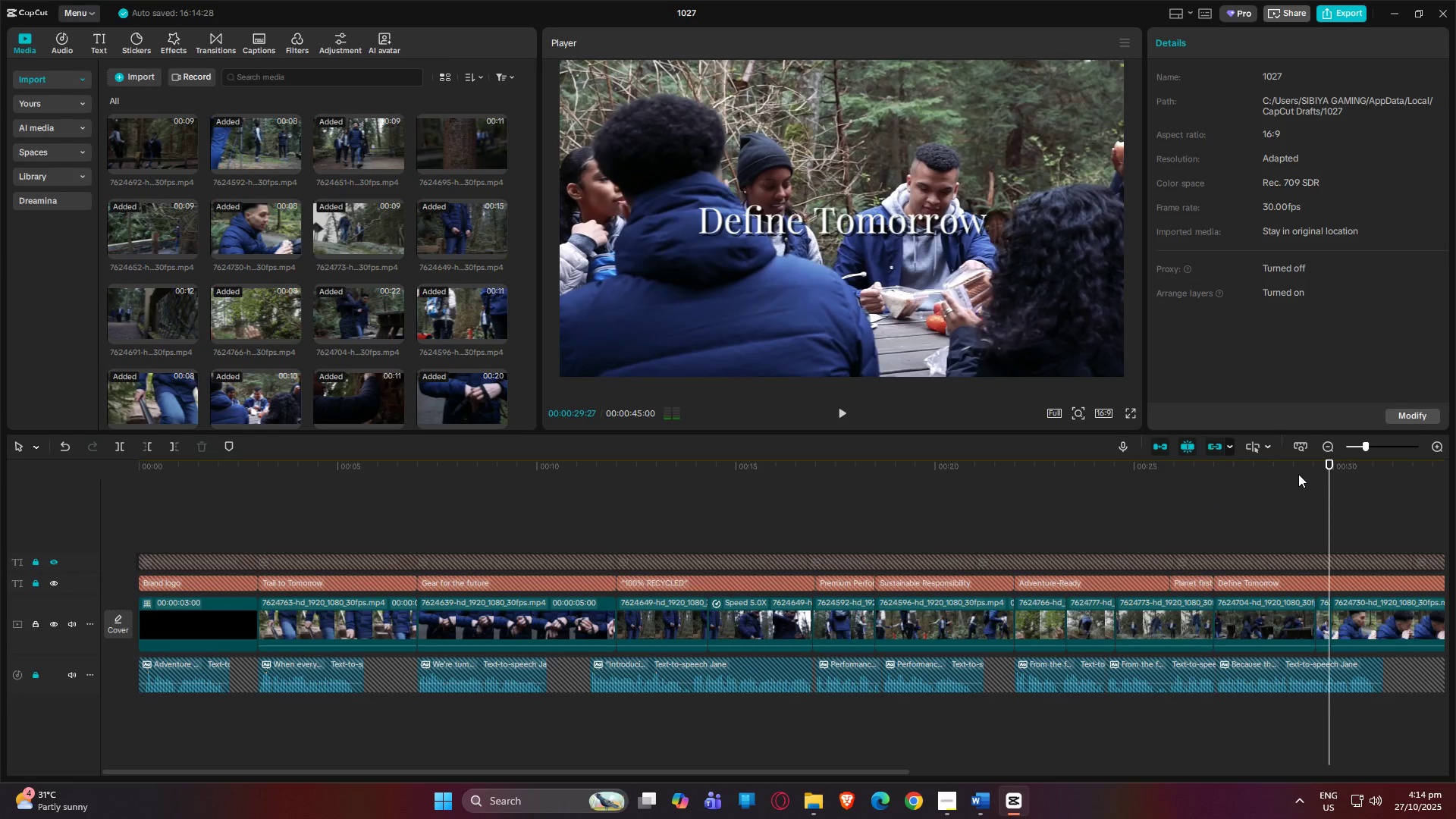 
key(Space)
 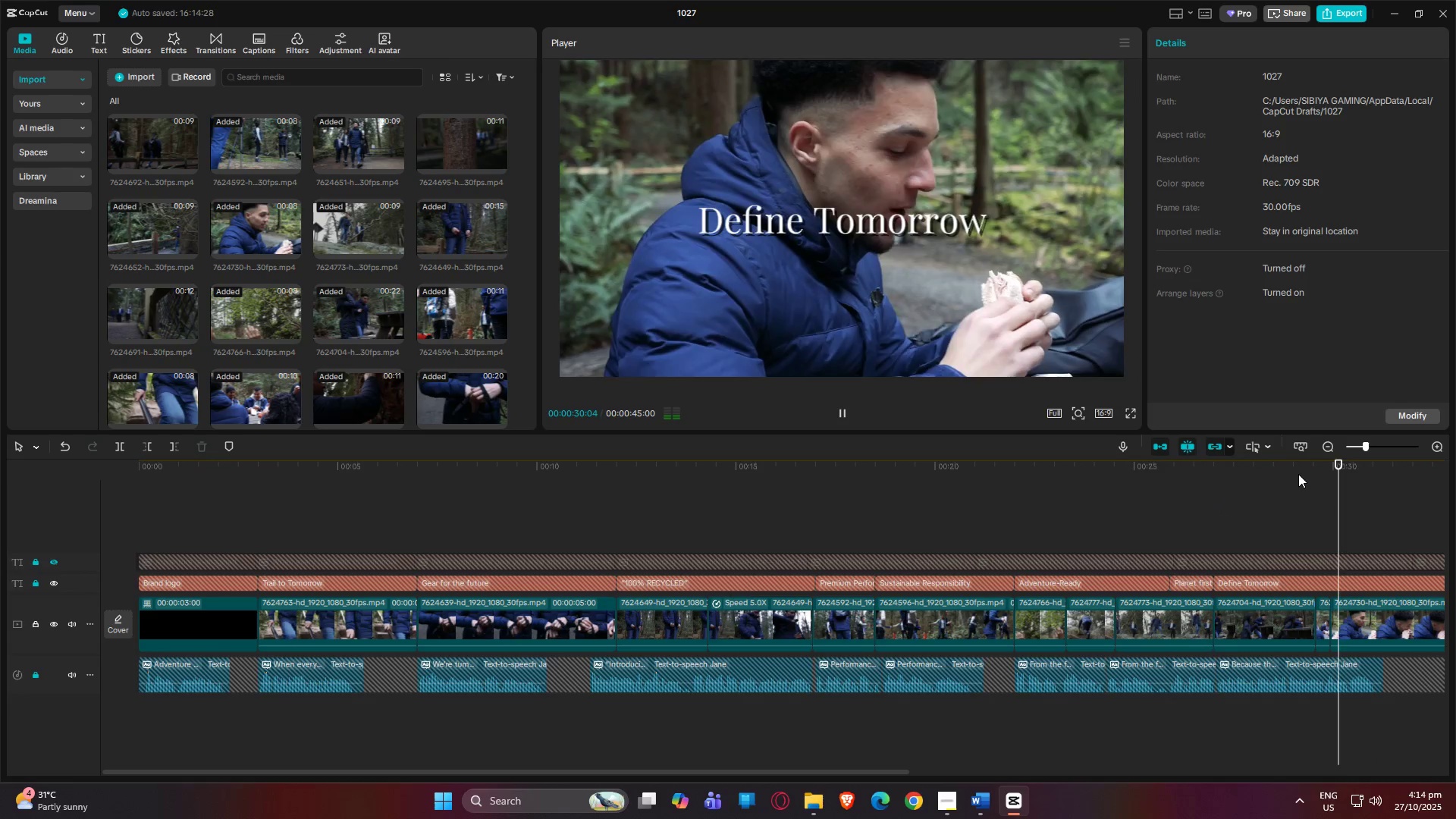 
key(Space)
 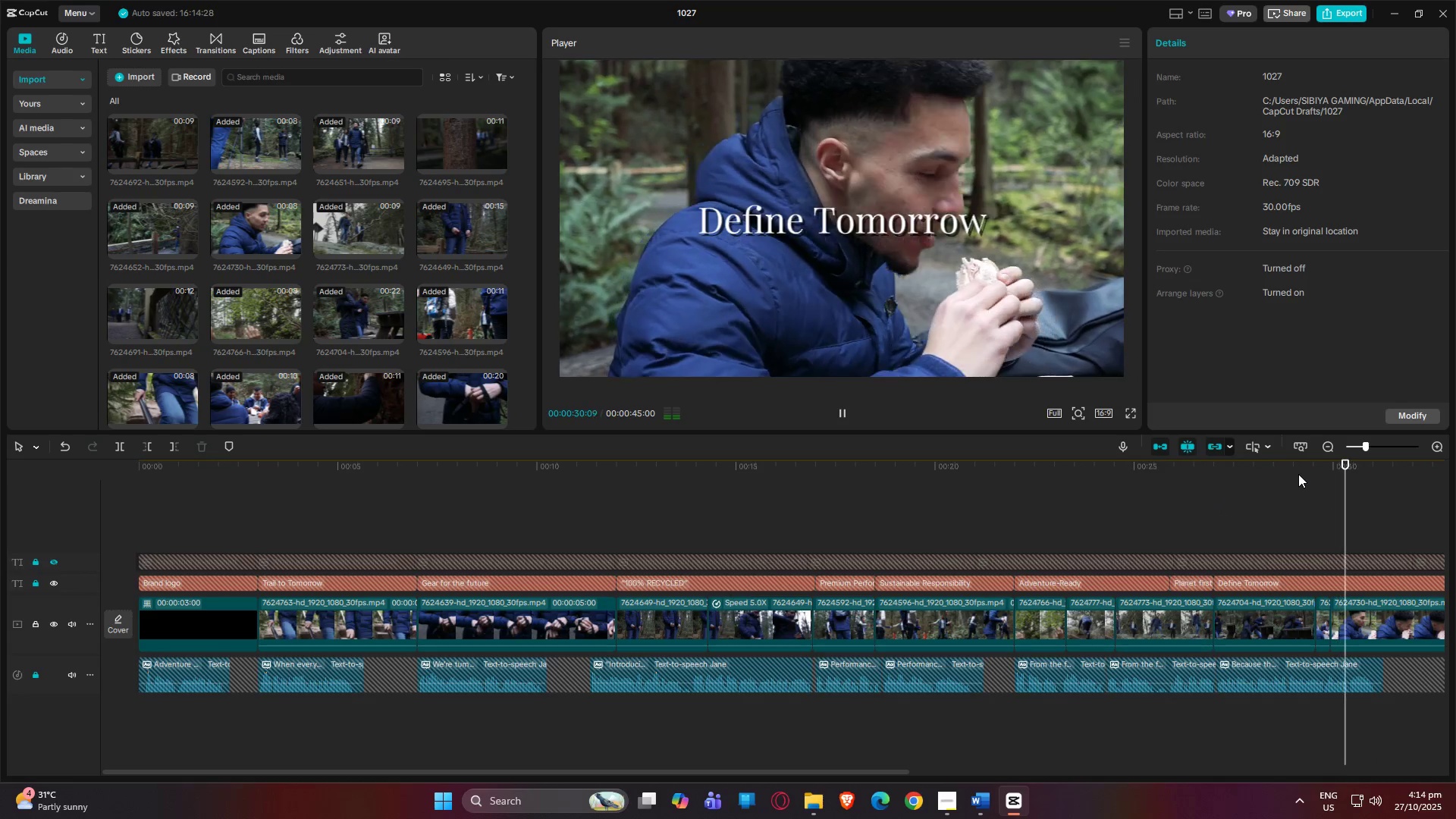 
key(Space)
 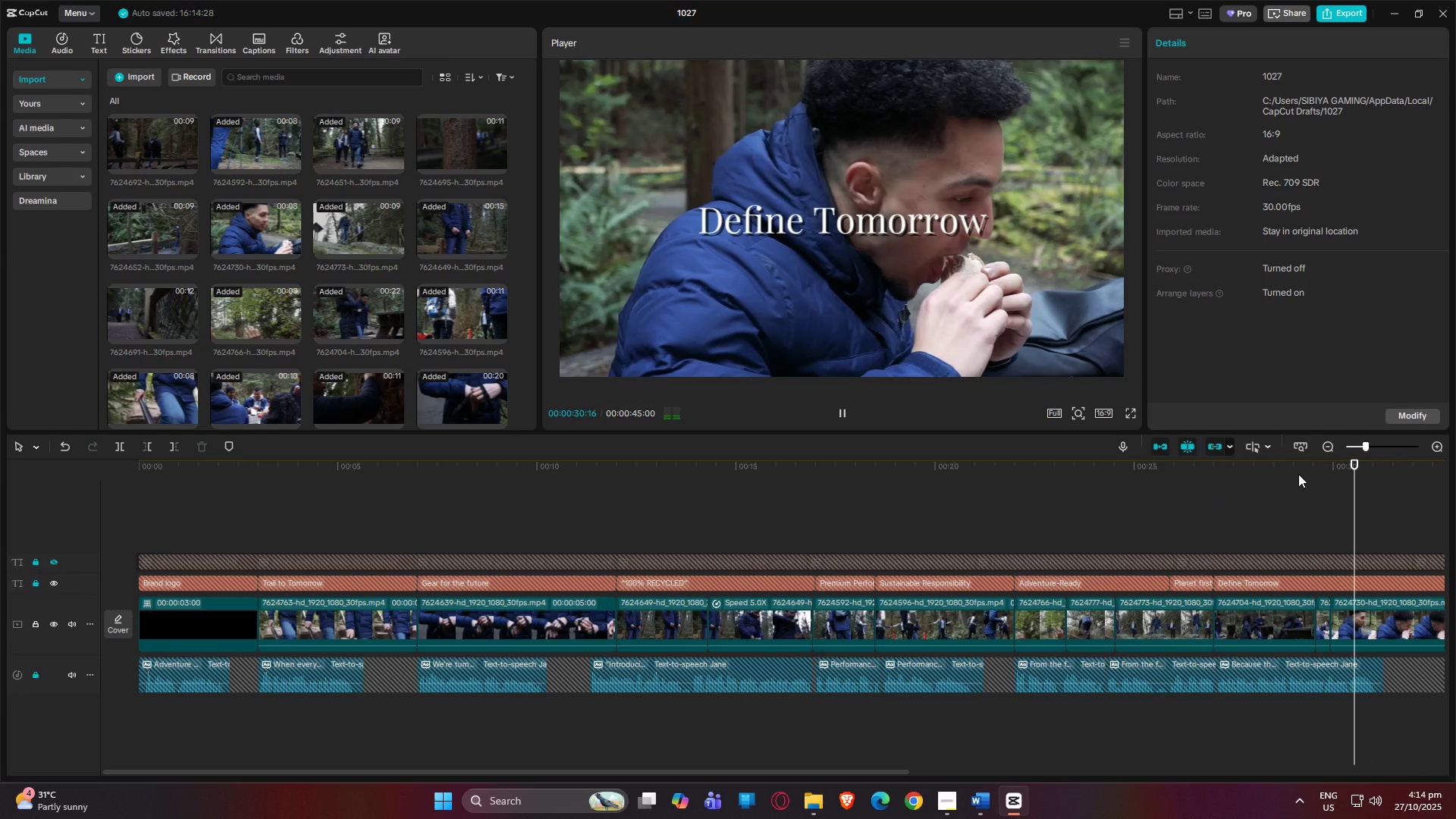 
key(Space)
 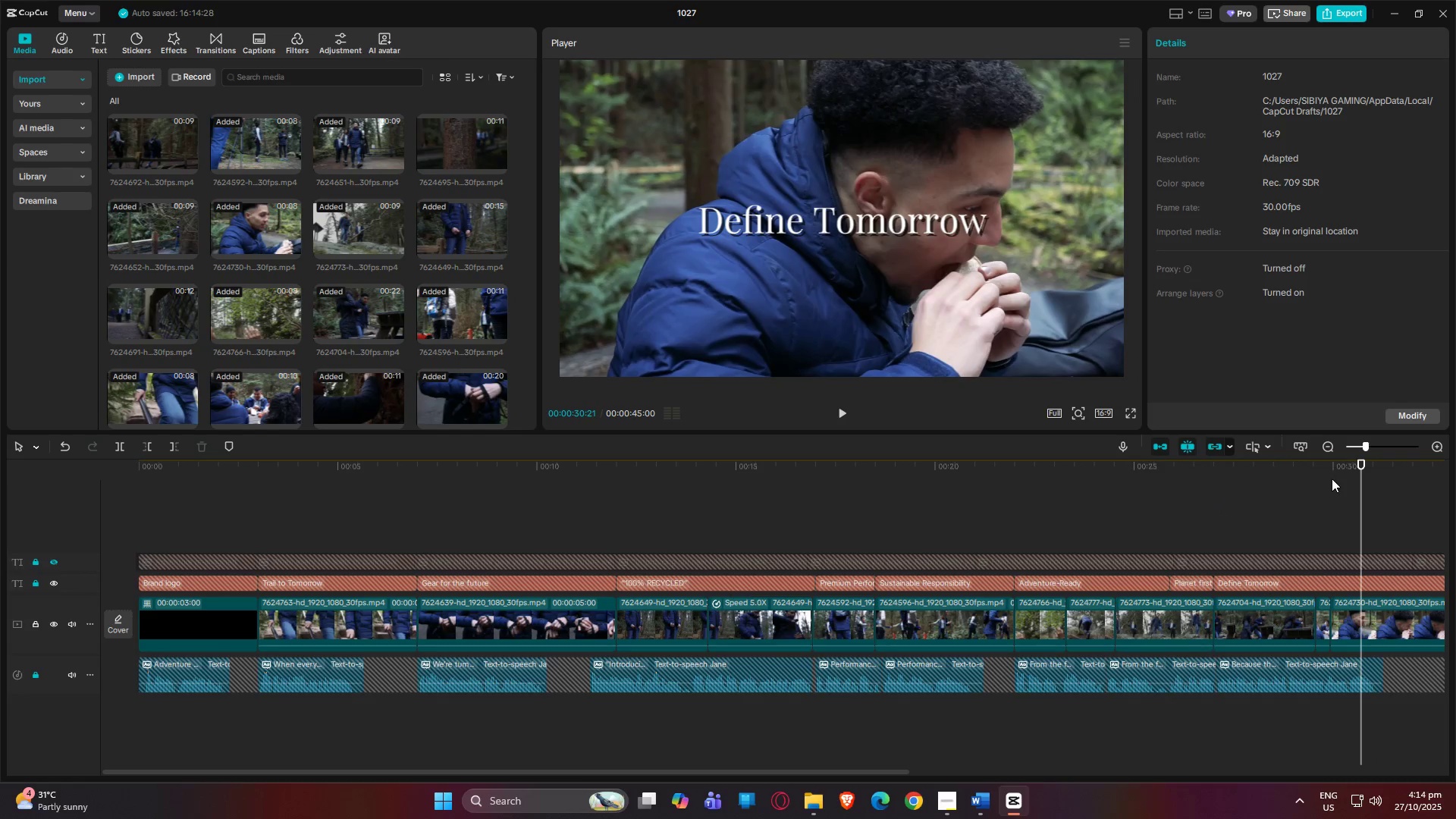 
left_click_drag(start_coordinate=[1316, 468], to_coordinate=[1289, 466])
 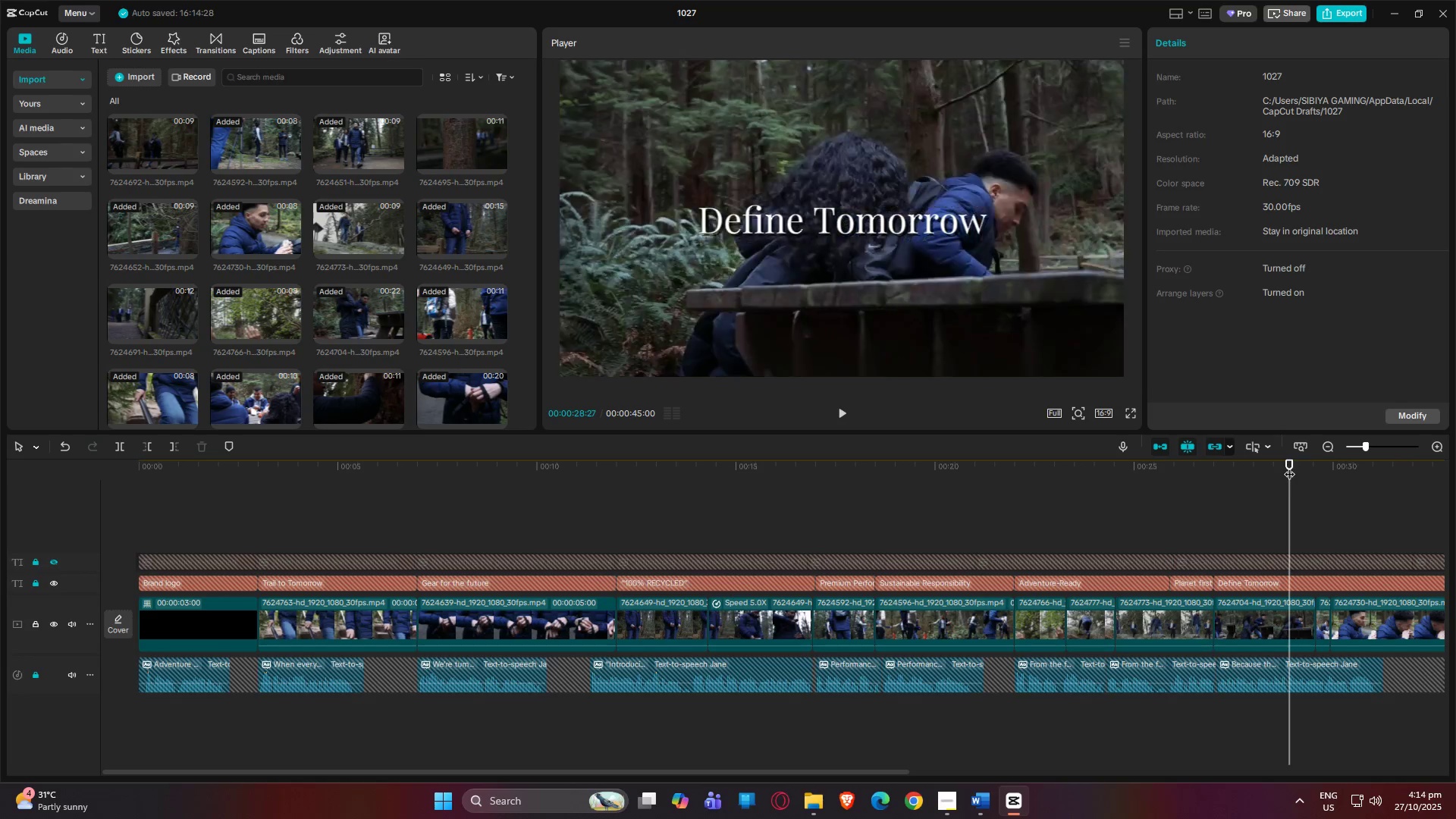 
key(Space)
 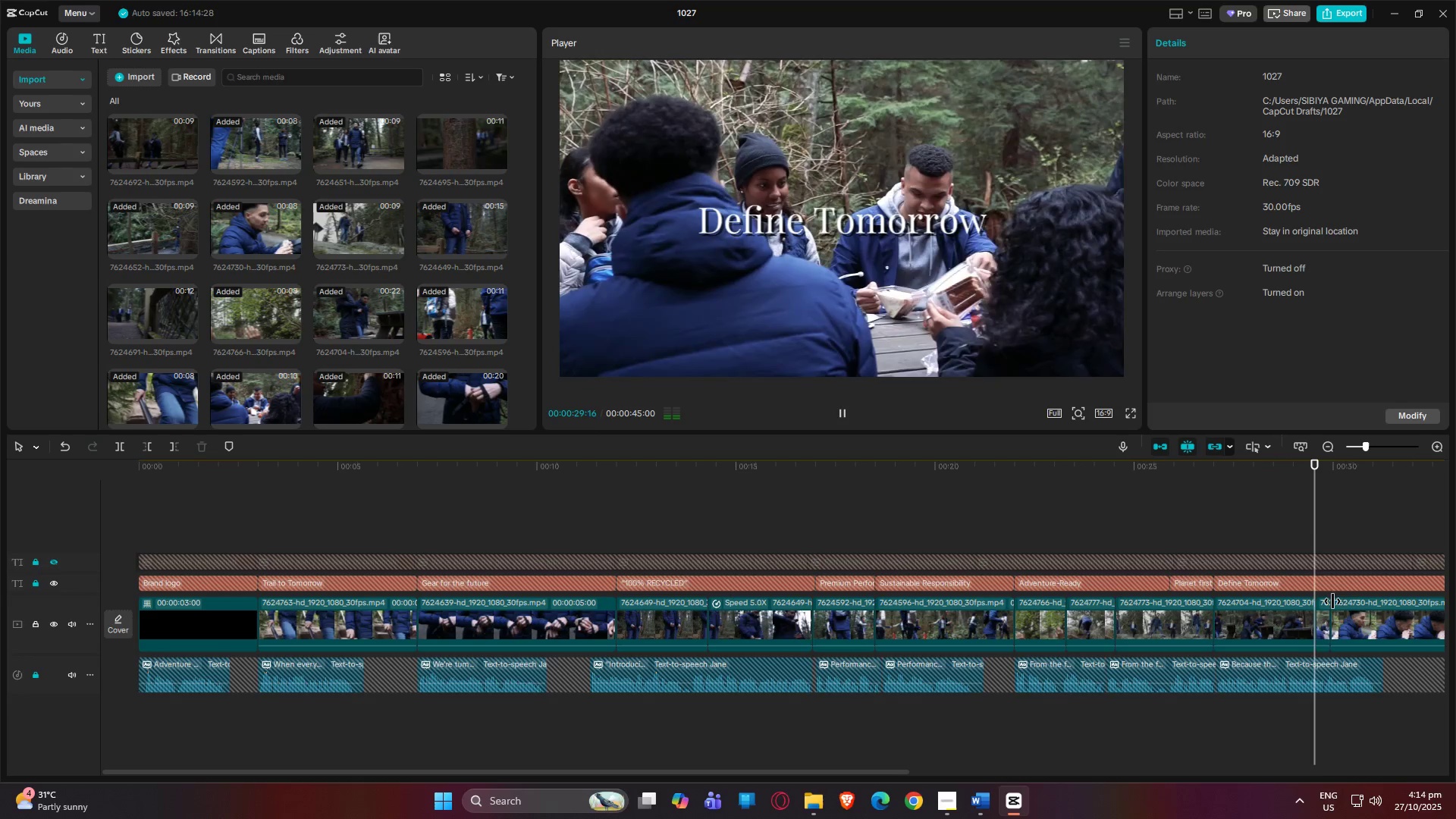 
key(Space)
 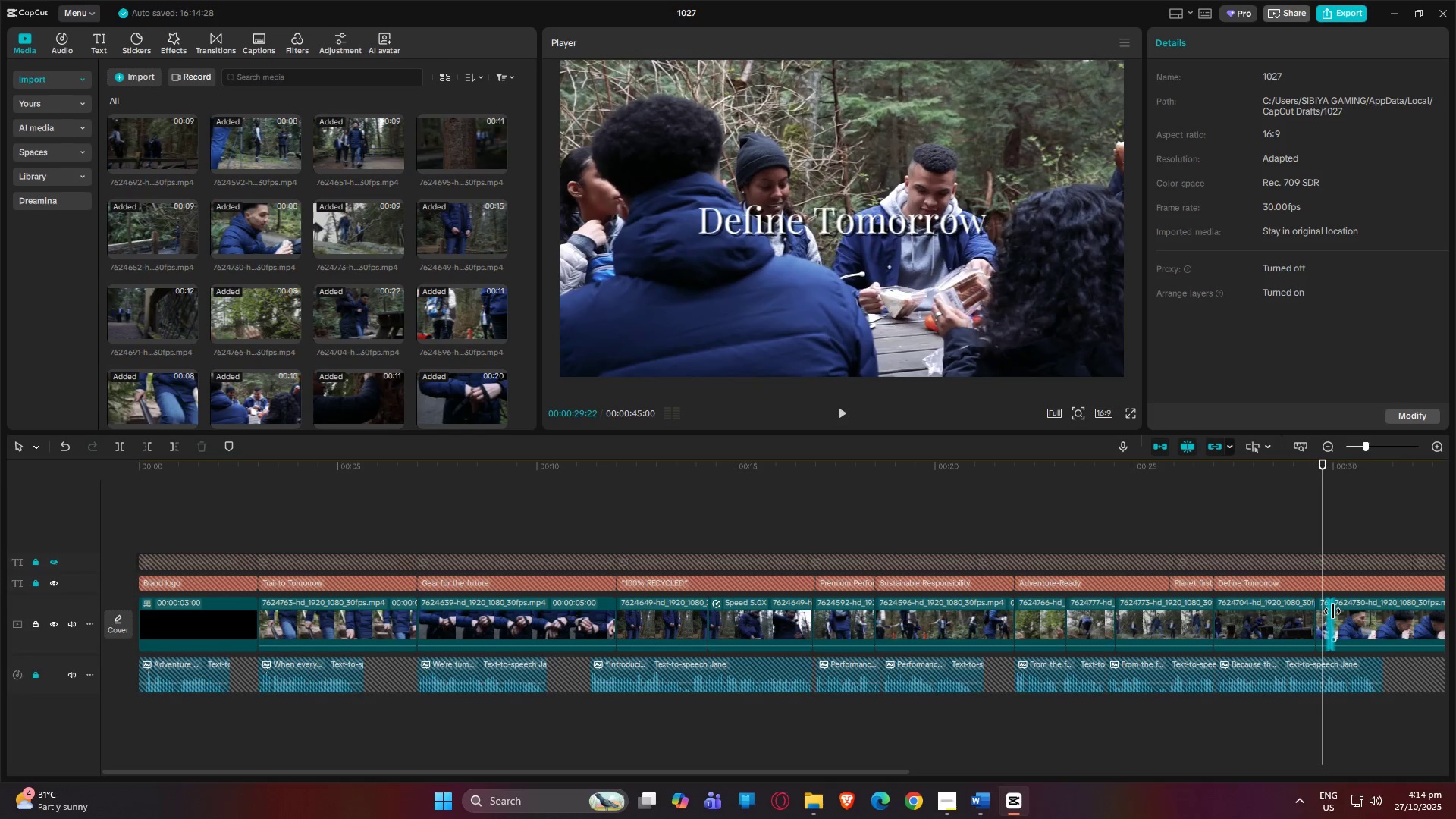 
left_click_drag(start_coordinate=[1332, 612], to_coordinate=[1351, 613])
 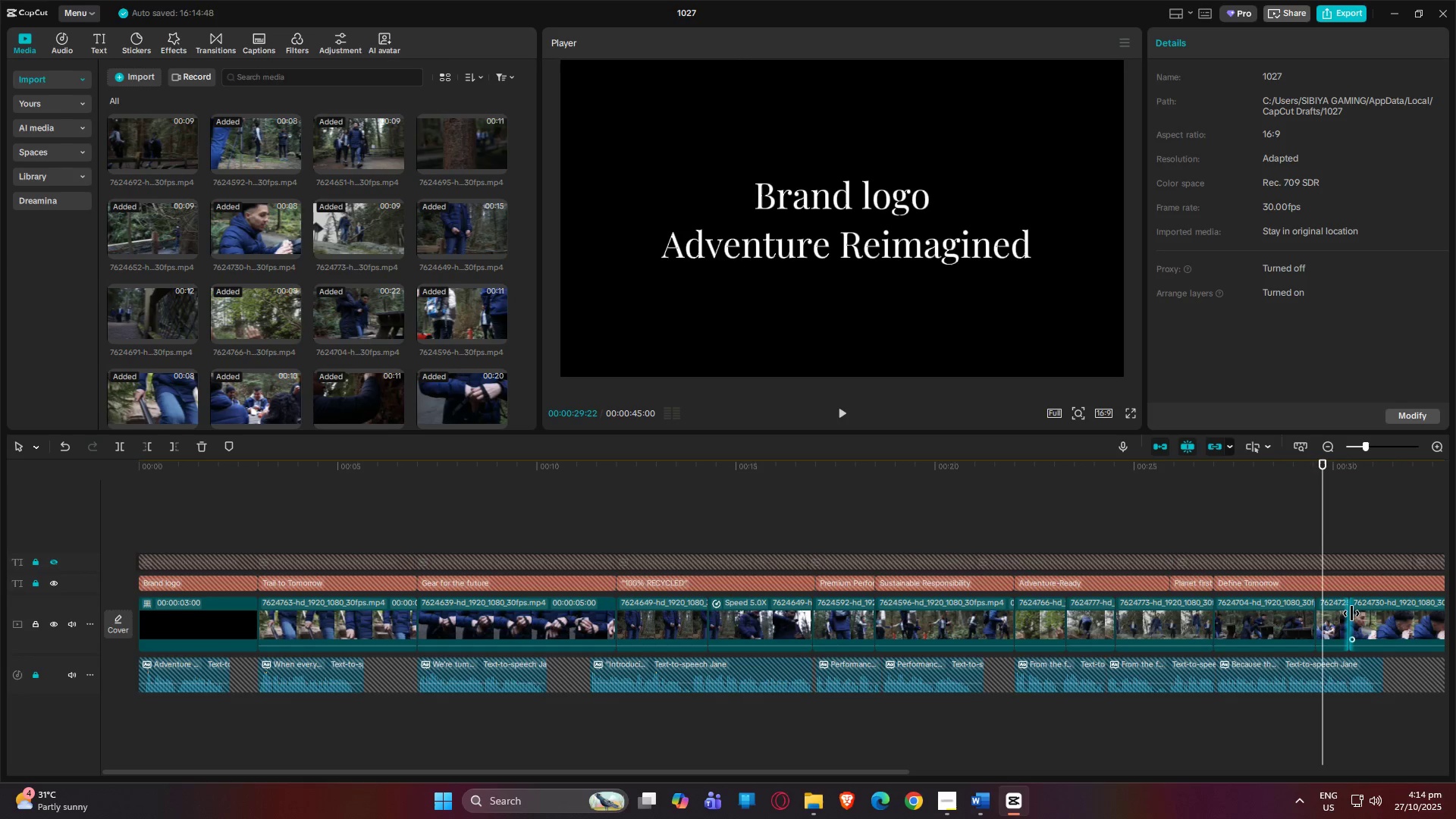 
key(Space)
 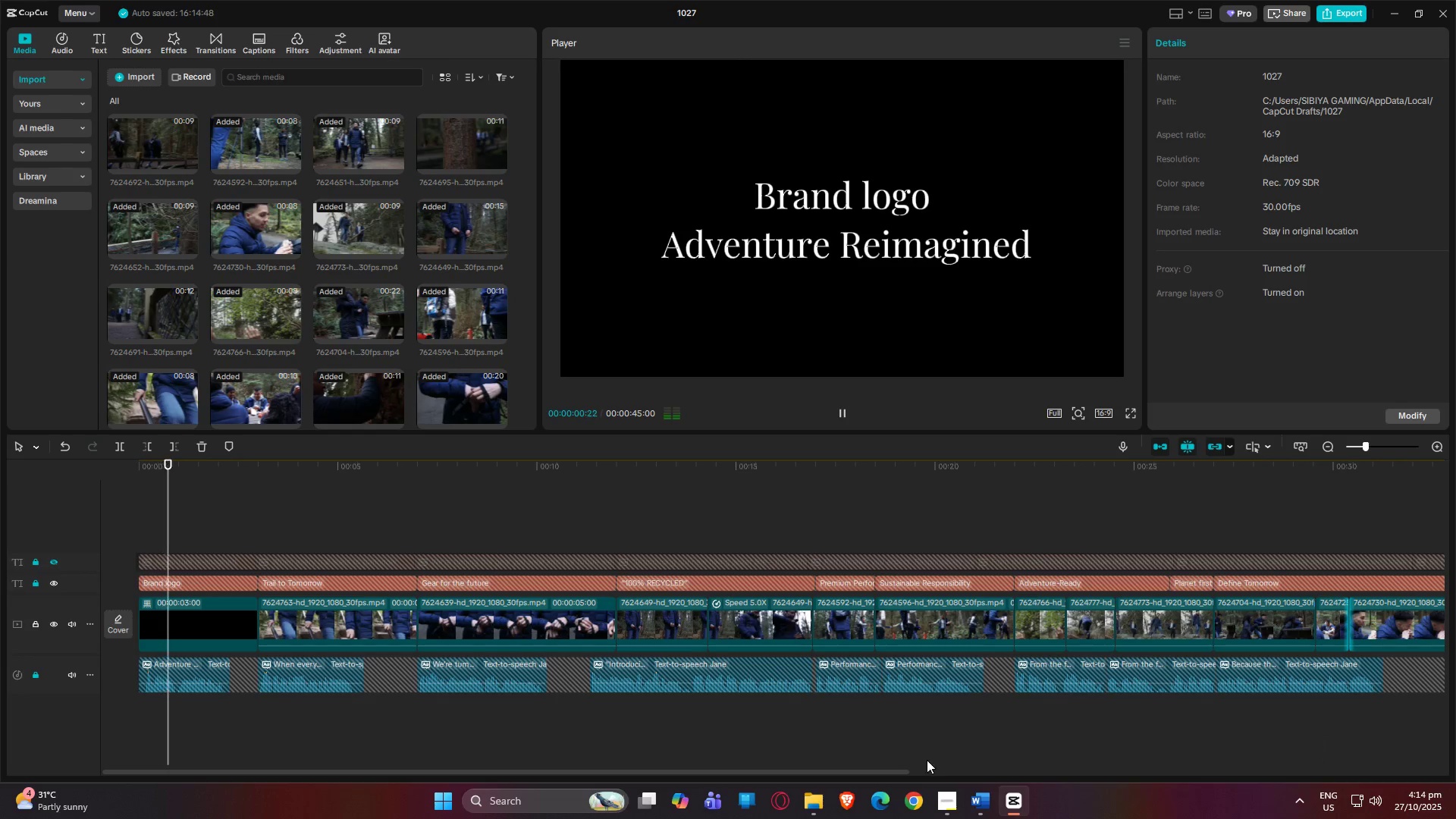 
left_click_drag(start_coordinate=[812, 770], to_coordinate=[1106, 765])
 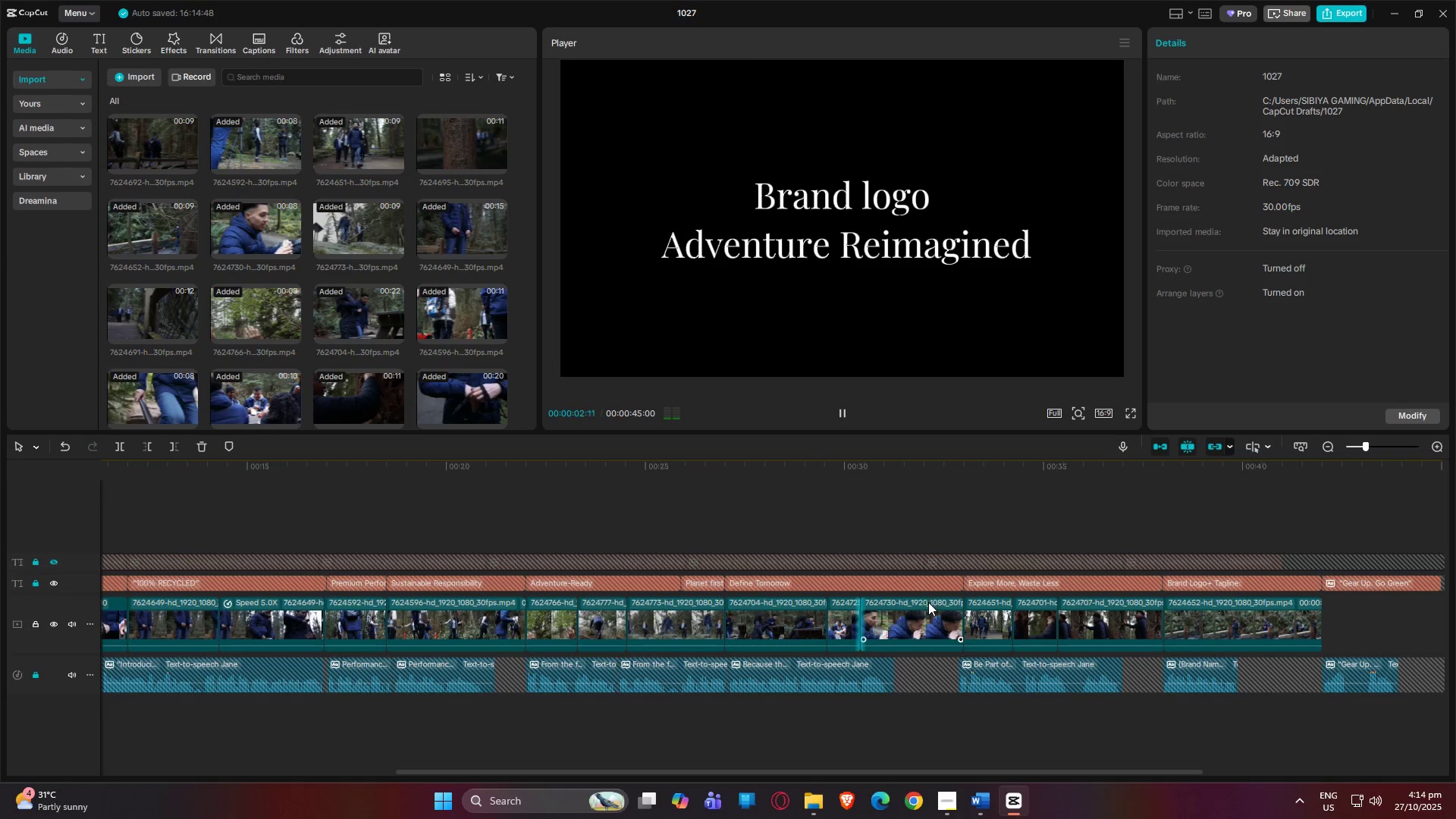 
left_click([928, 602])
 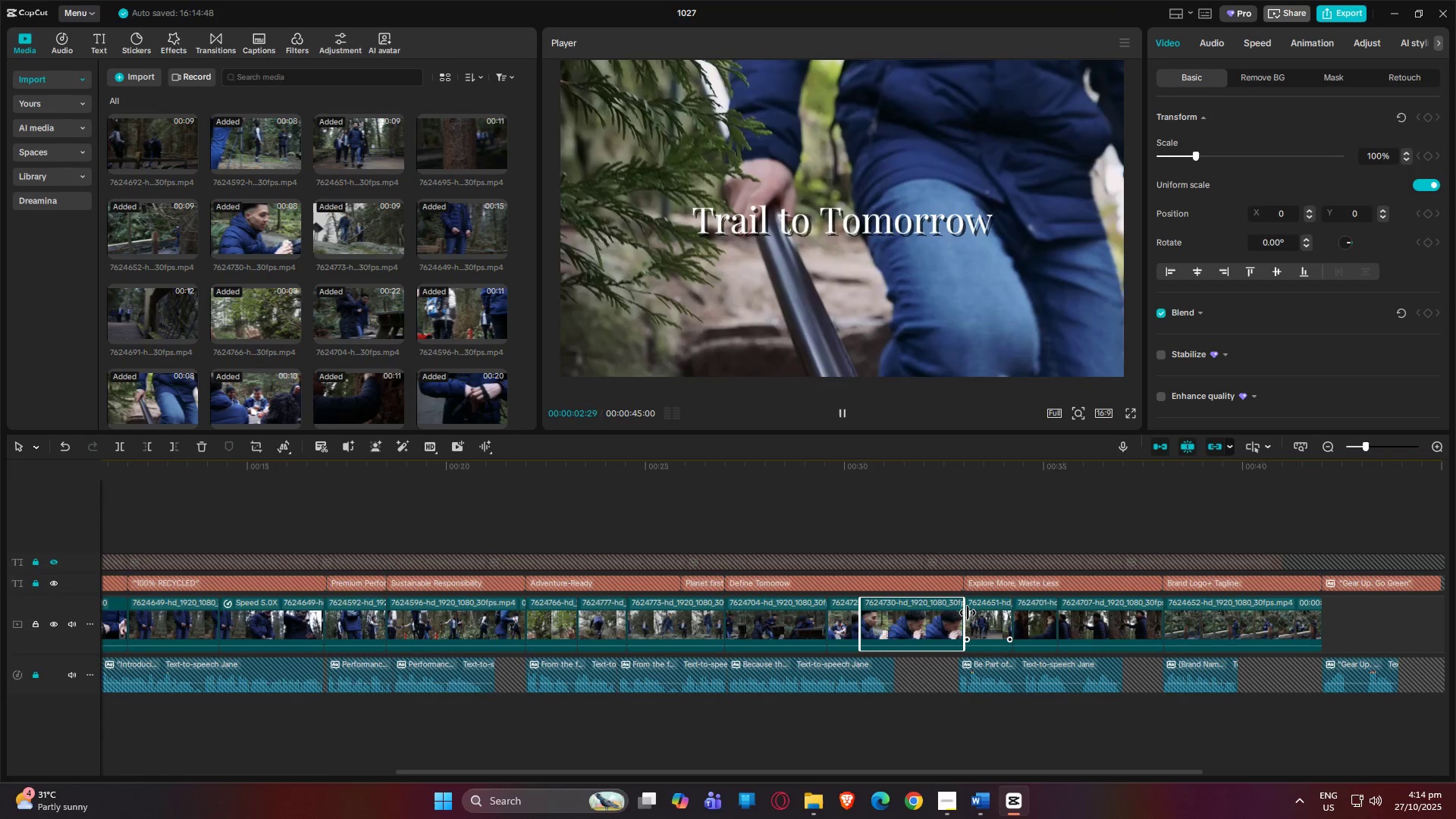 
left_click_drag(start_coordinate=[968, 613], to_coordinate=[944, 613])
 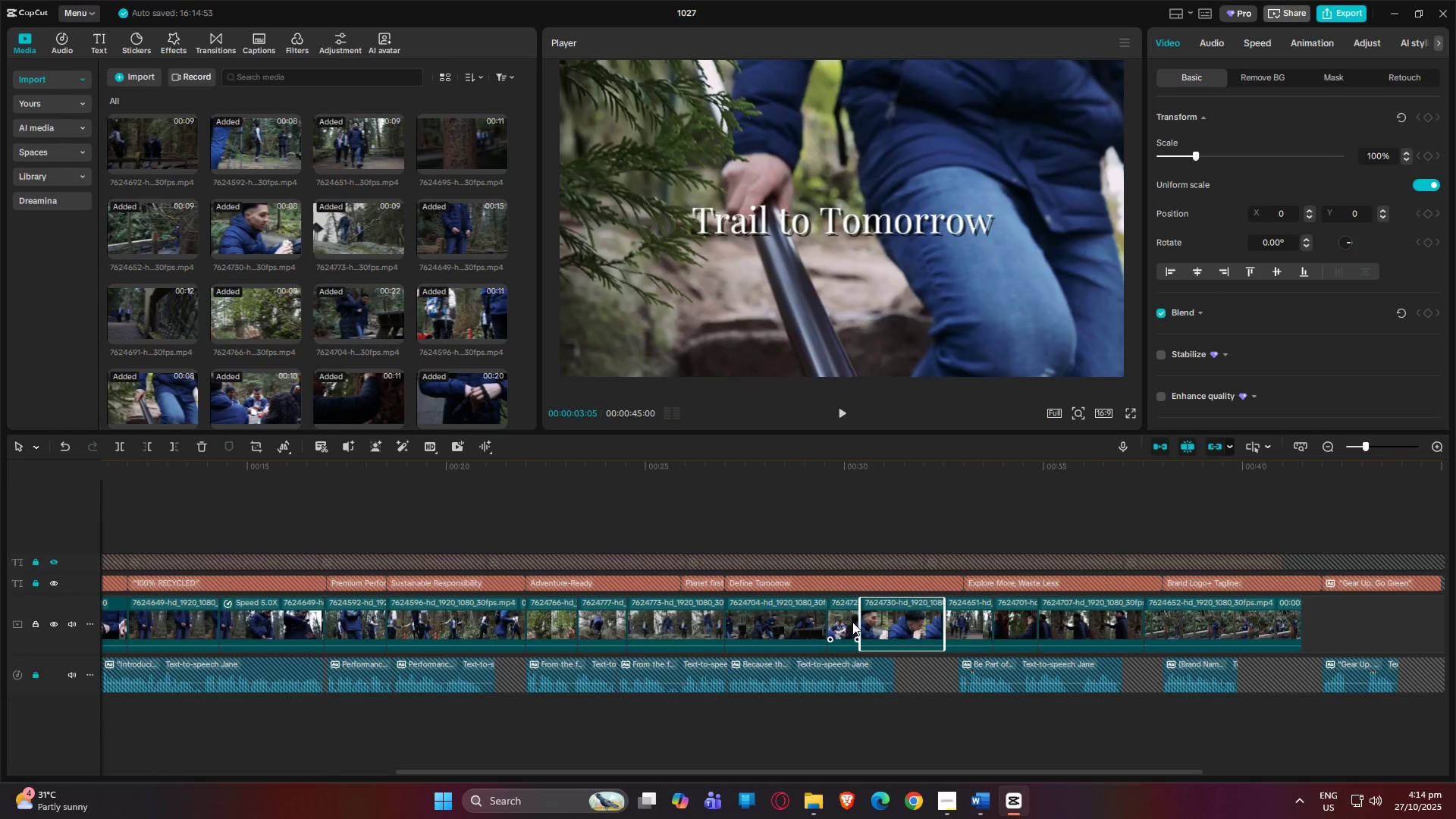 
left_click([852, 621])
 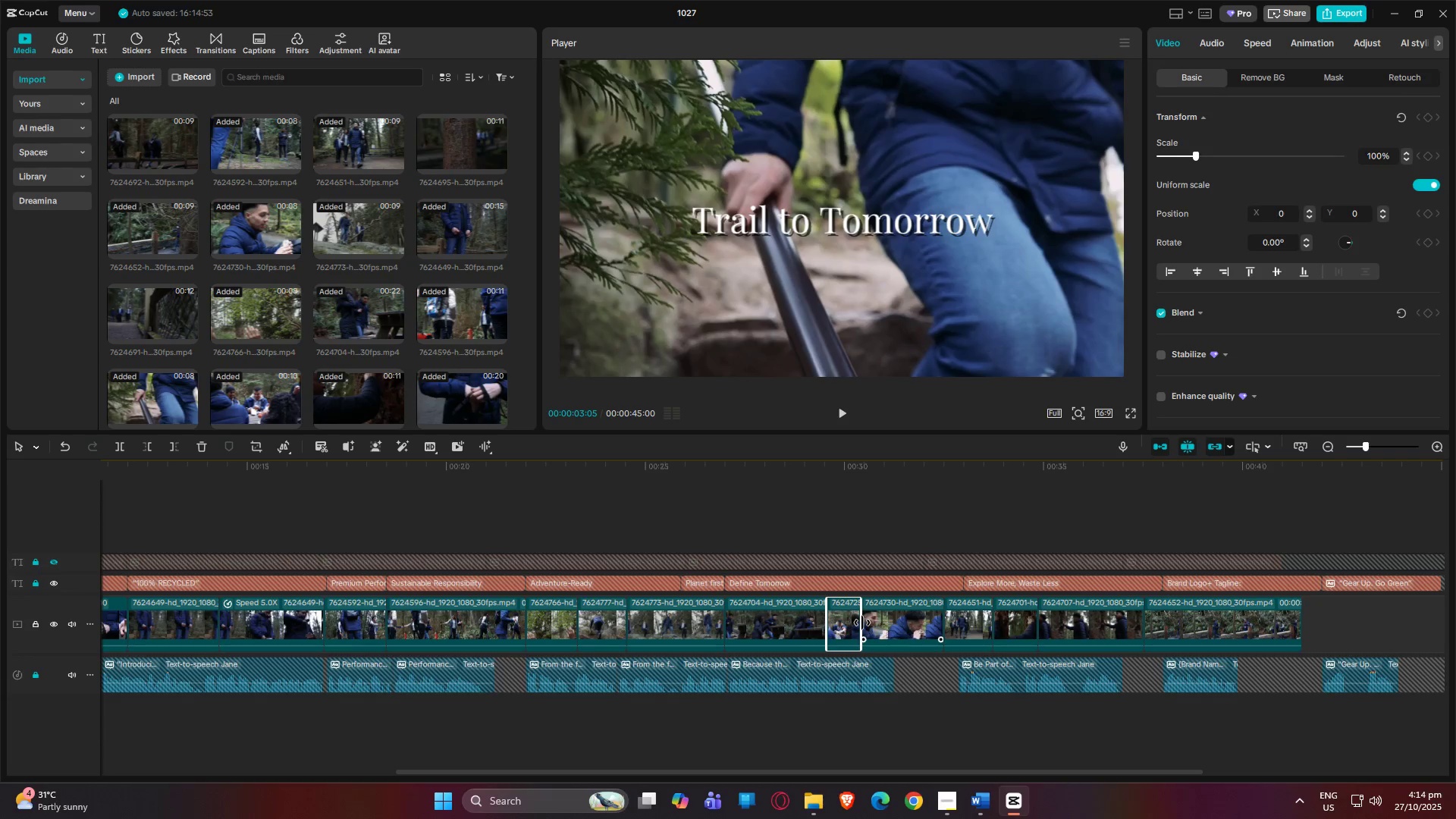 
left_click_drag(start_coordinate=[862, 623], to_coordinate=[883, 623])
 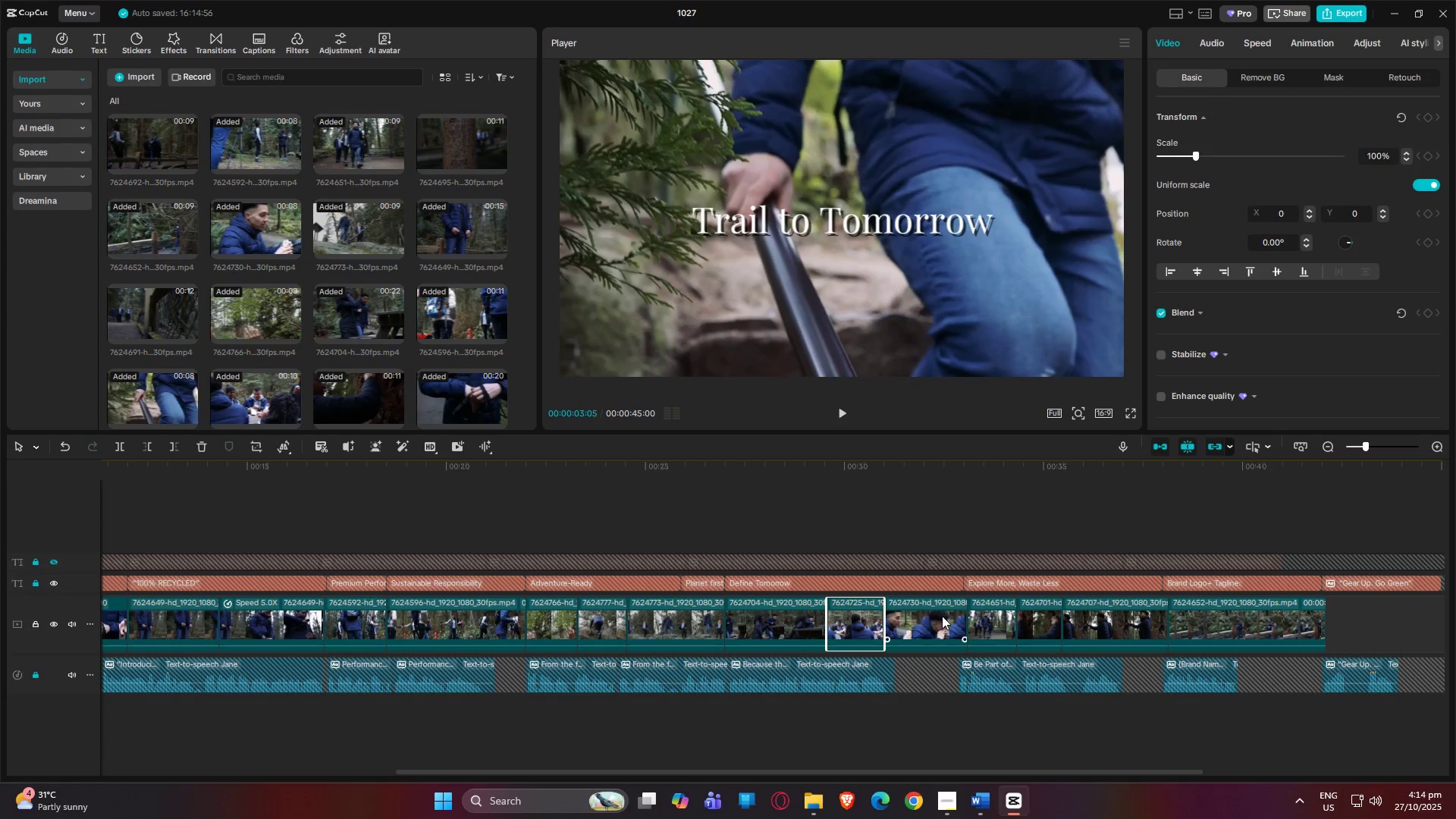 
left_click([942, 616])
 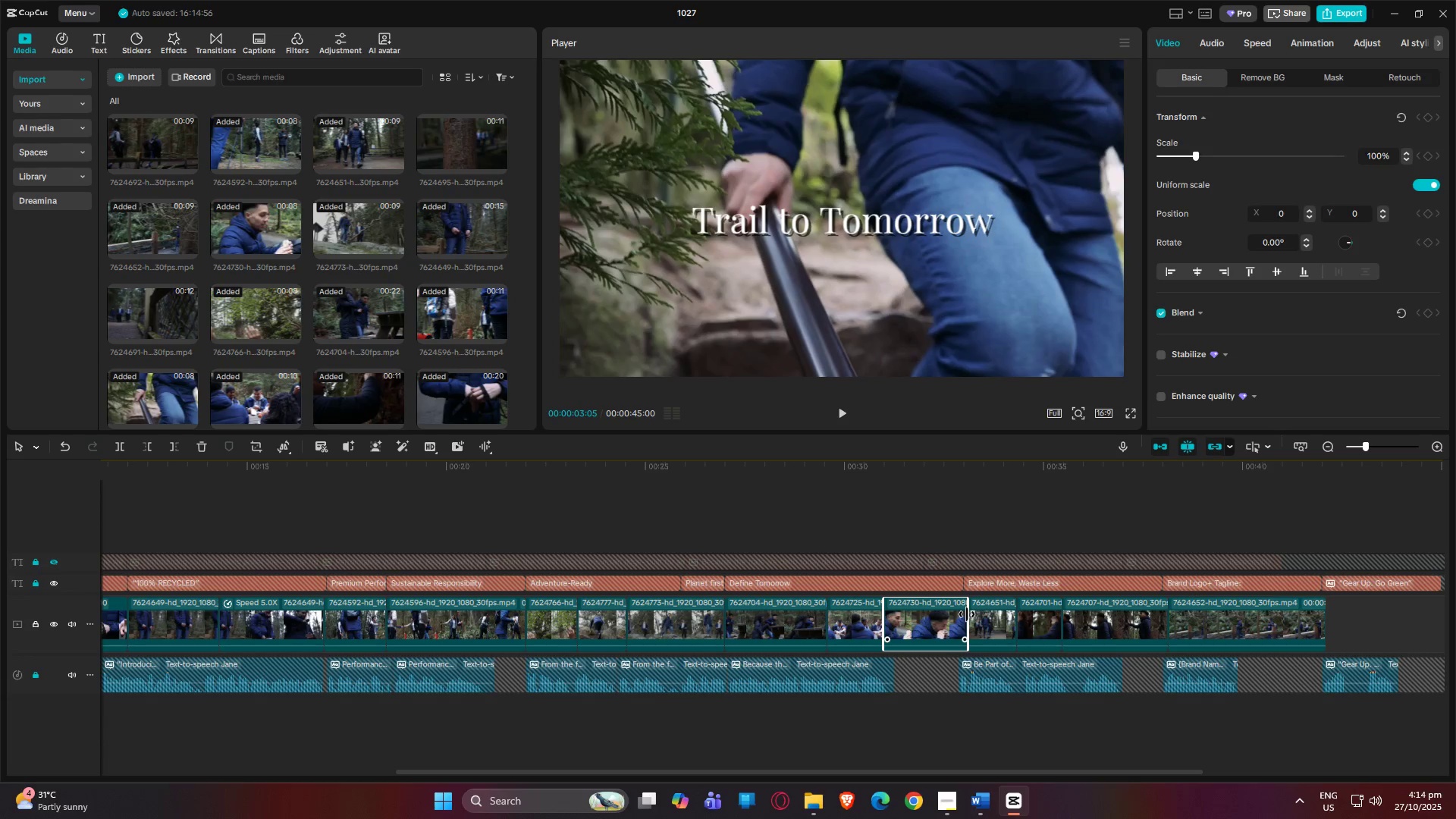 
left_click_drag(start_coordinate=[967, 614], to_coordinate=[959, 614])
 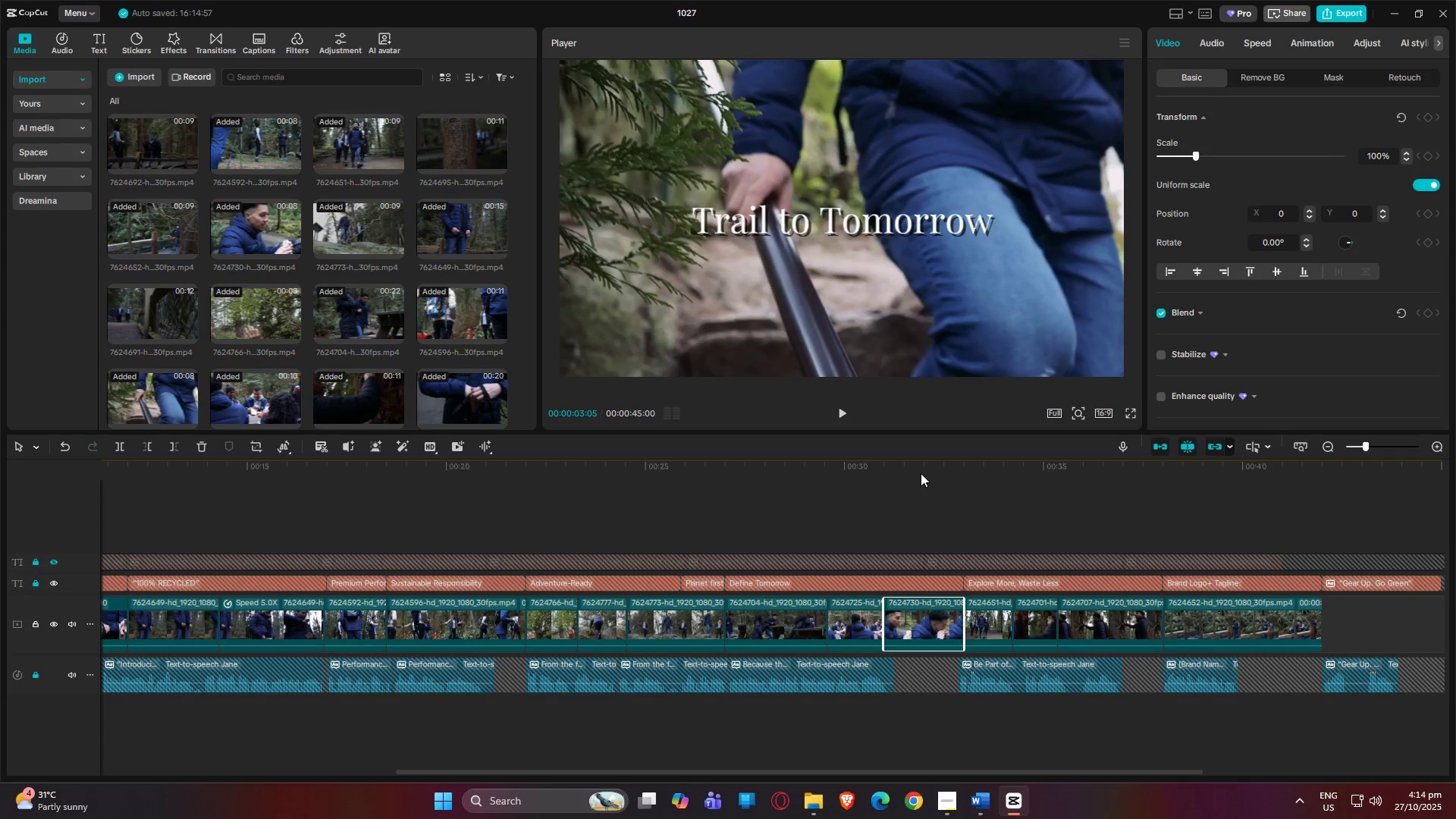 
left_click_drag(start_coordinate=[912, 469], to_coordinate=[765, 468])
 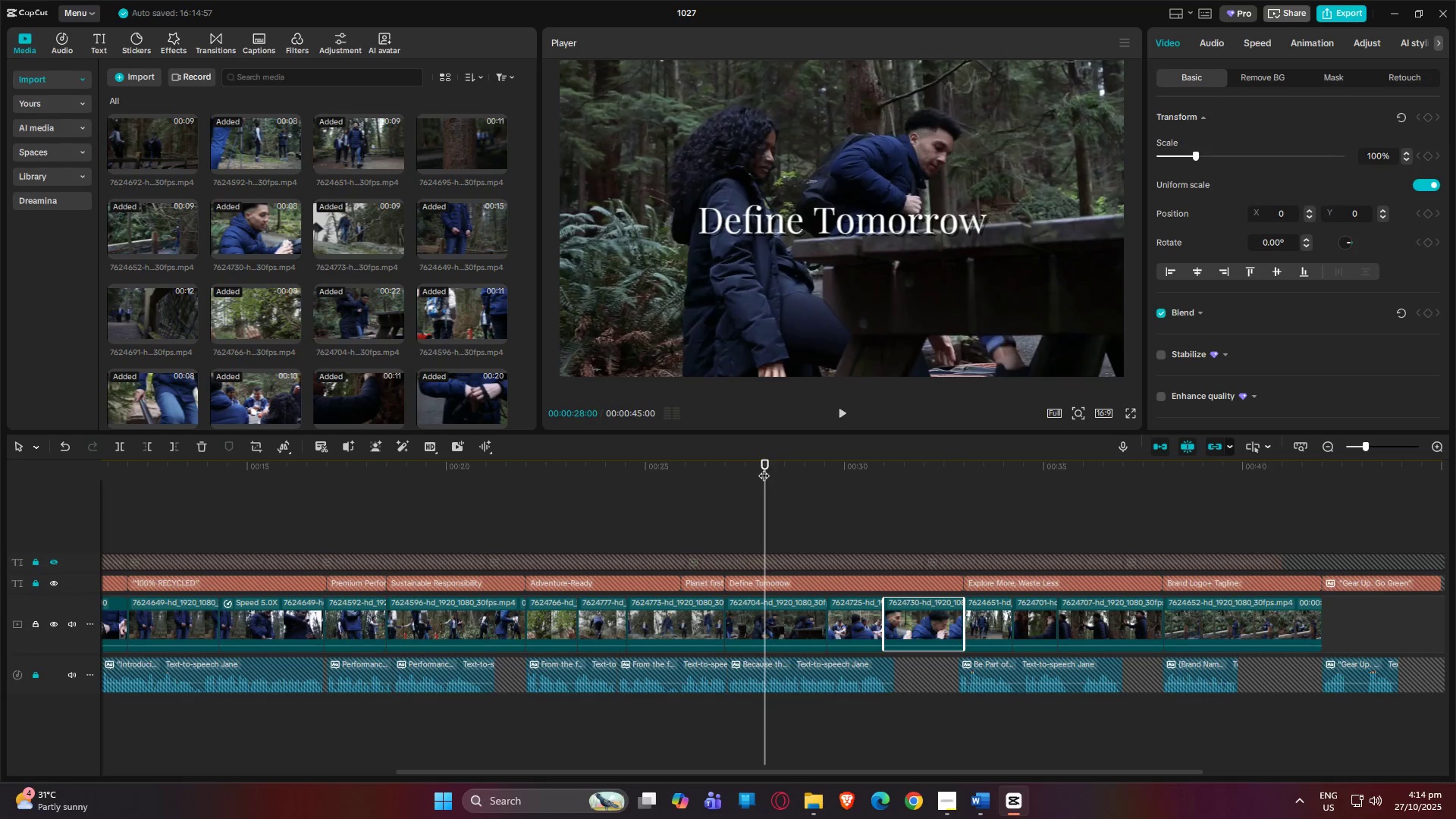 
key(Space)
 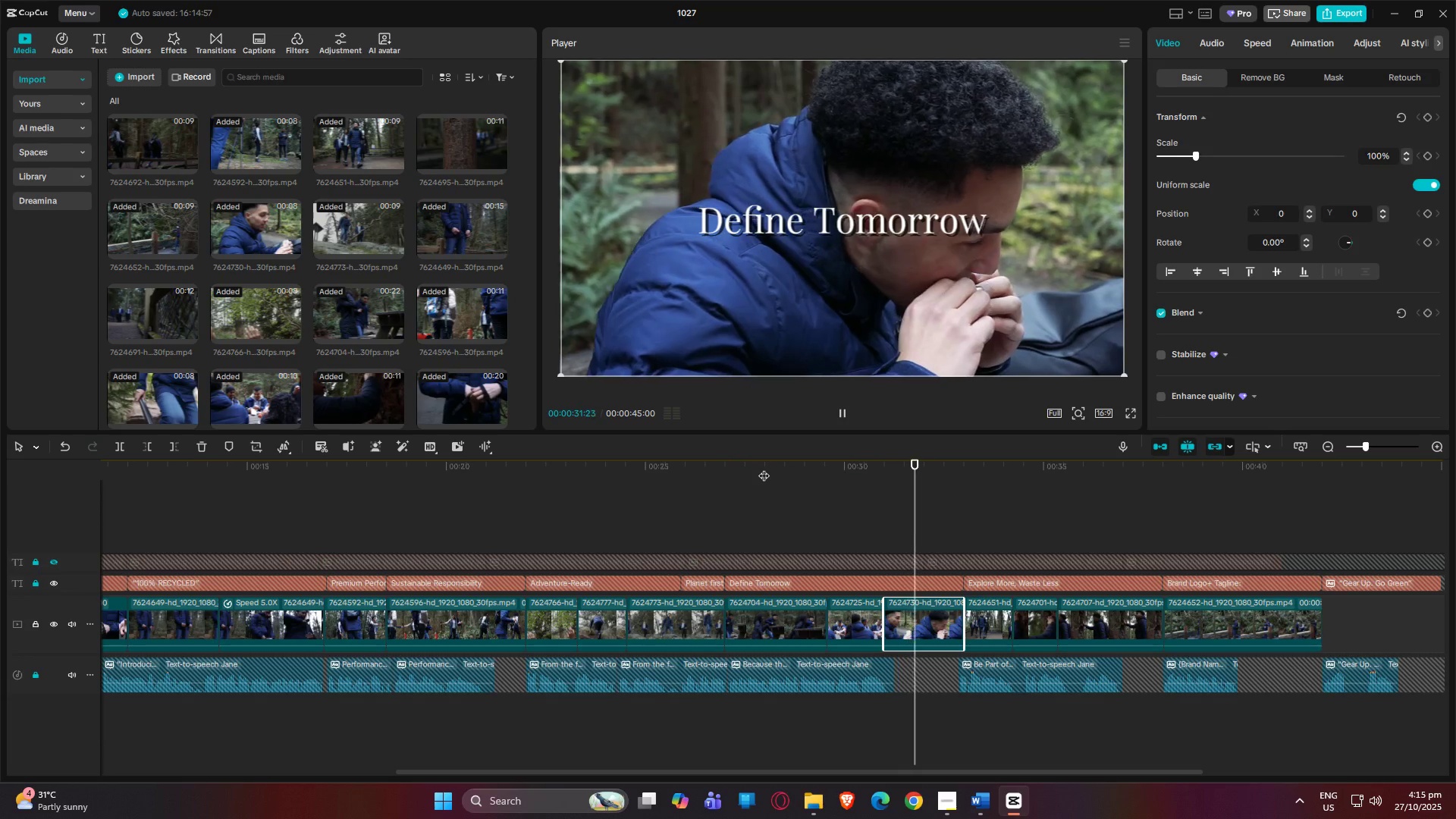 
wait(5.21)
 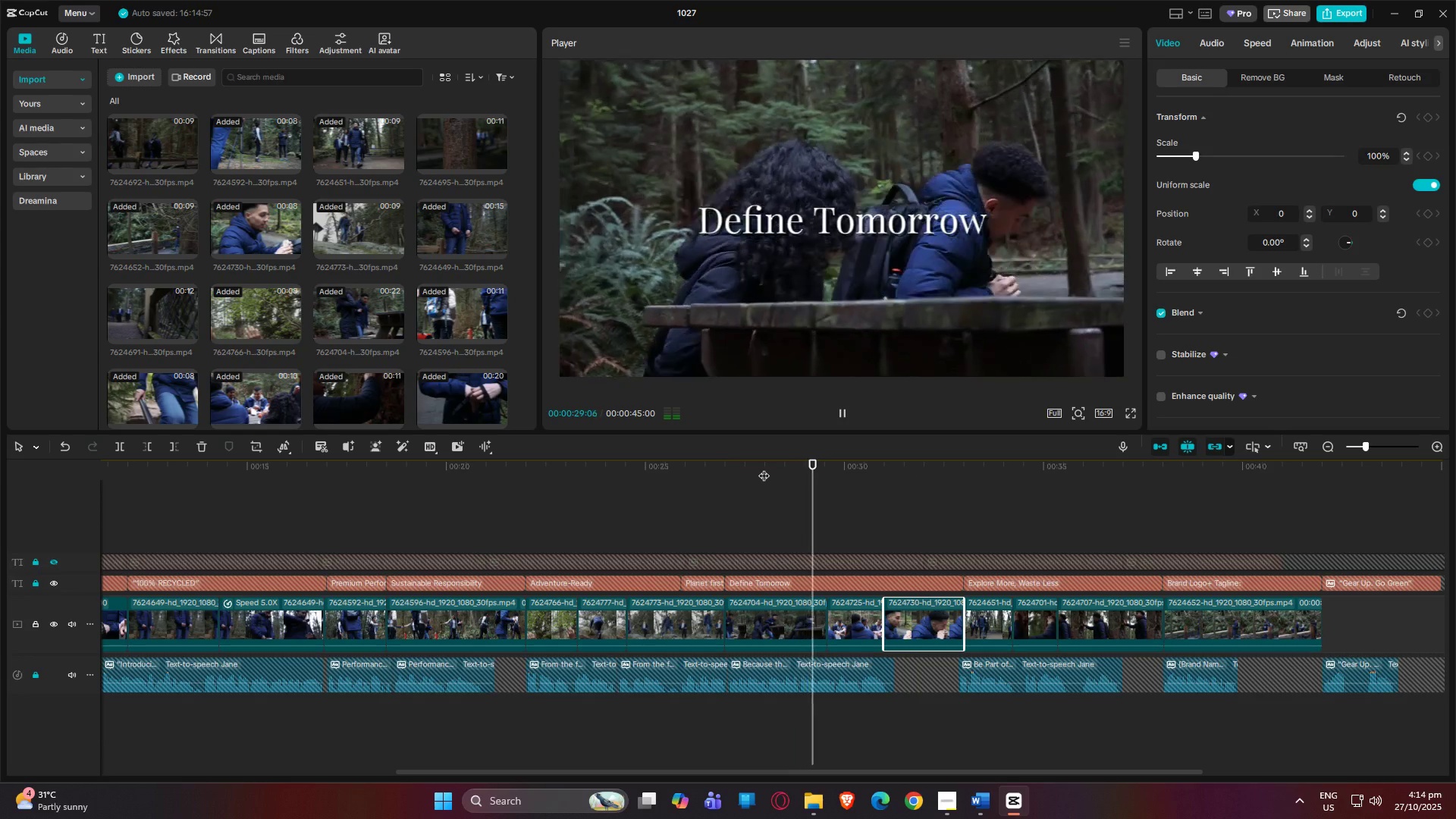 
left_click([865, 617])
 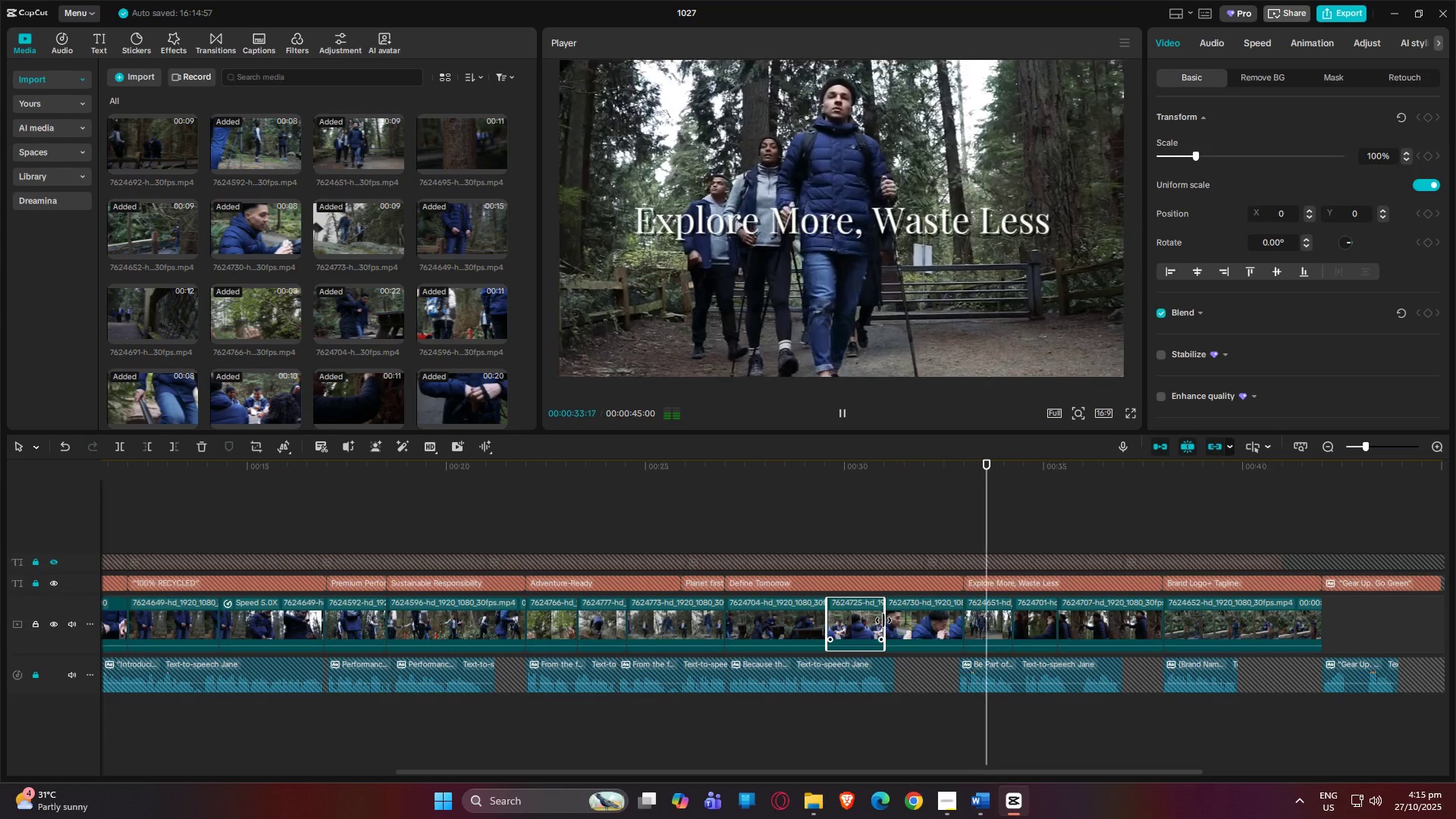 
left_click_drag(start_coordinate=[883, 620], to_coordinate=[893, 622])
 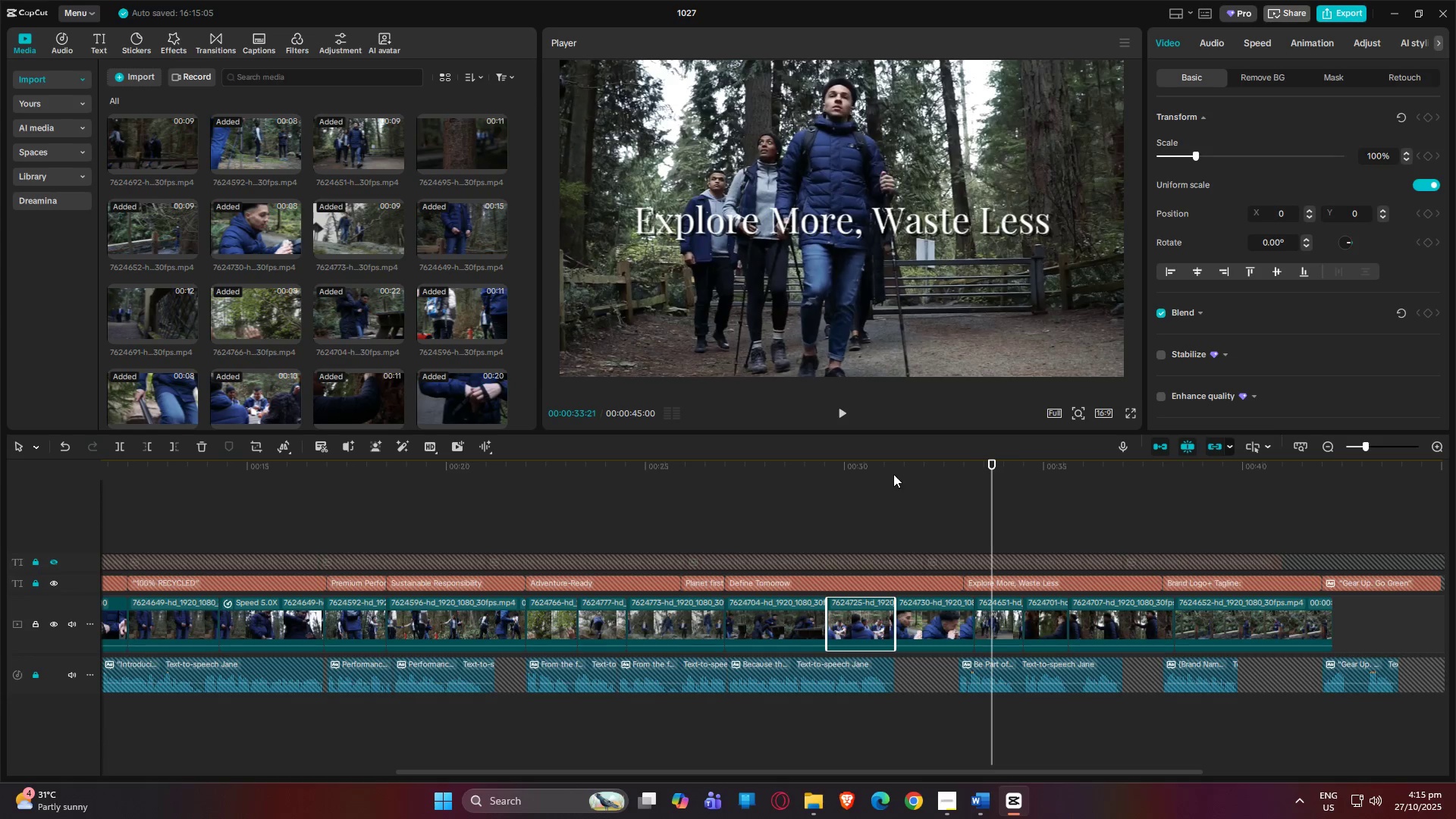 
left_click([890, 466])
 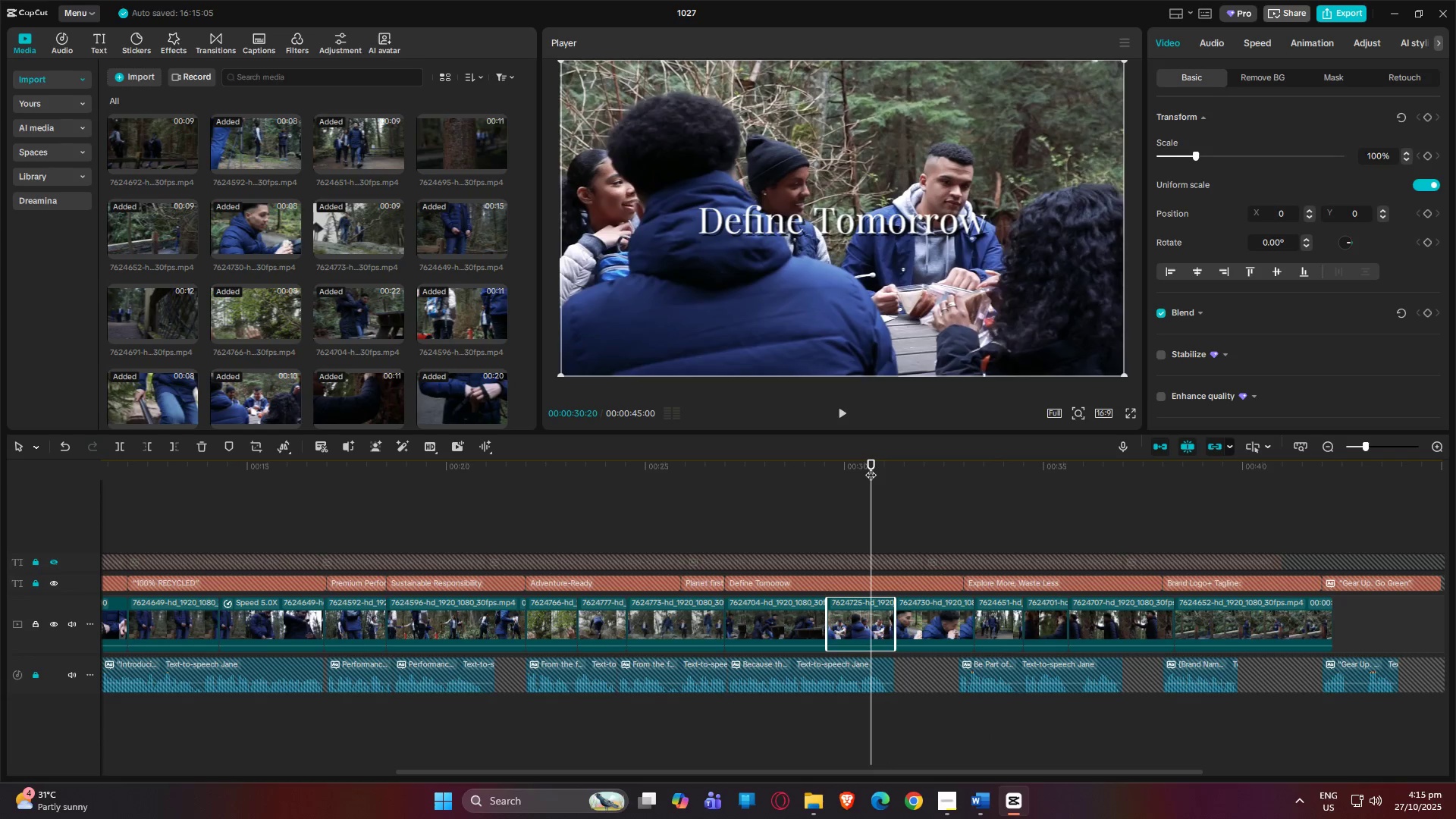 
key(Space)
 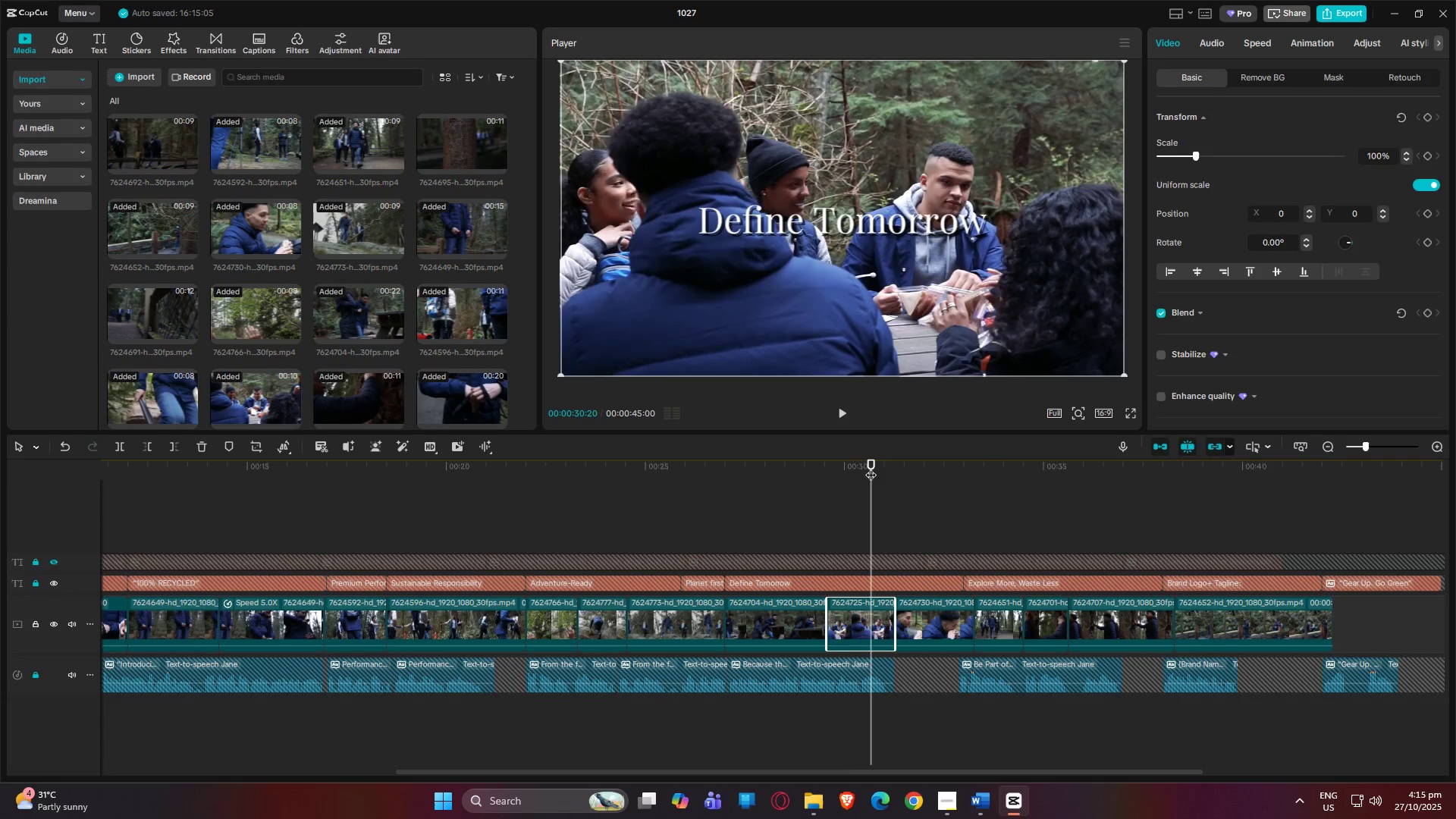 
key(Space)
 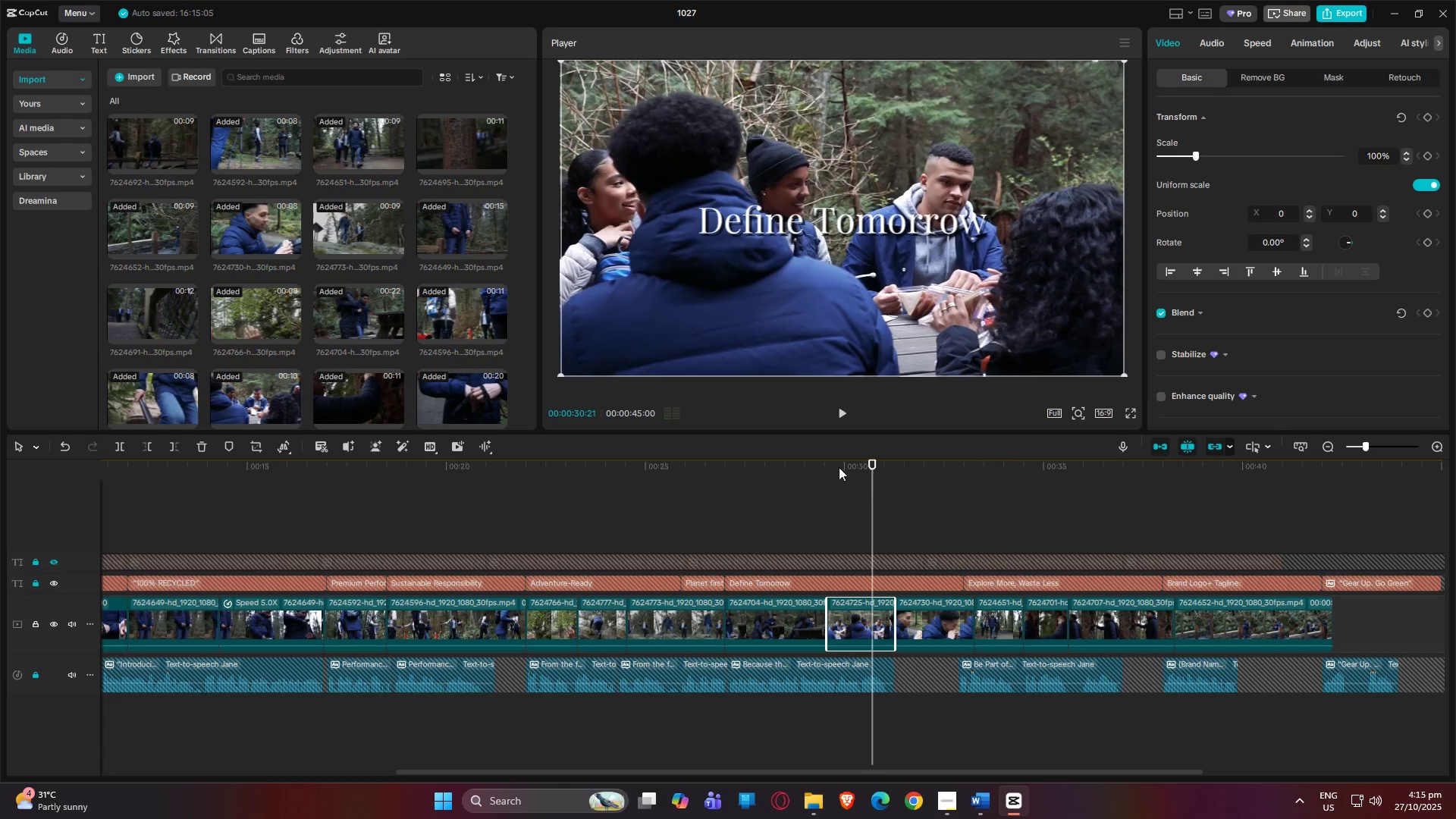 
left_click([830, 466])
 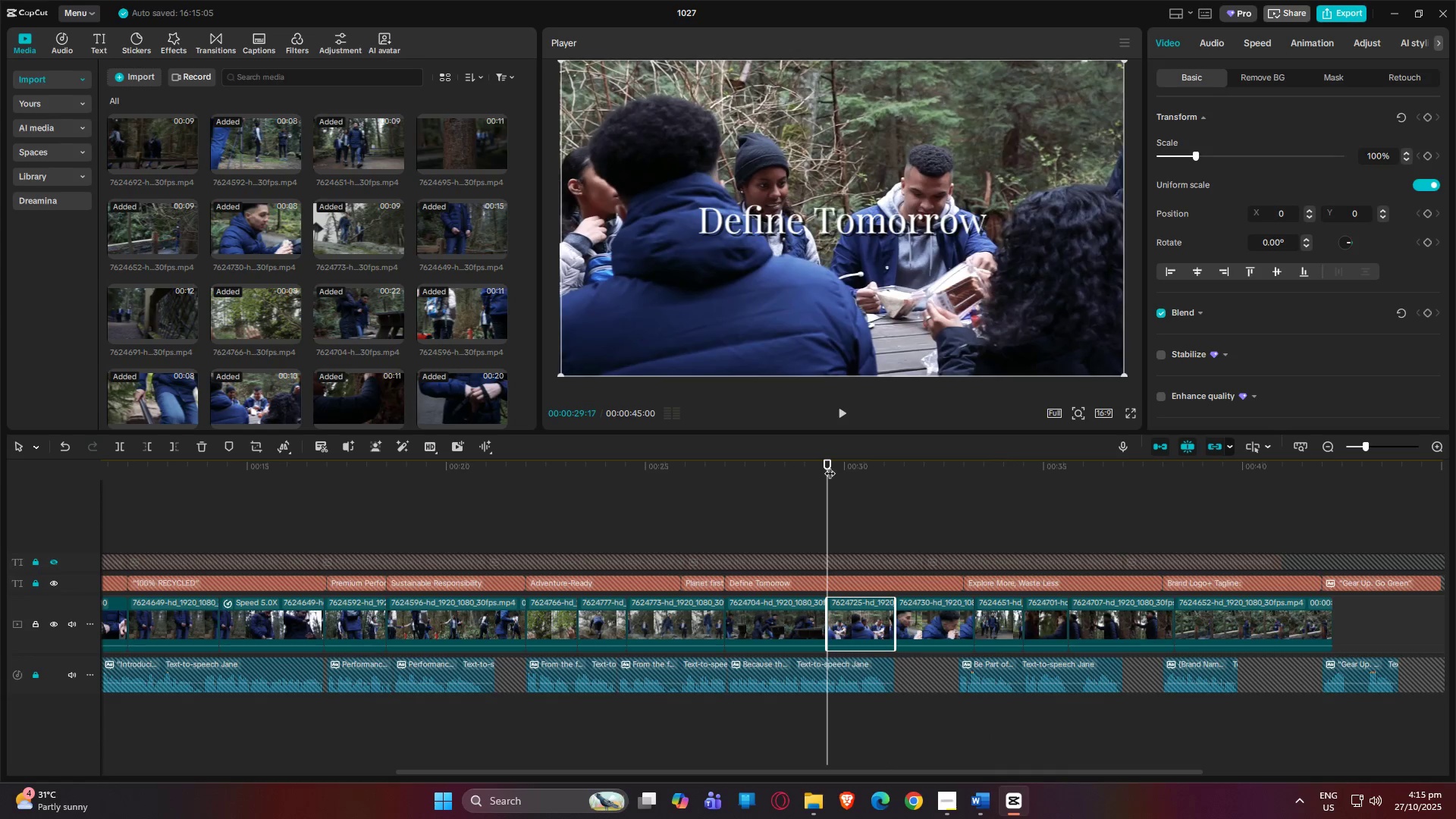 
key(Space)
 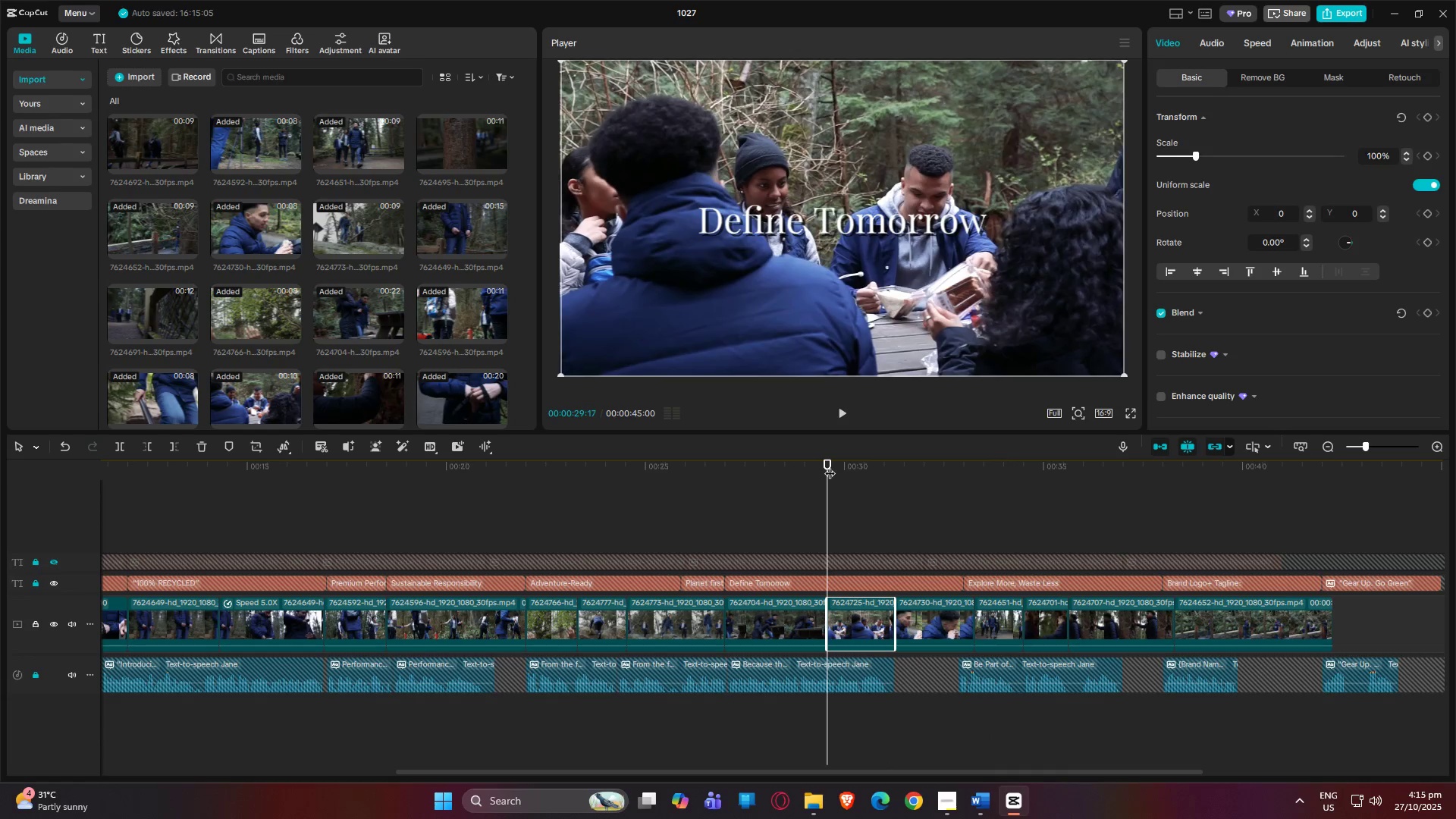 
key(Space)
 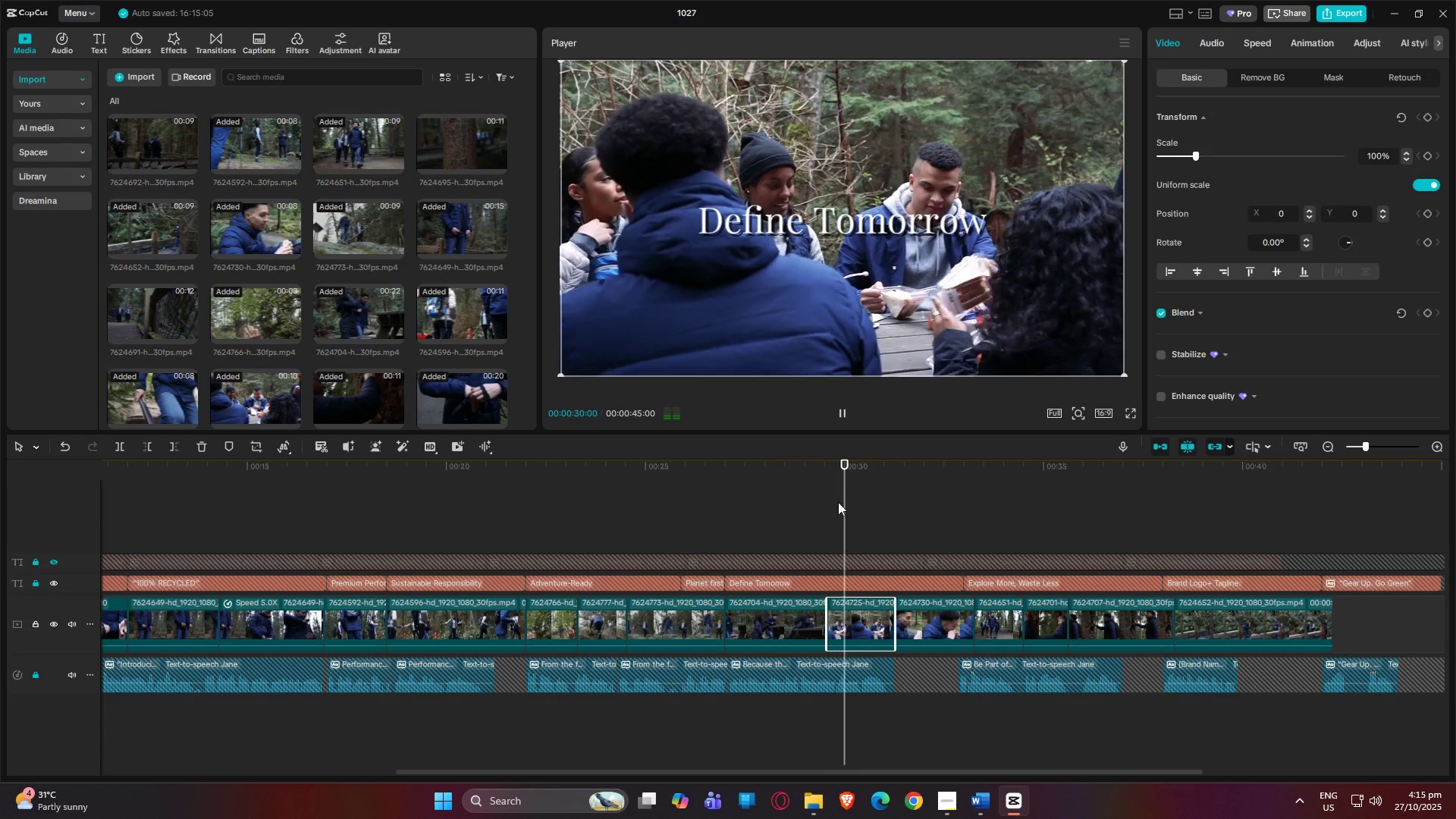 
key(Space)
 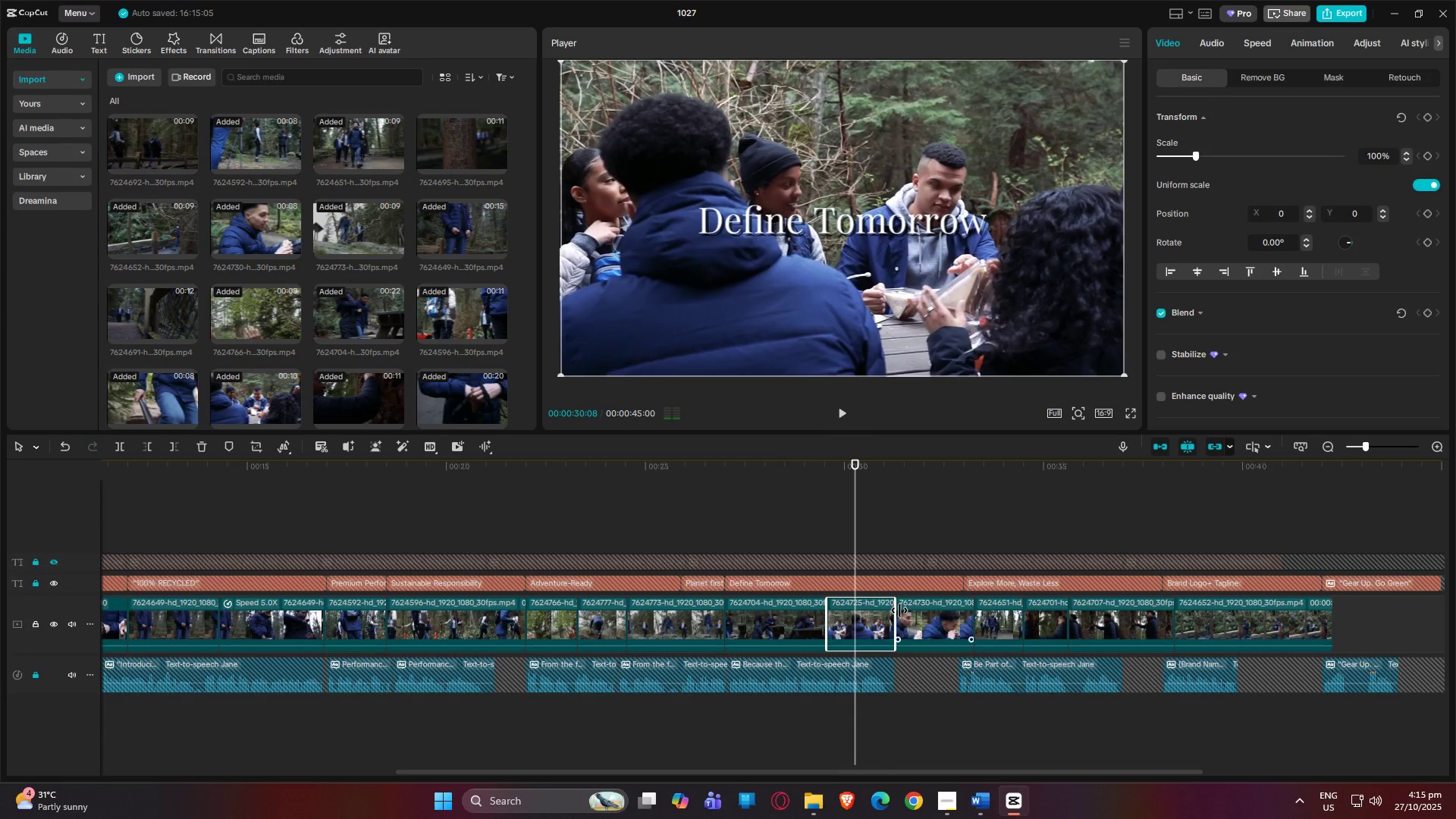 
key(Space)
 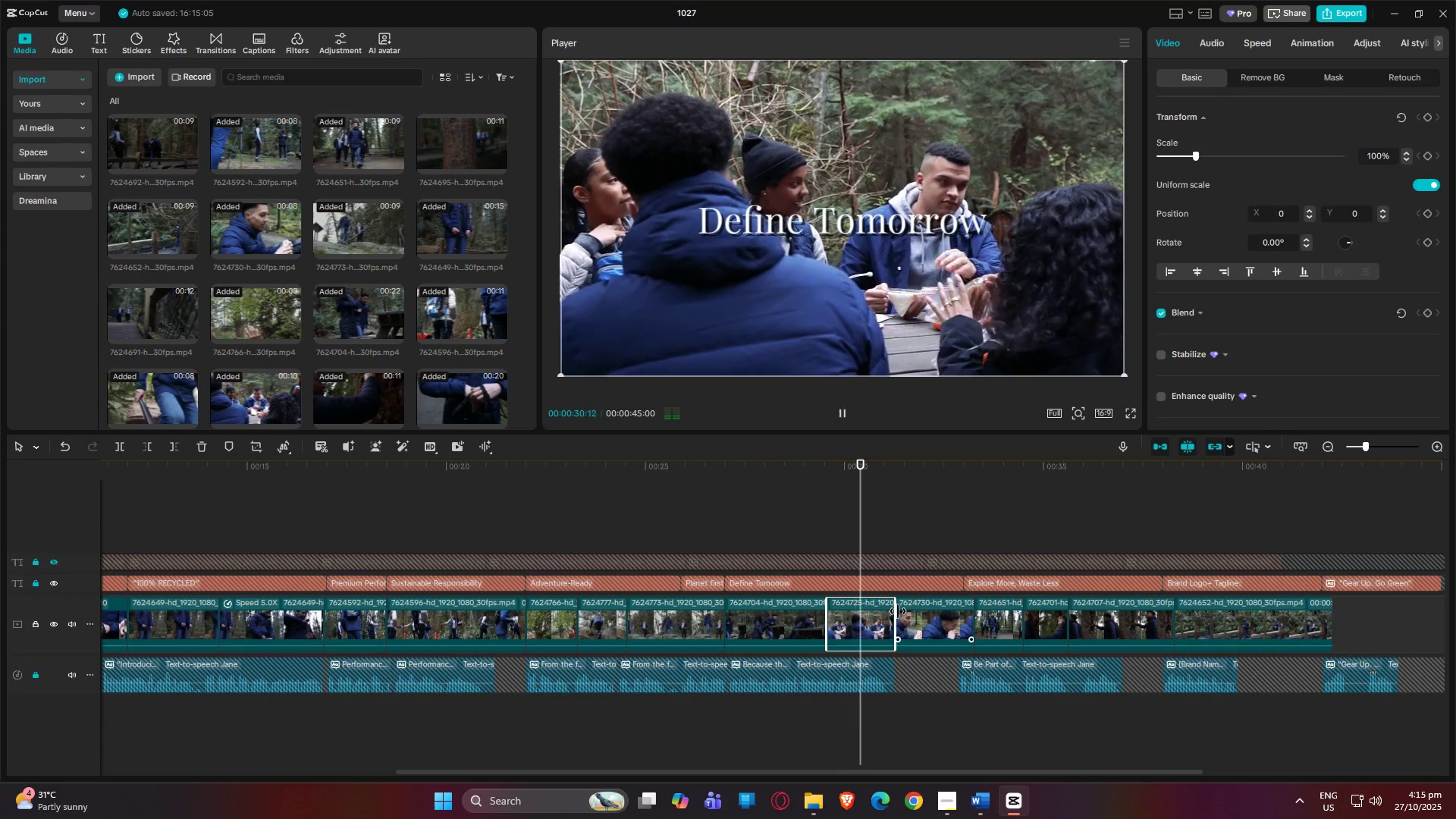 
key(Space)
 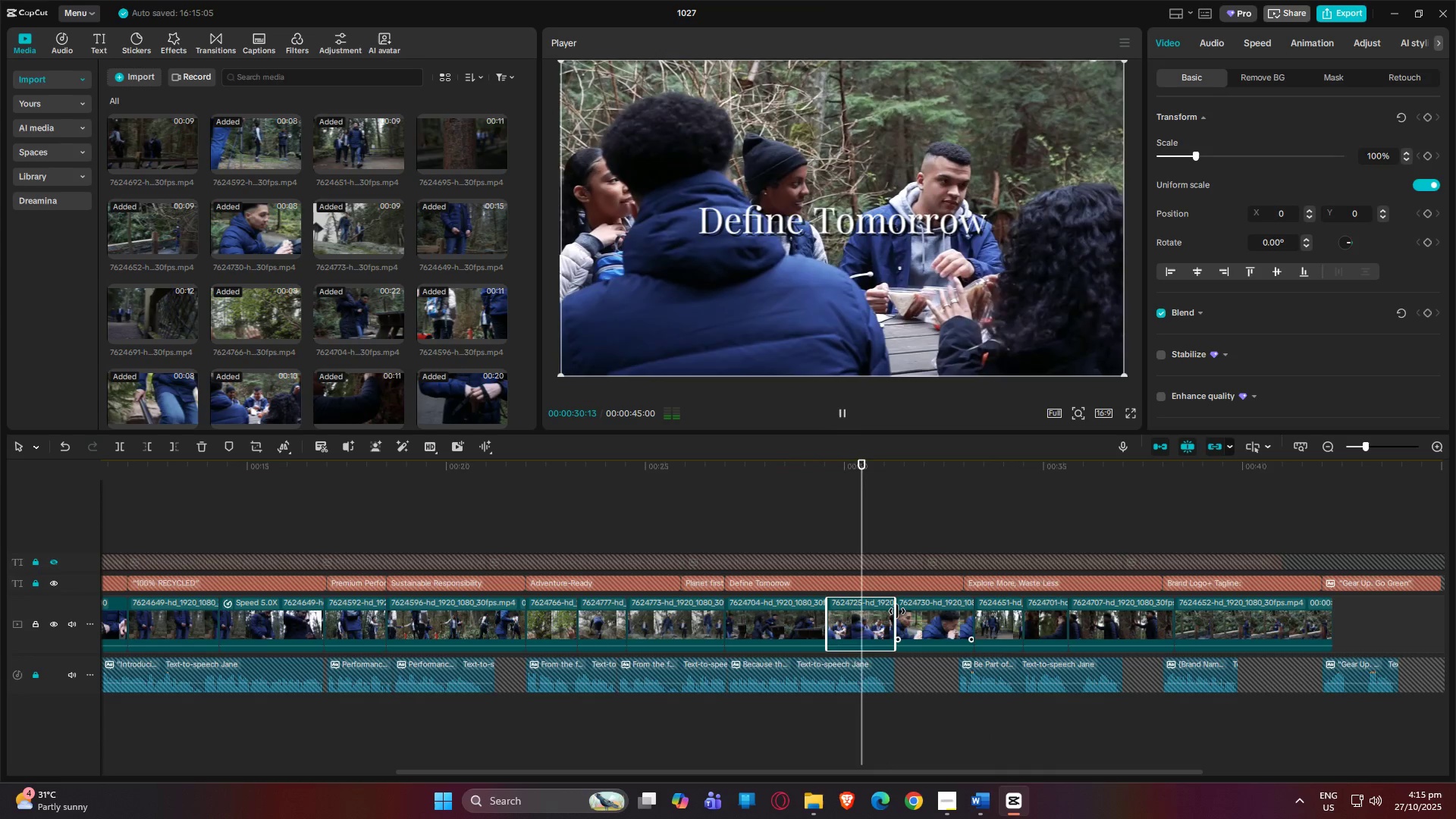 
key(Space)
 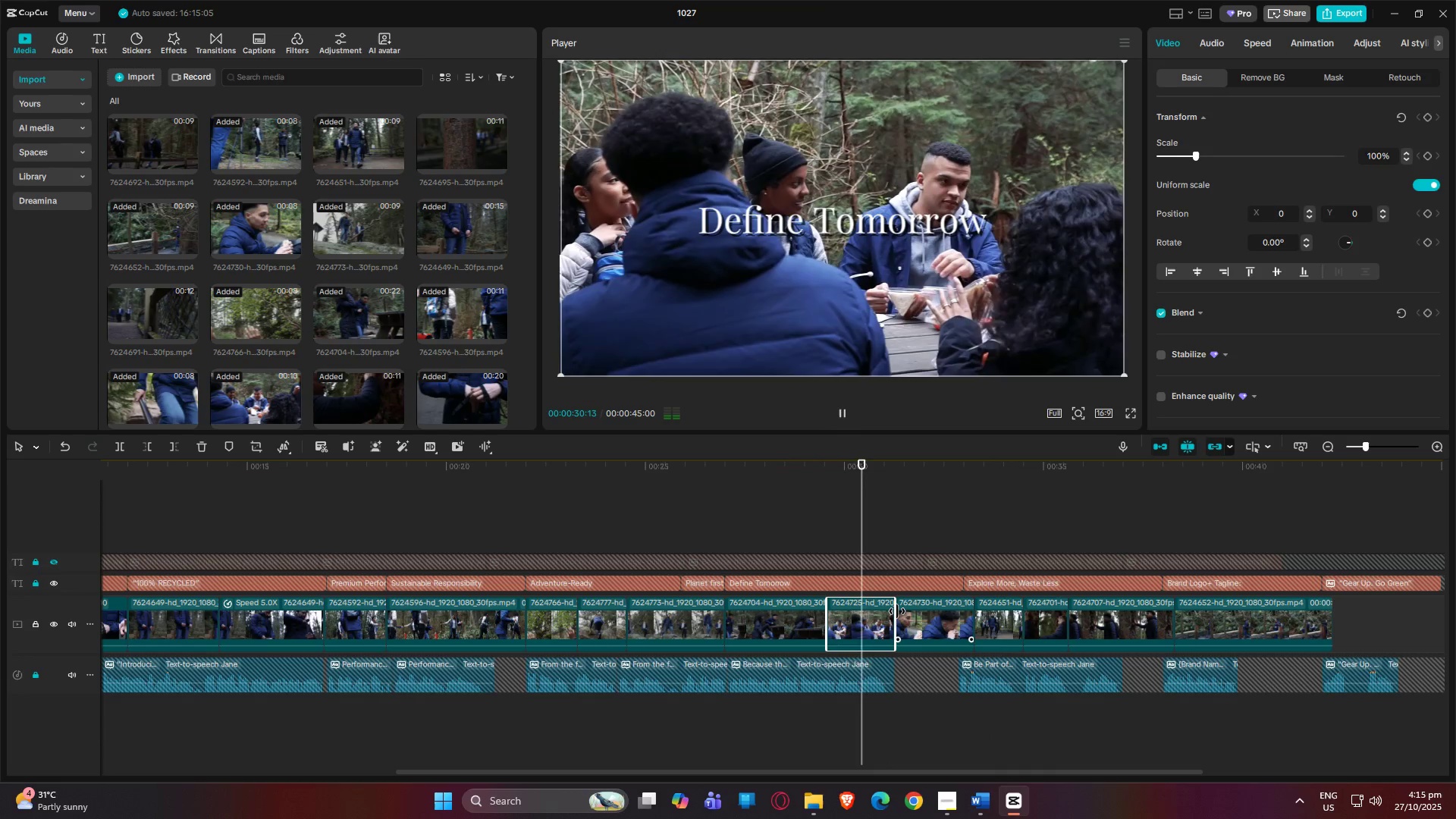 
key(Space)
 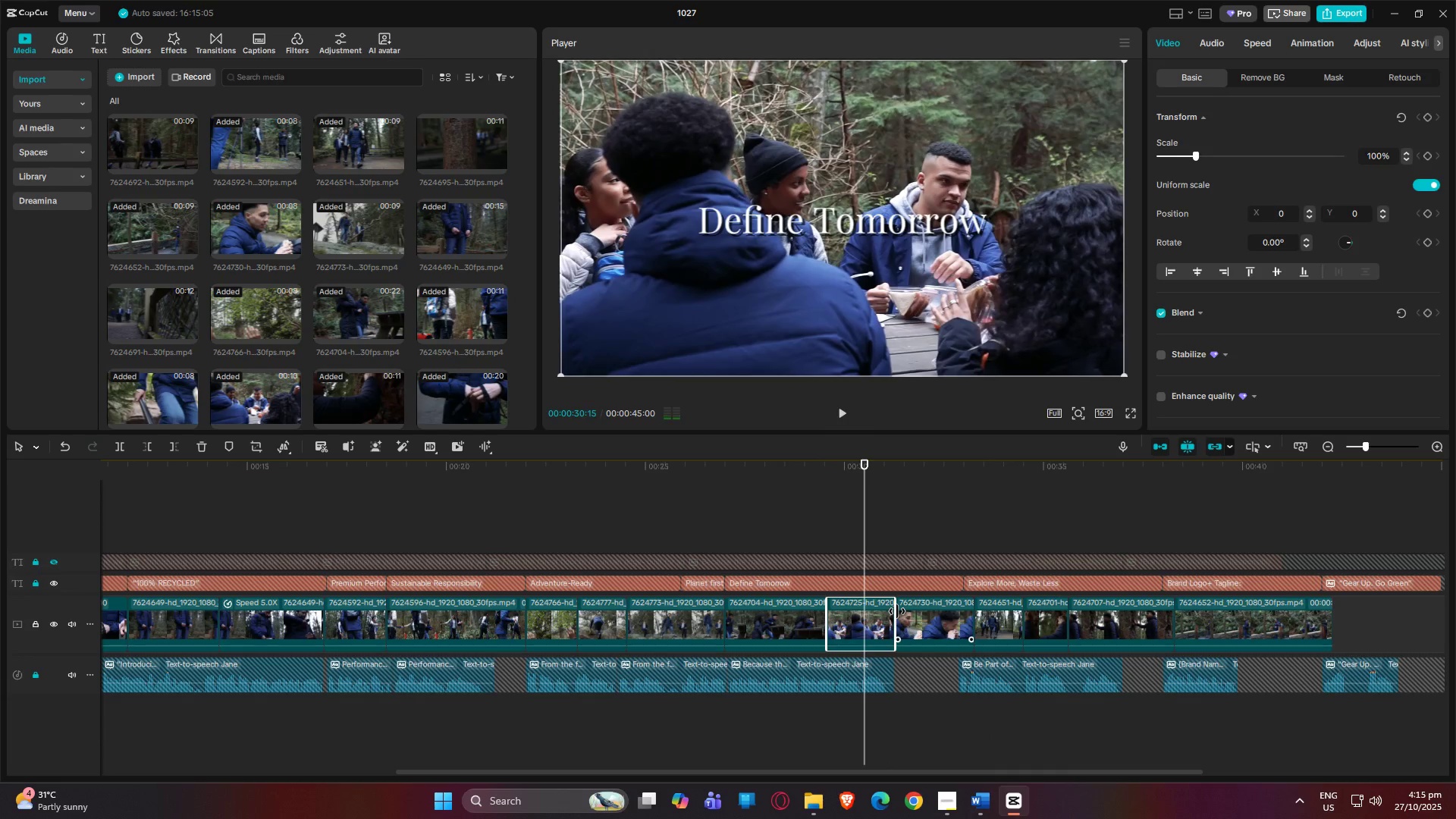 
left_click_drag(start_coordinate=[897, 611], to_coordinate=[861, 610])
 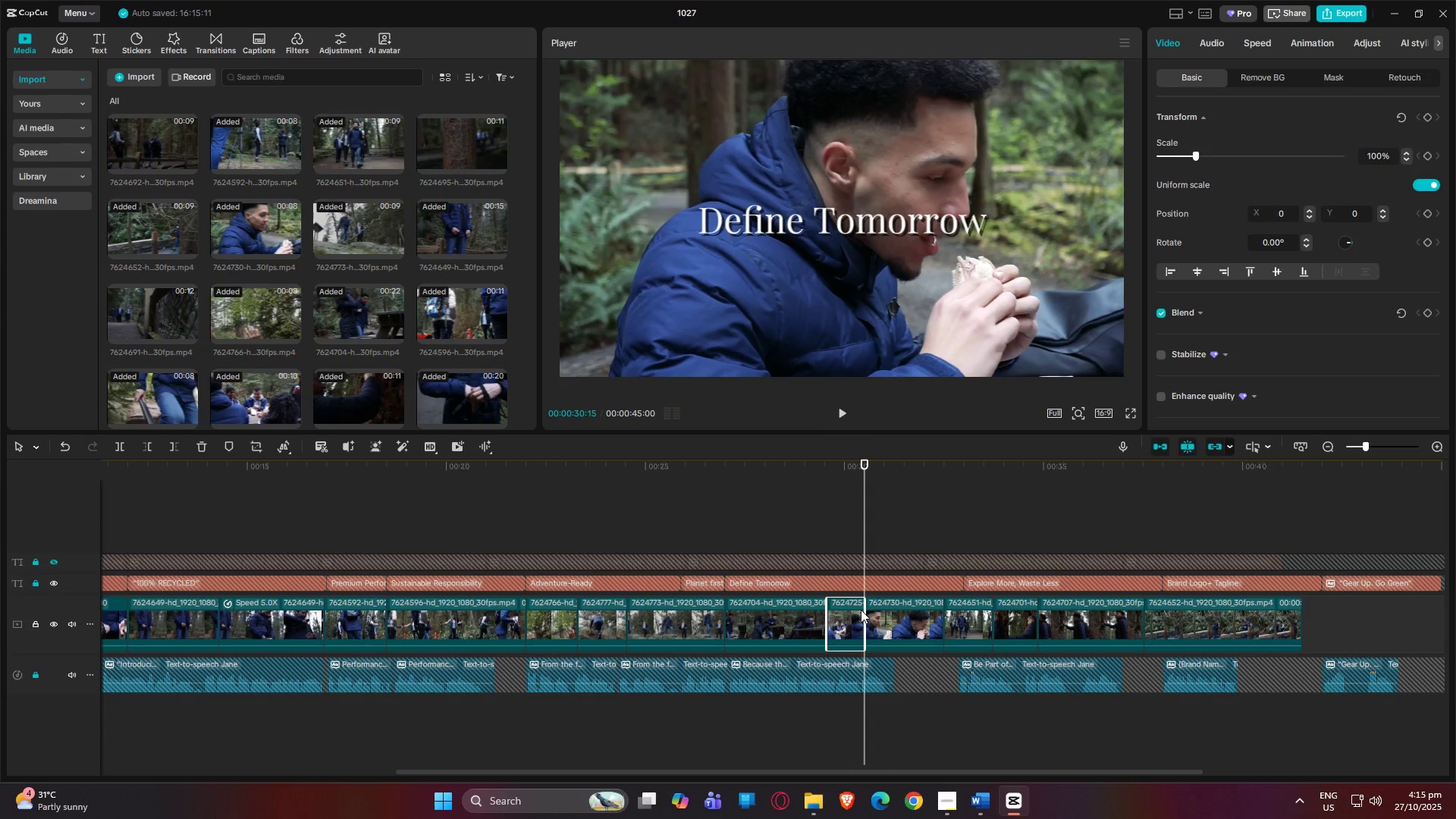 
key(Space)
 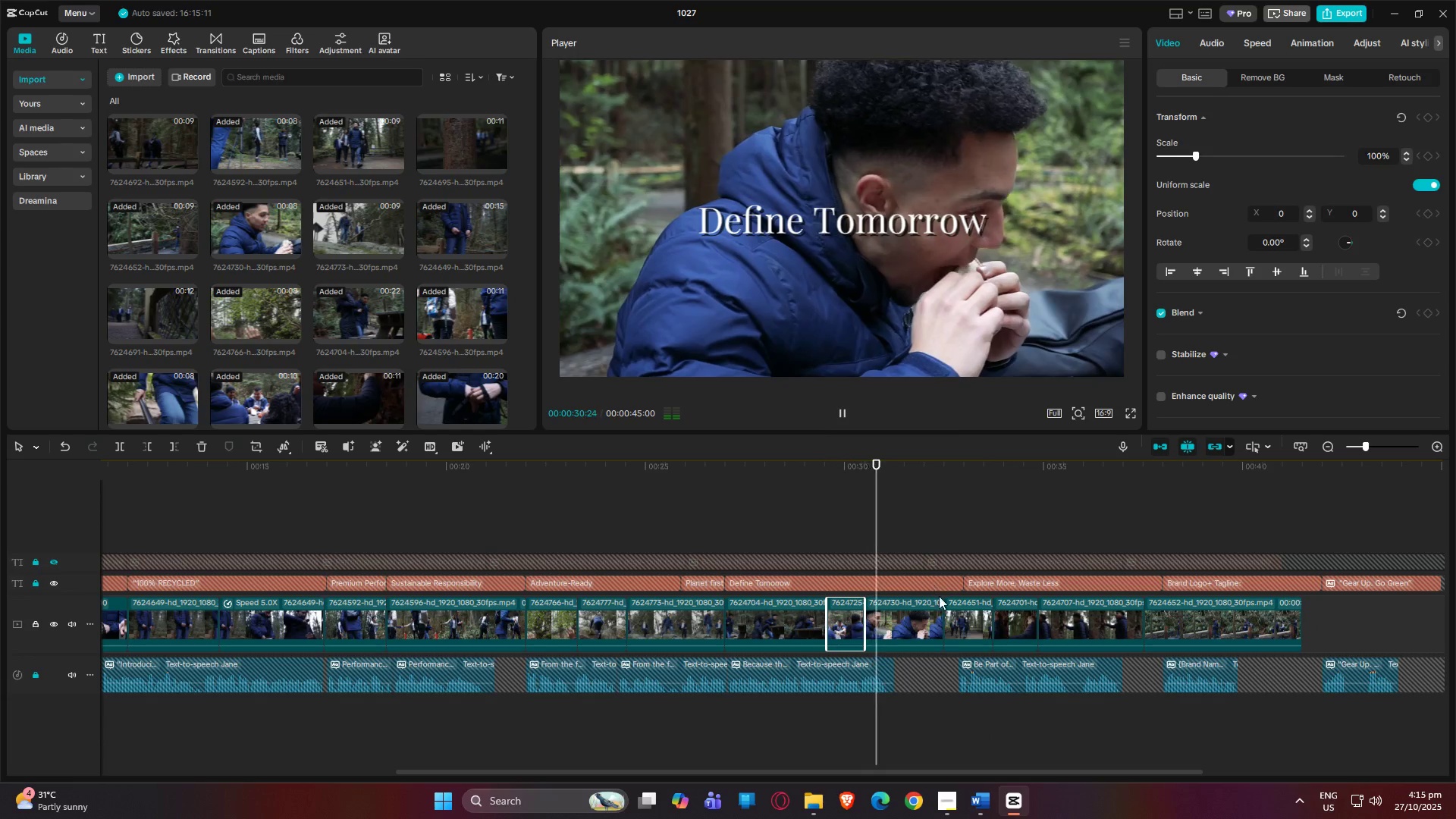 
key(Space)
 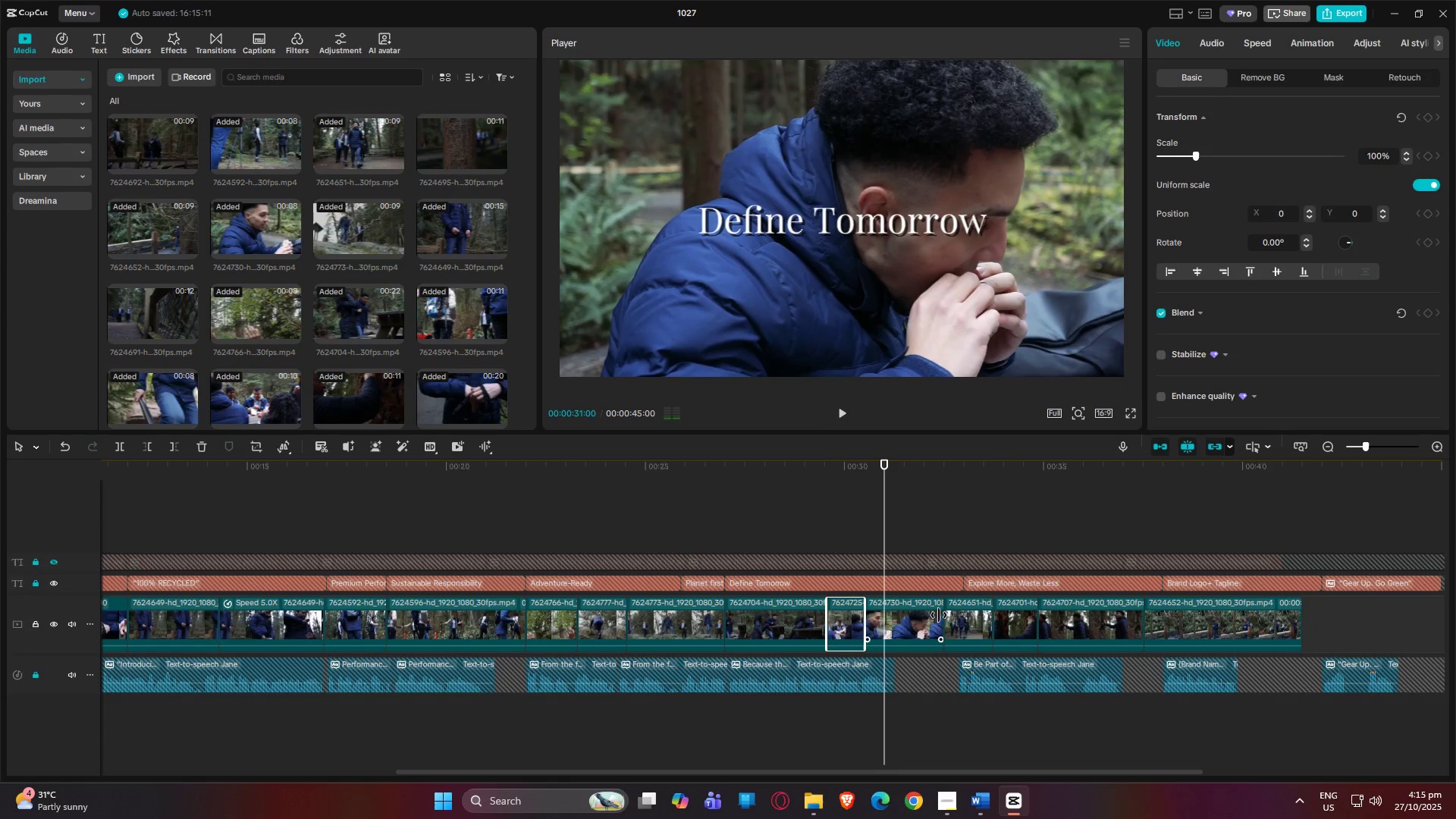 
left_click([939, 615])
 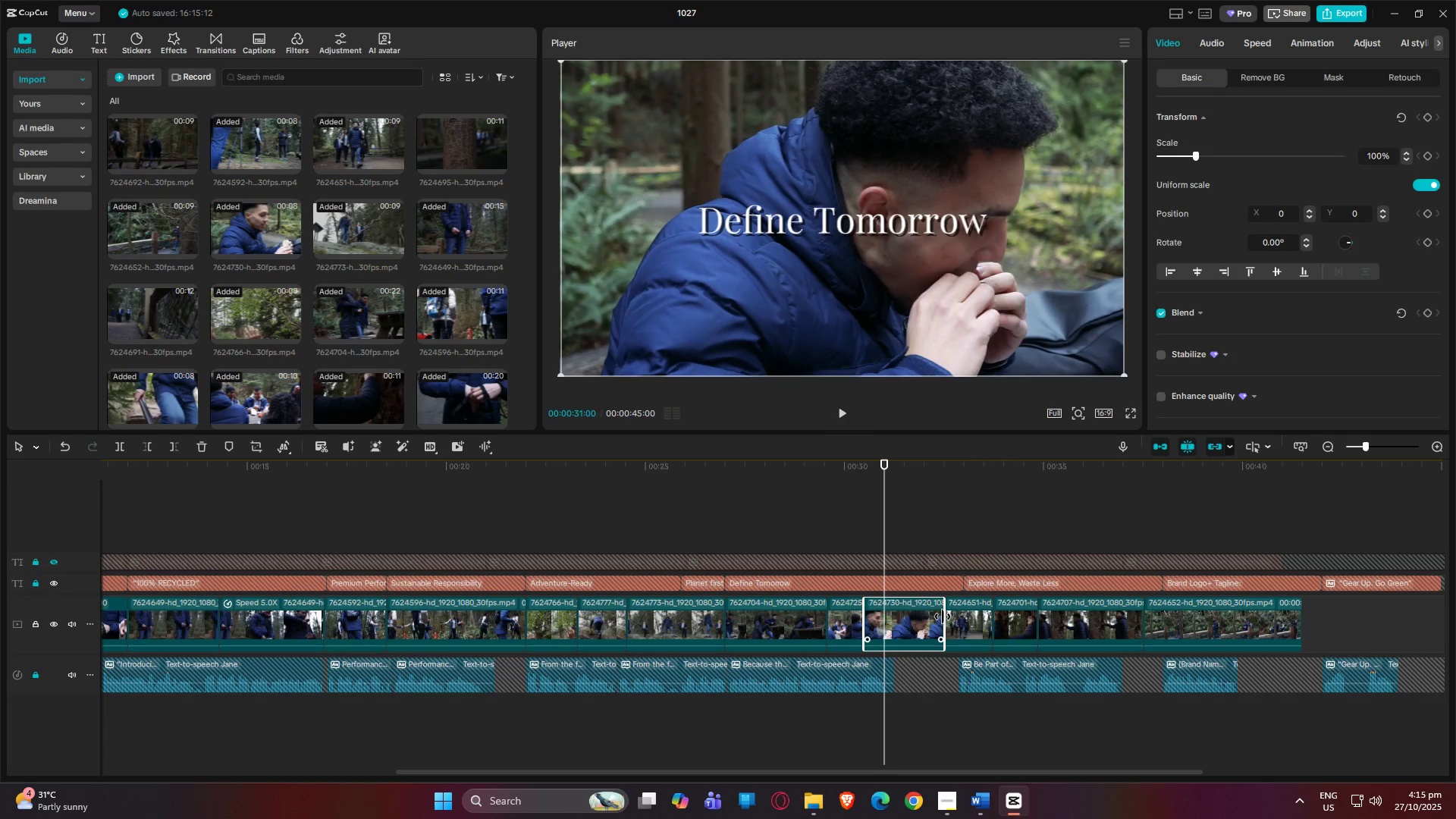 
left_click_drag(start_coordinate=[943, 617], to_coordinate=[961, 619])
 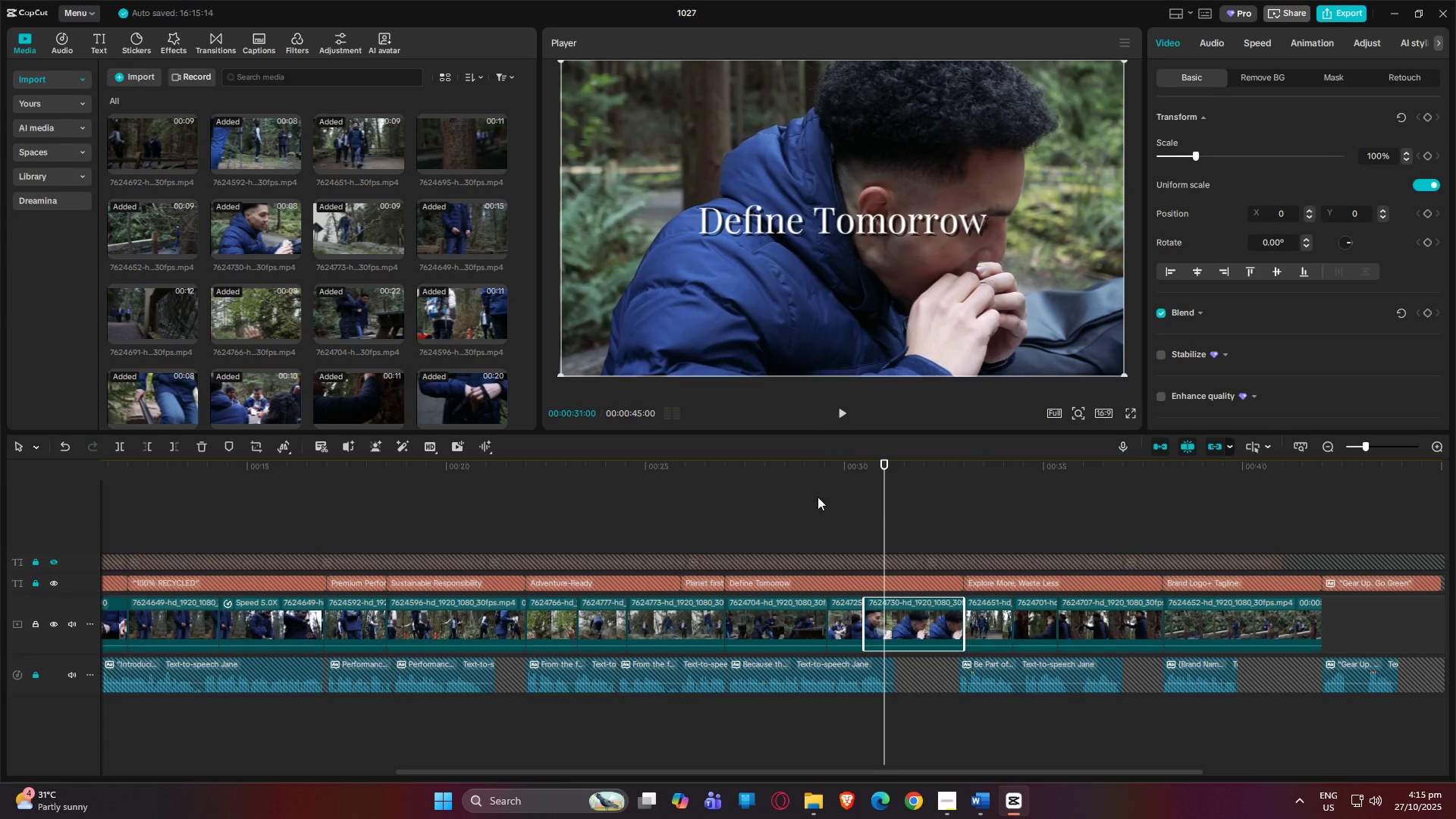 
left_click_drag(start_coordinate=[792, 477], to_coordinate=[723, 472])
 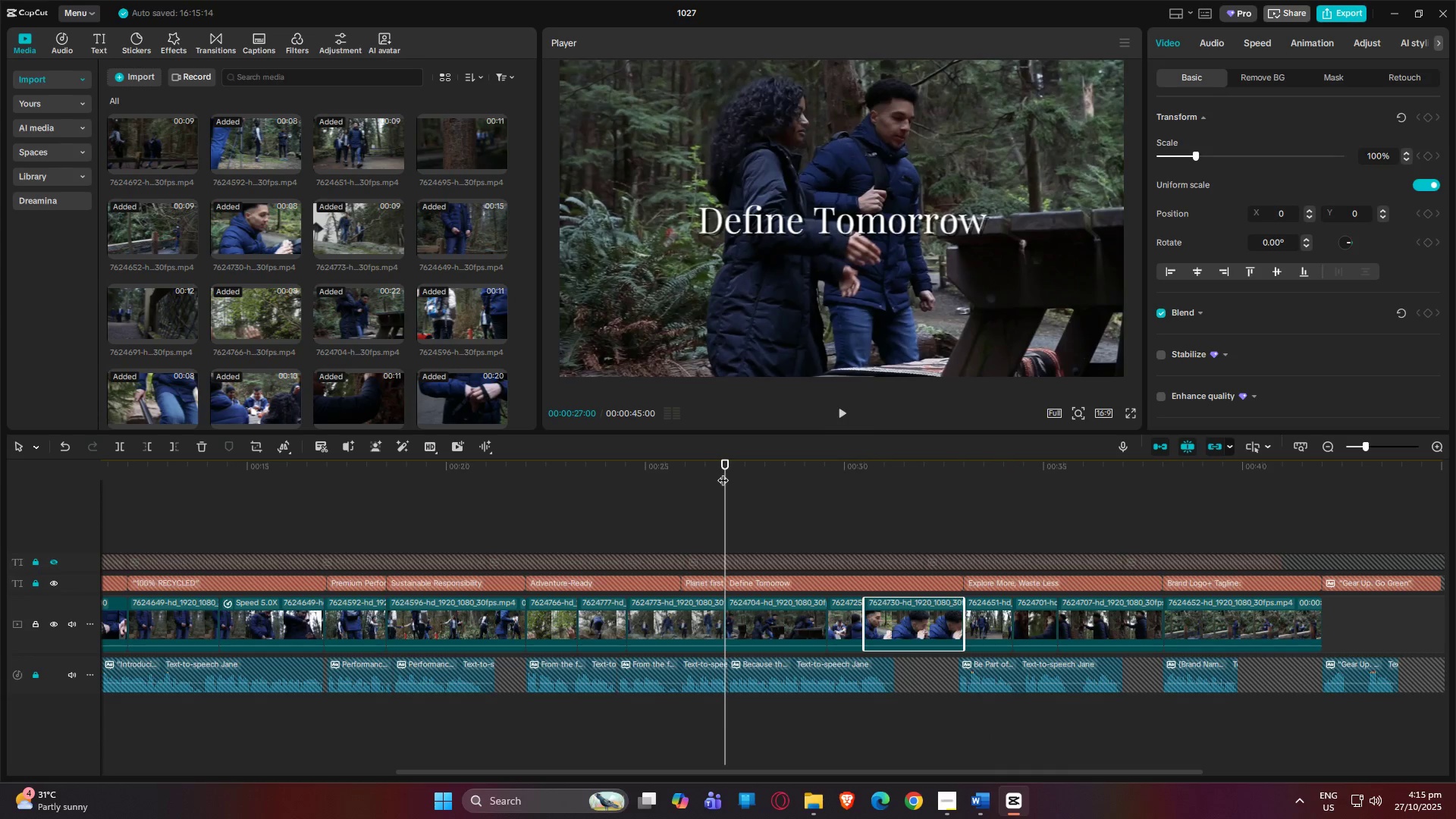 
key(Space)
 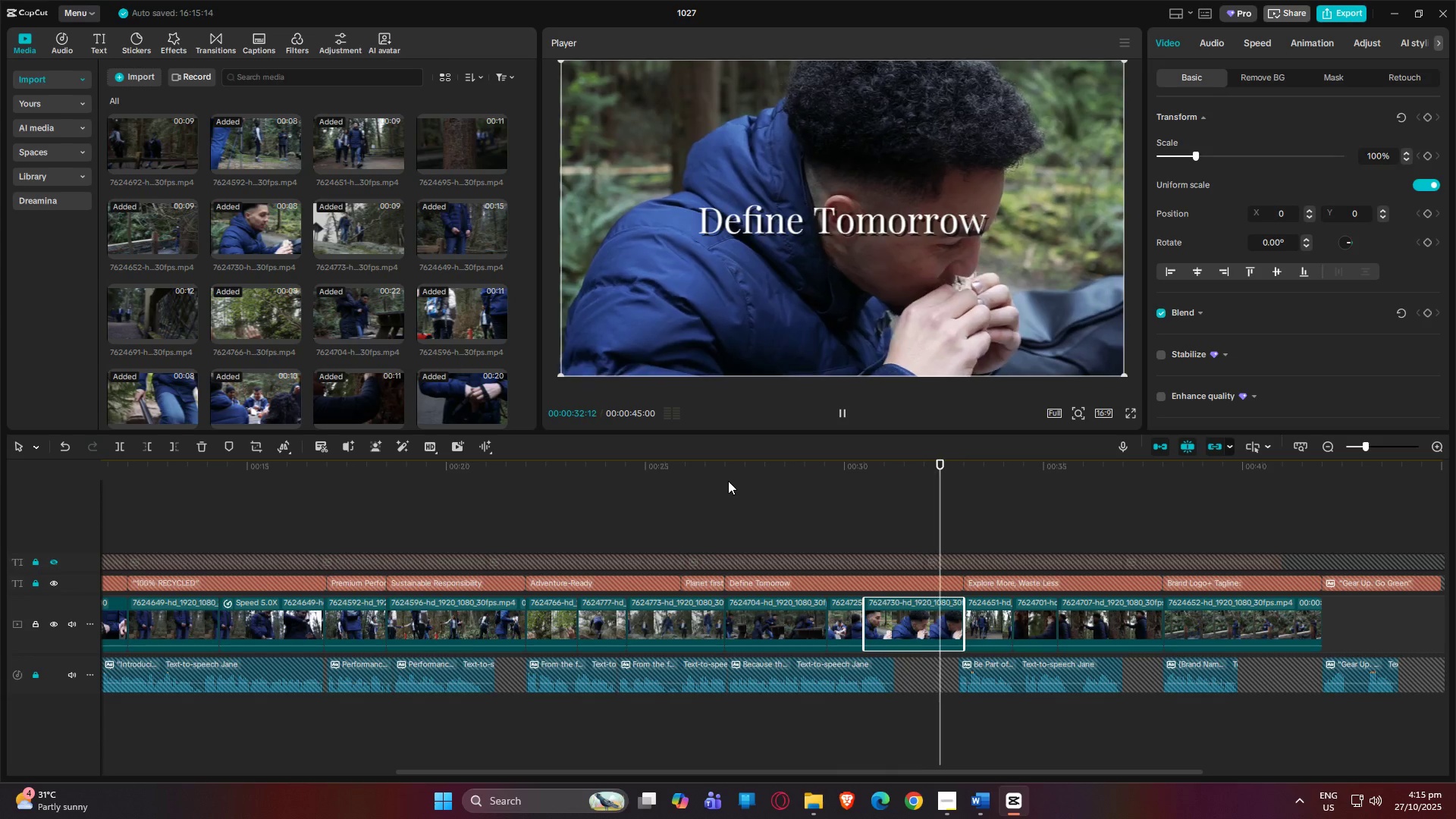 
wait(10.49)
 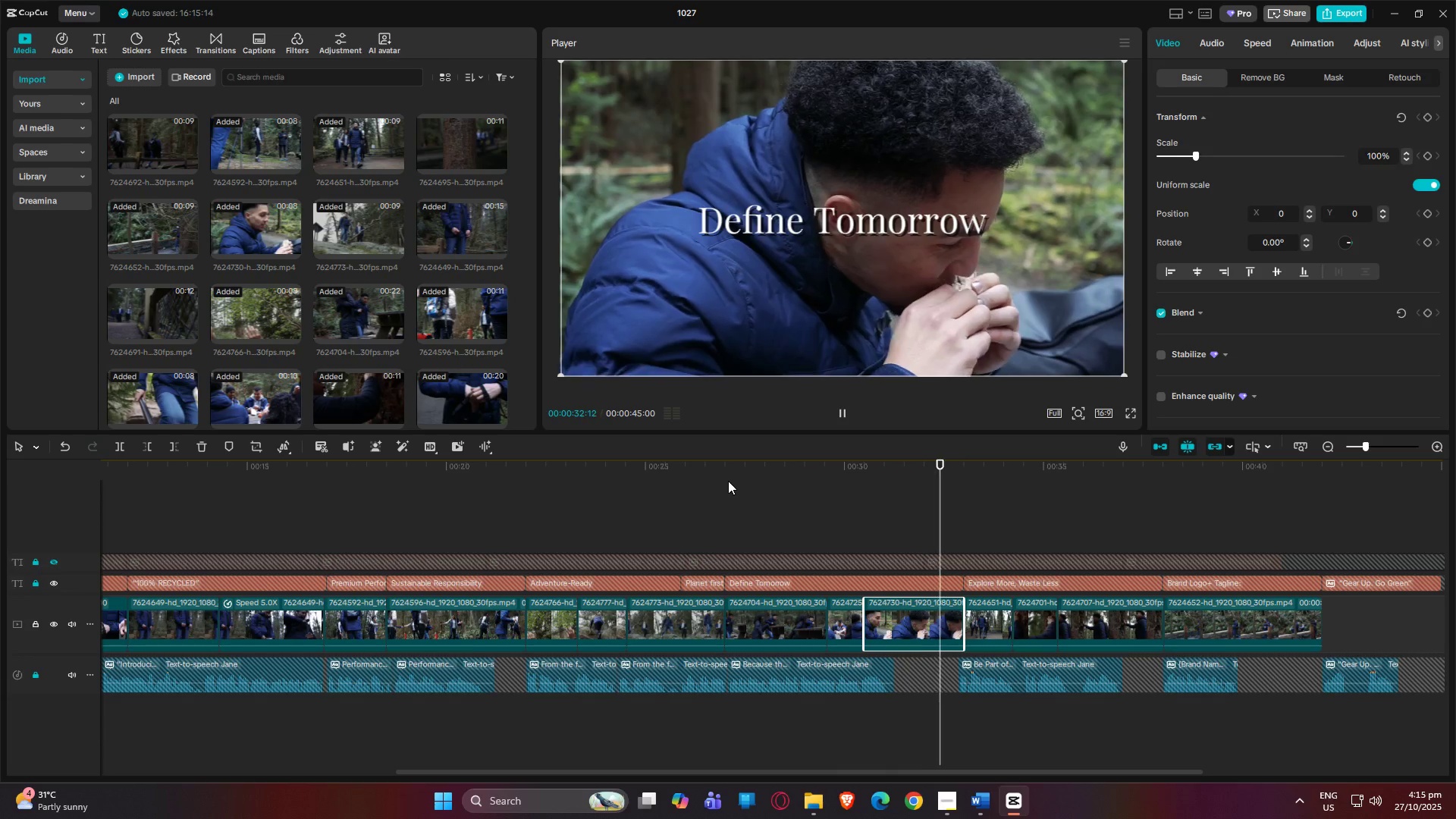 
left_click_drag(start_coordinate=[926, 774], to_coordinate=[1161, 766])
 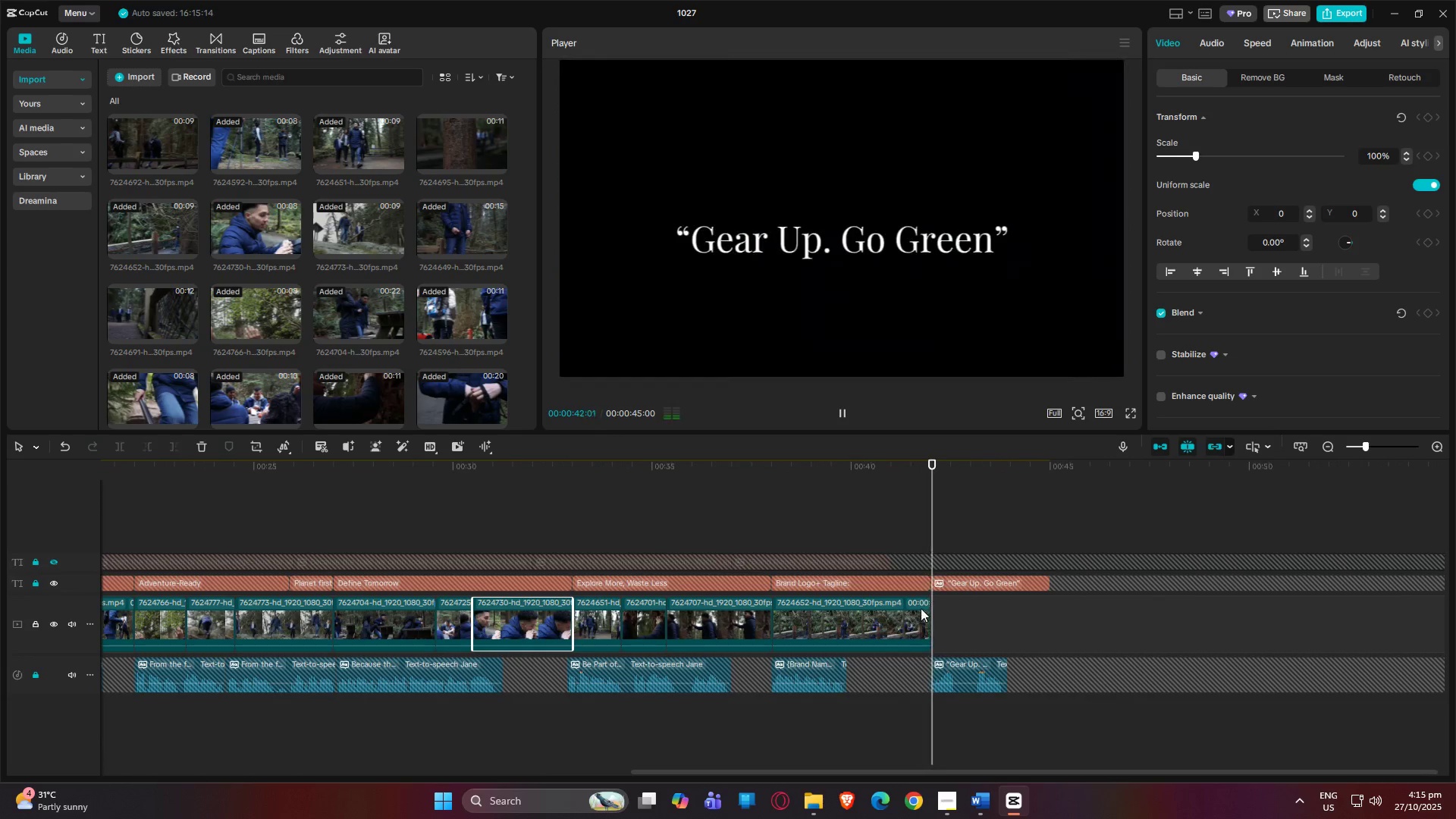 
key(Space)
 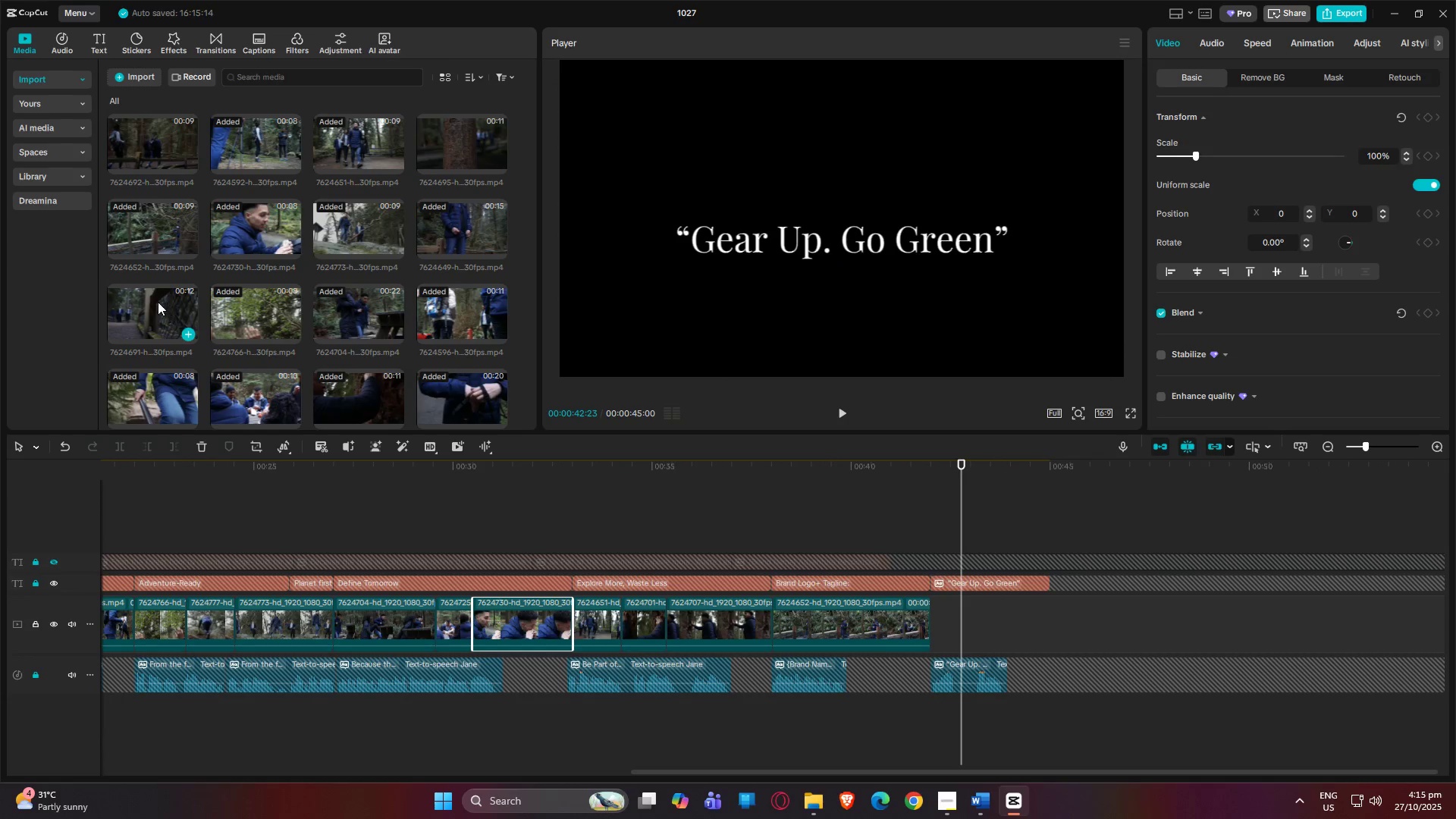 
key(Space)
 